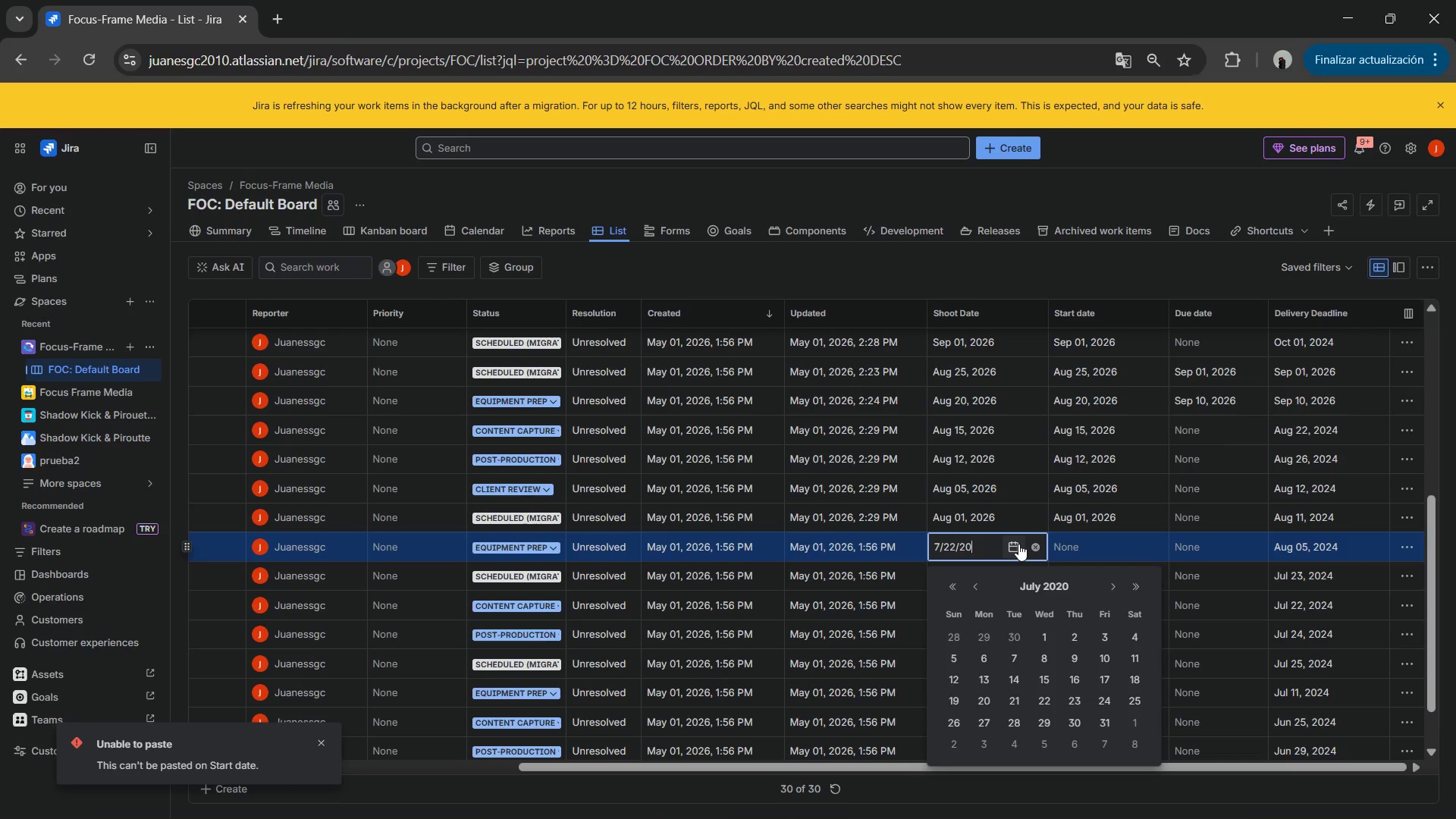 
key(Numpad6)
 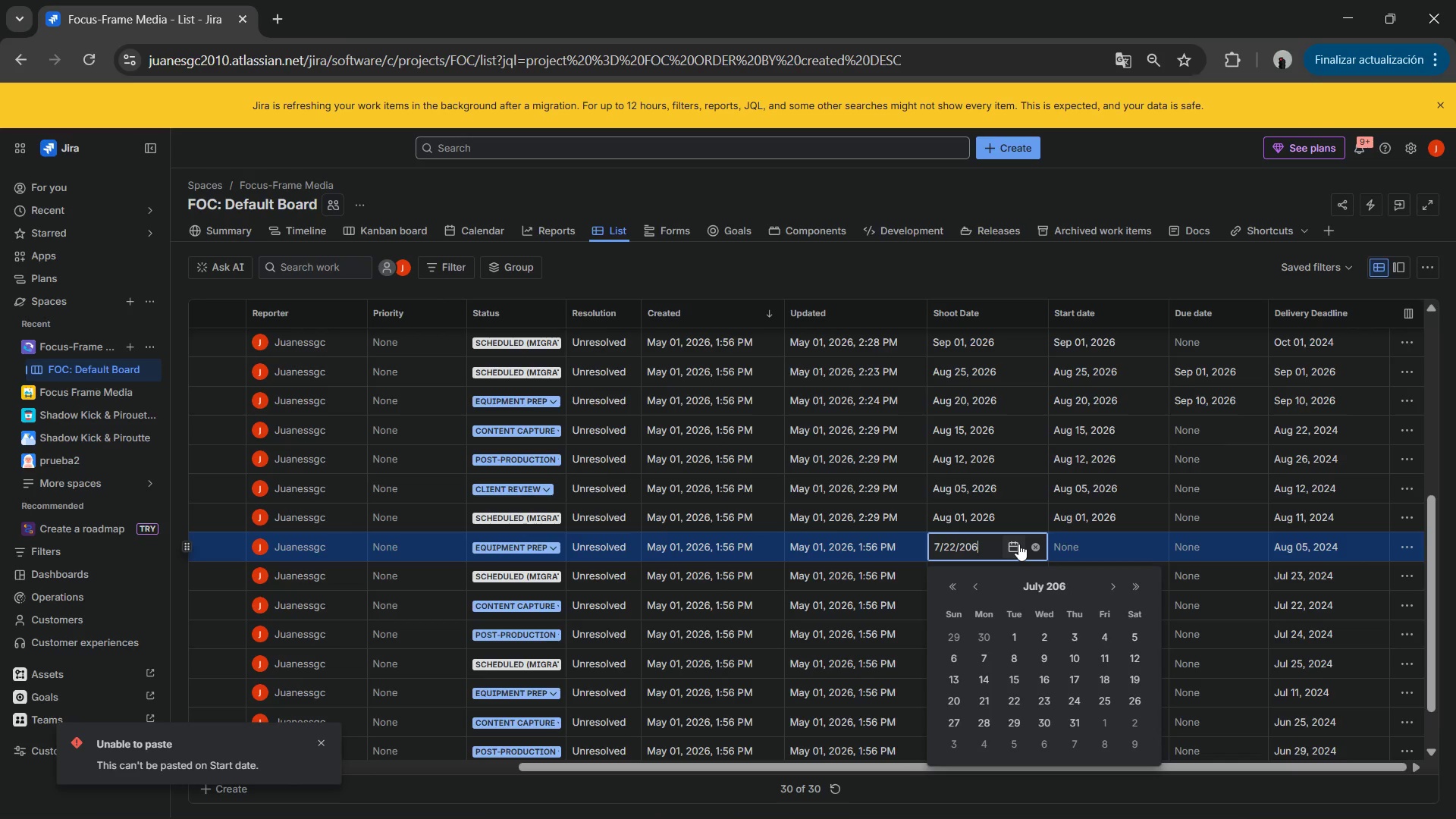 
hold_key(key=ShiftLeft, duration=0.42)
 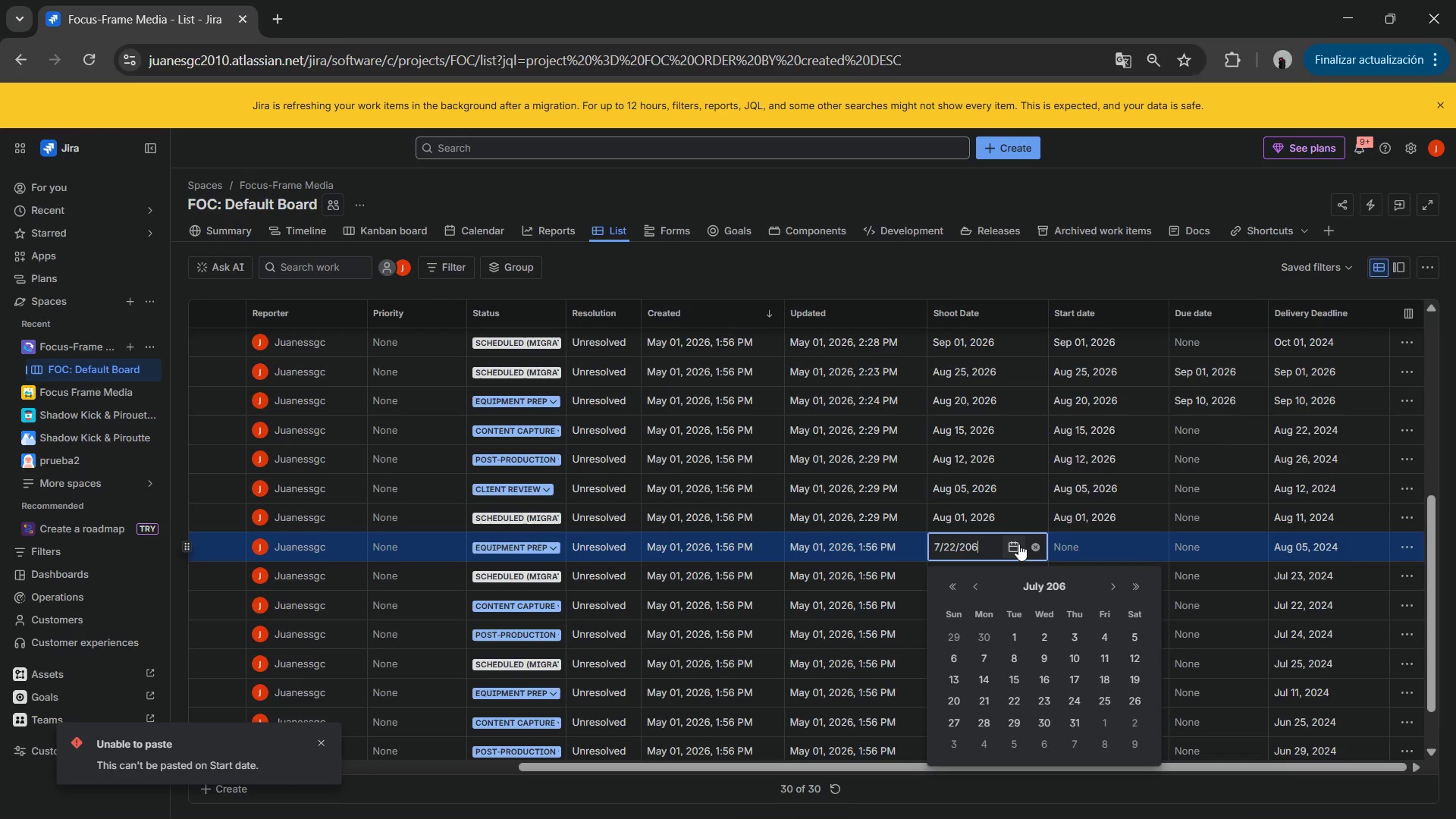 
key(Backspace)
 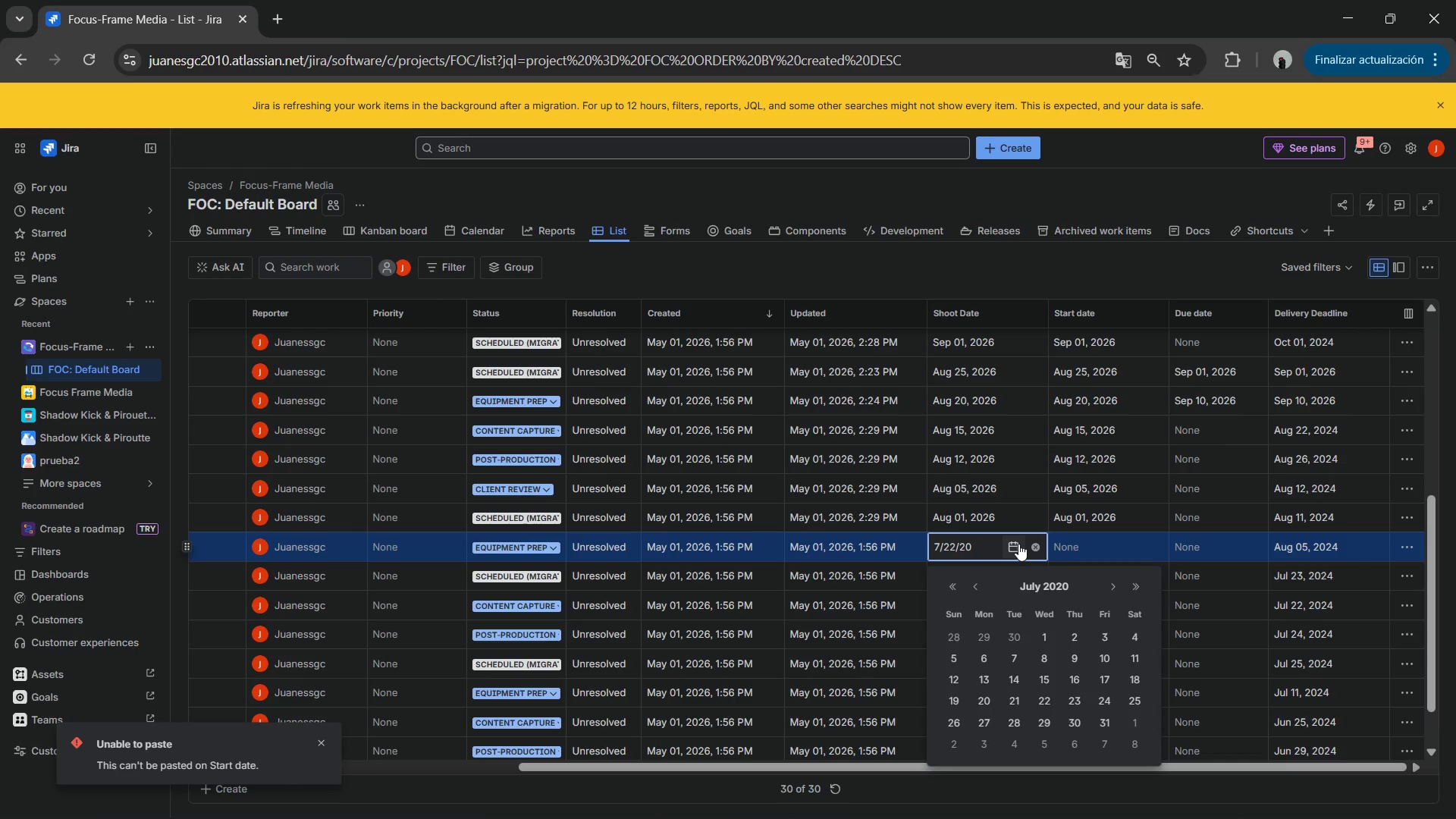 
key(Numpad2)
 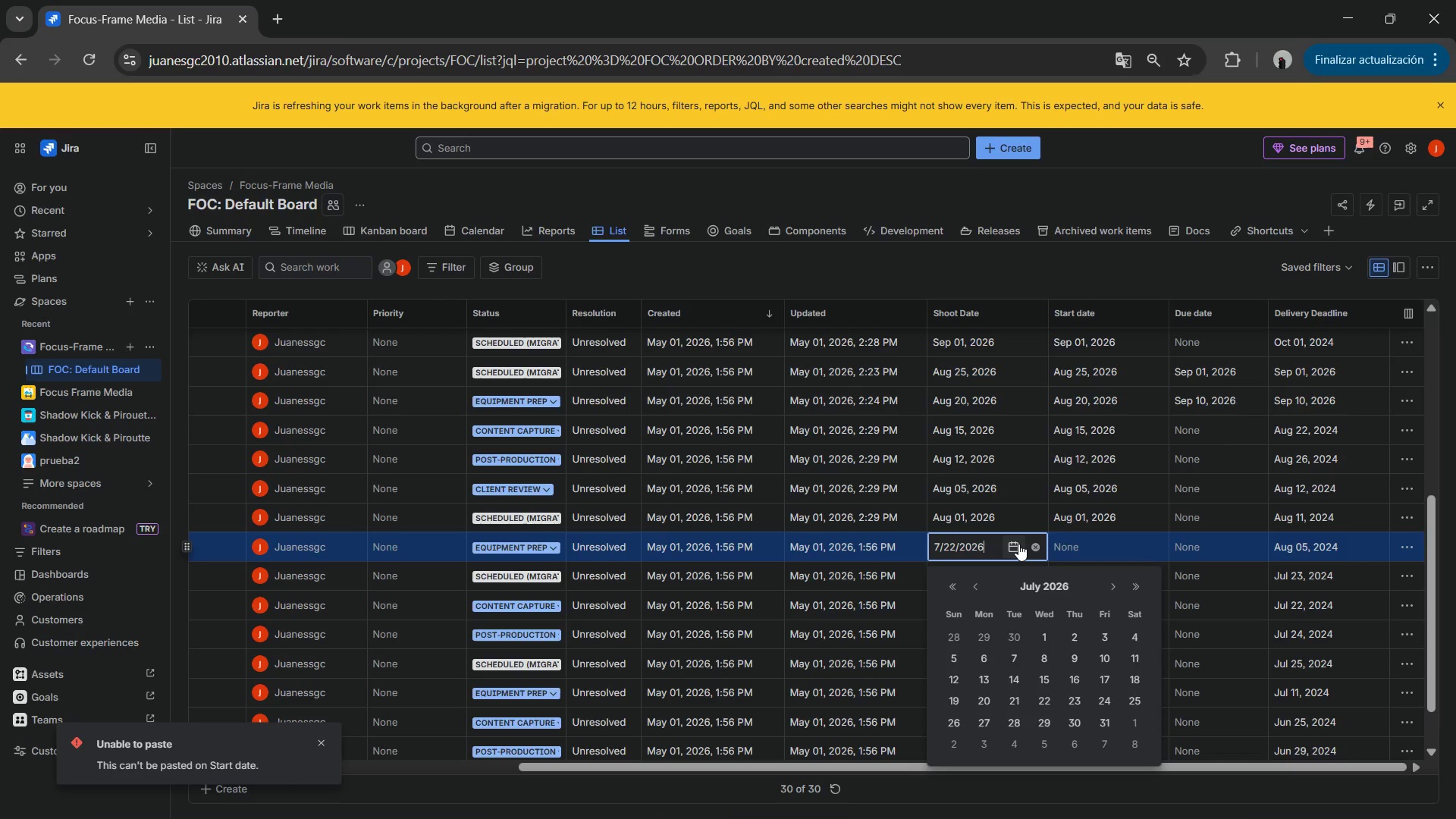 
key(Numpad6)
 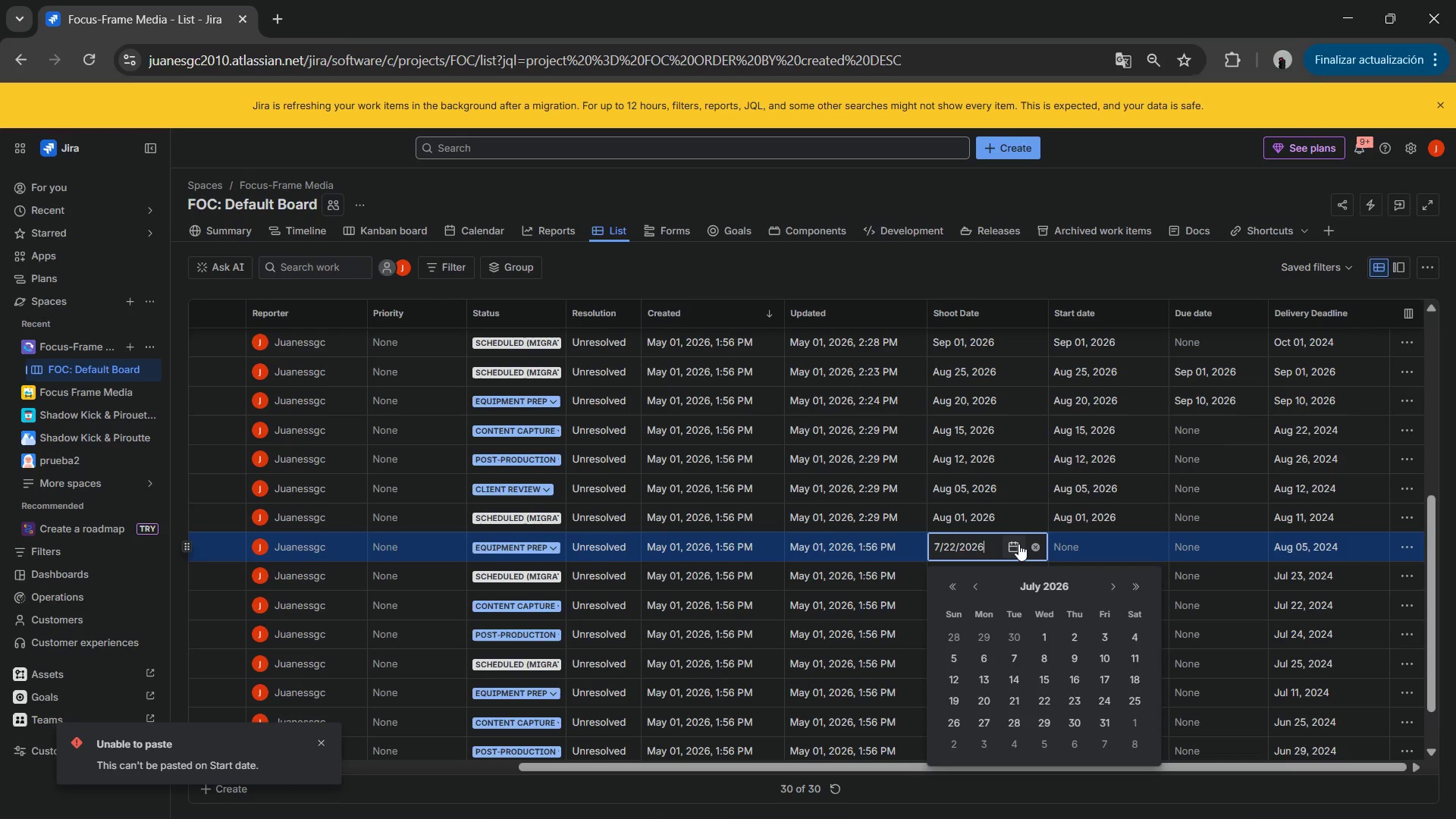 
key(Shift+ArrowLeft)
 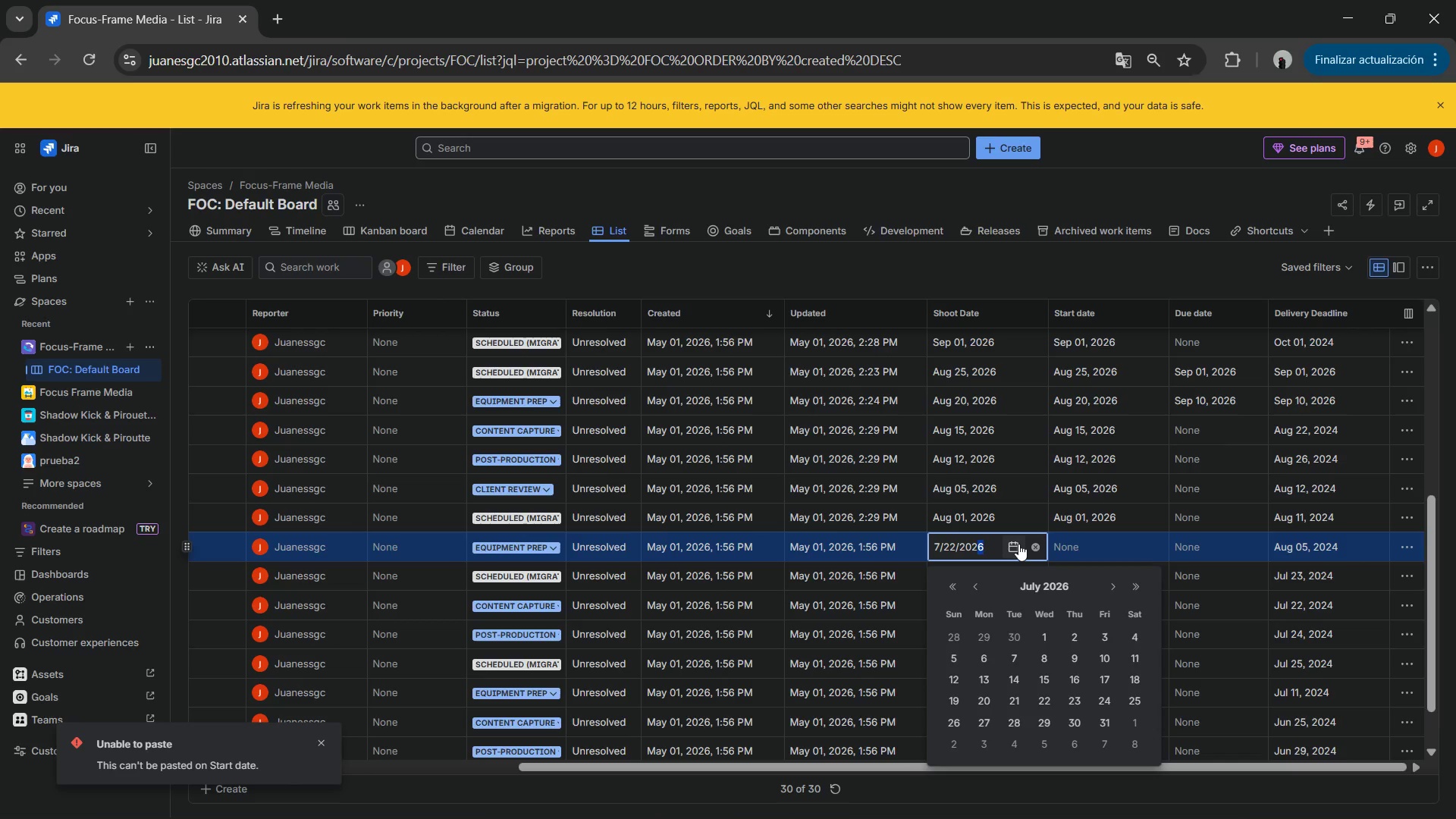 
key(Shift+ArrowLeft)
 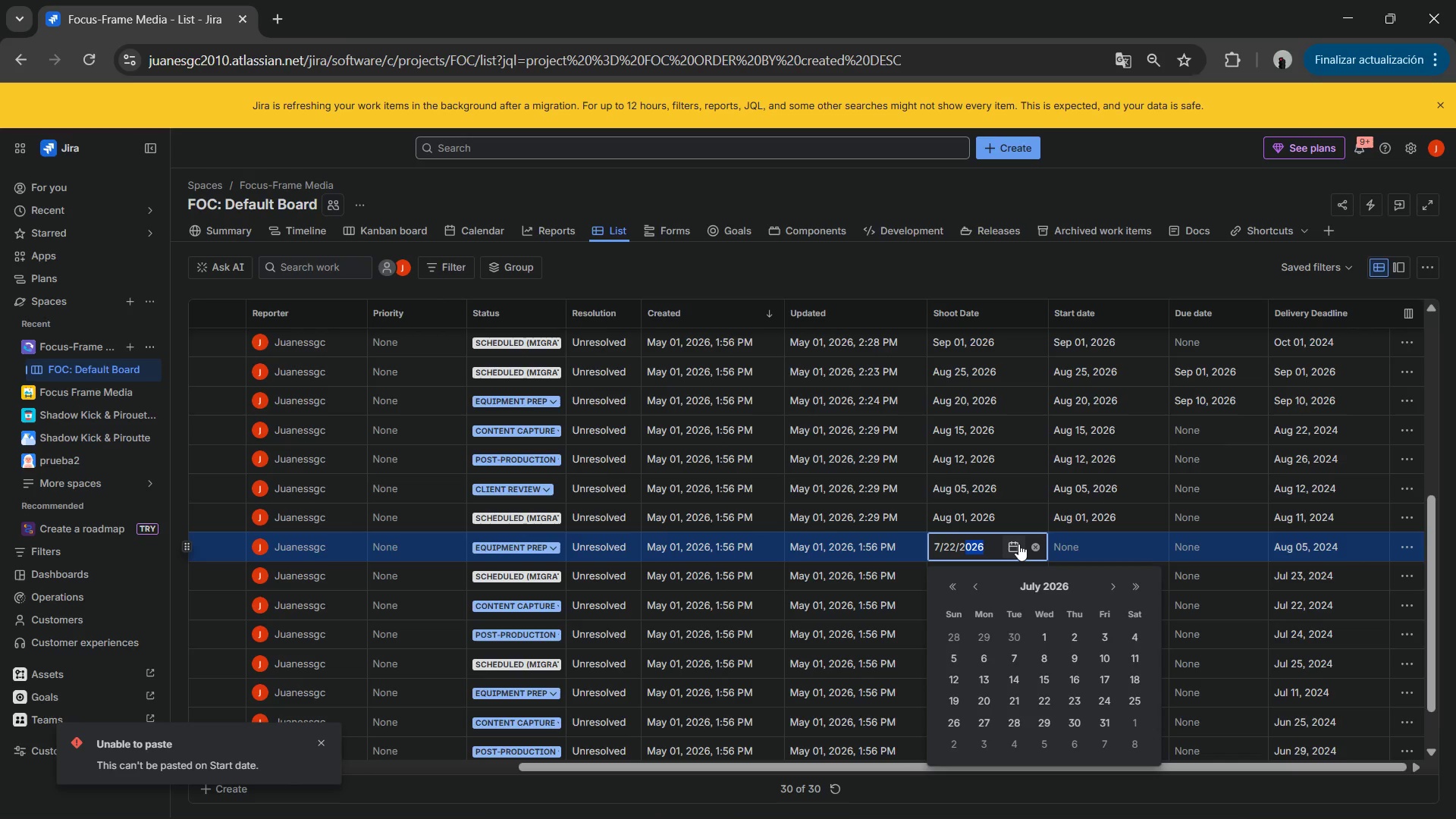 
key(Shift+ArrowLeft)
 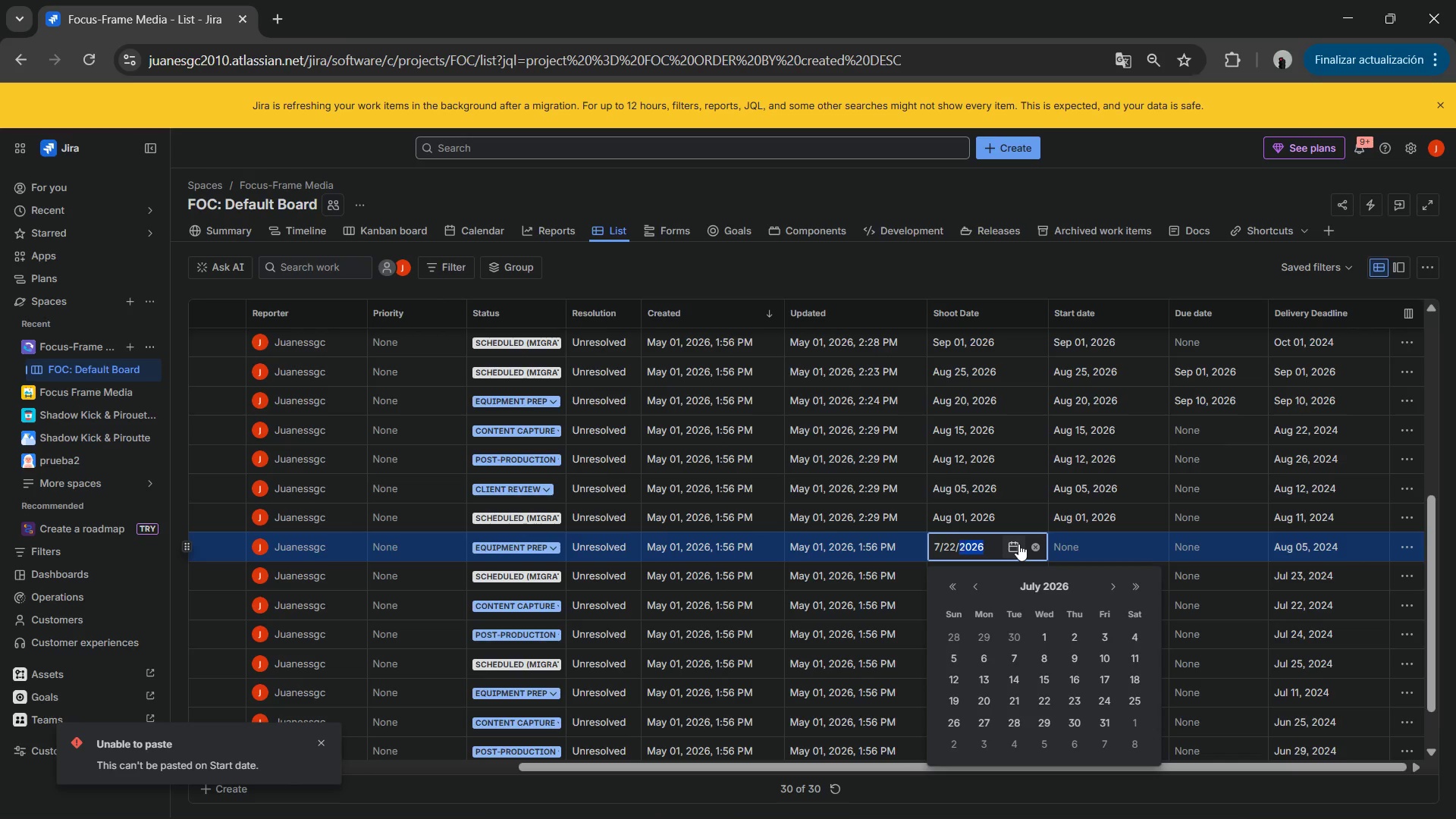 
key(Shift+ArrowLeft)
 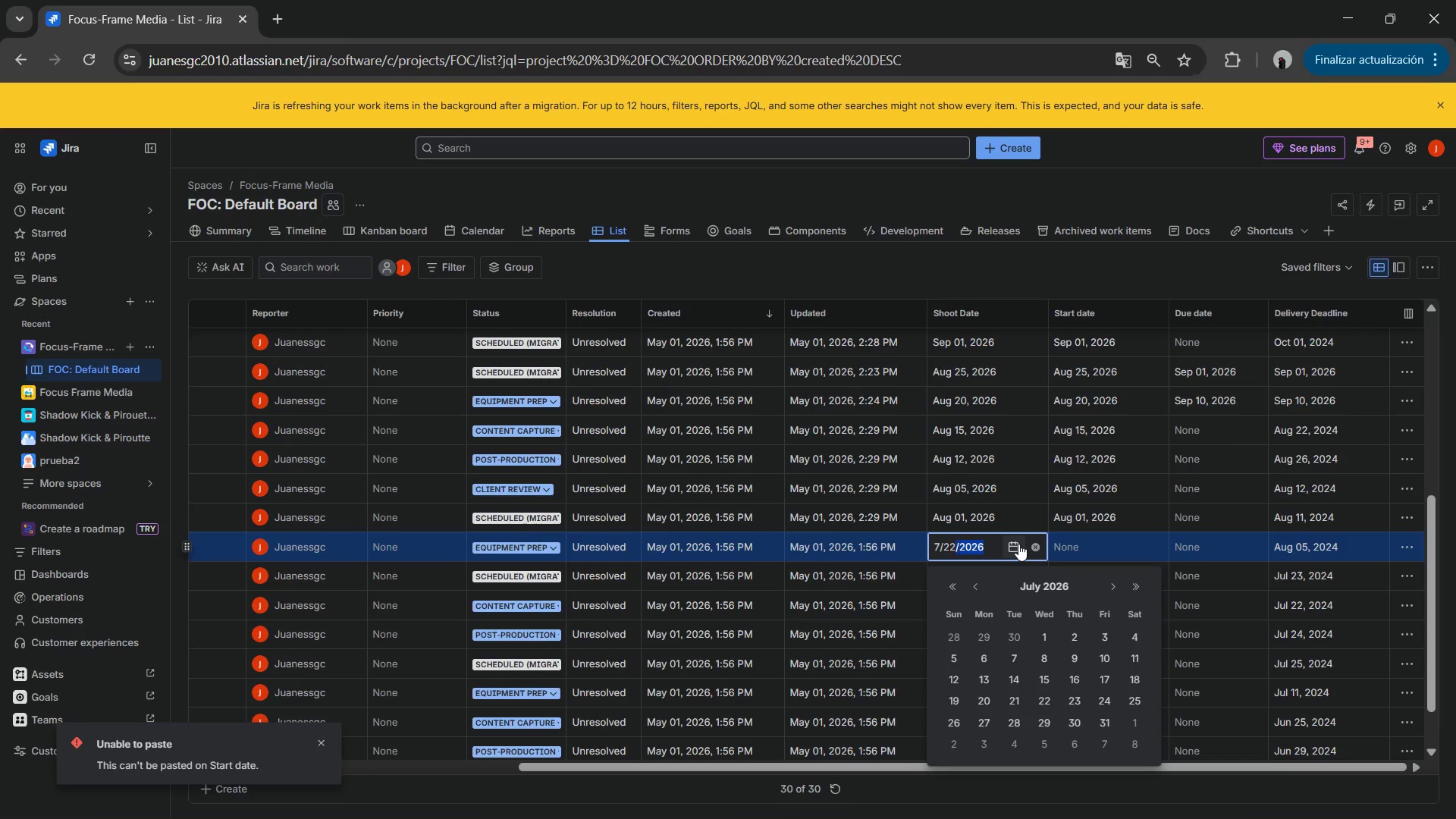 
key(Shift+ArrowLeft)
 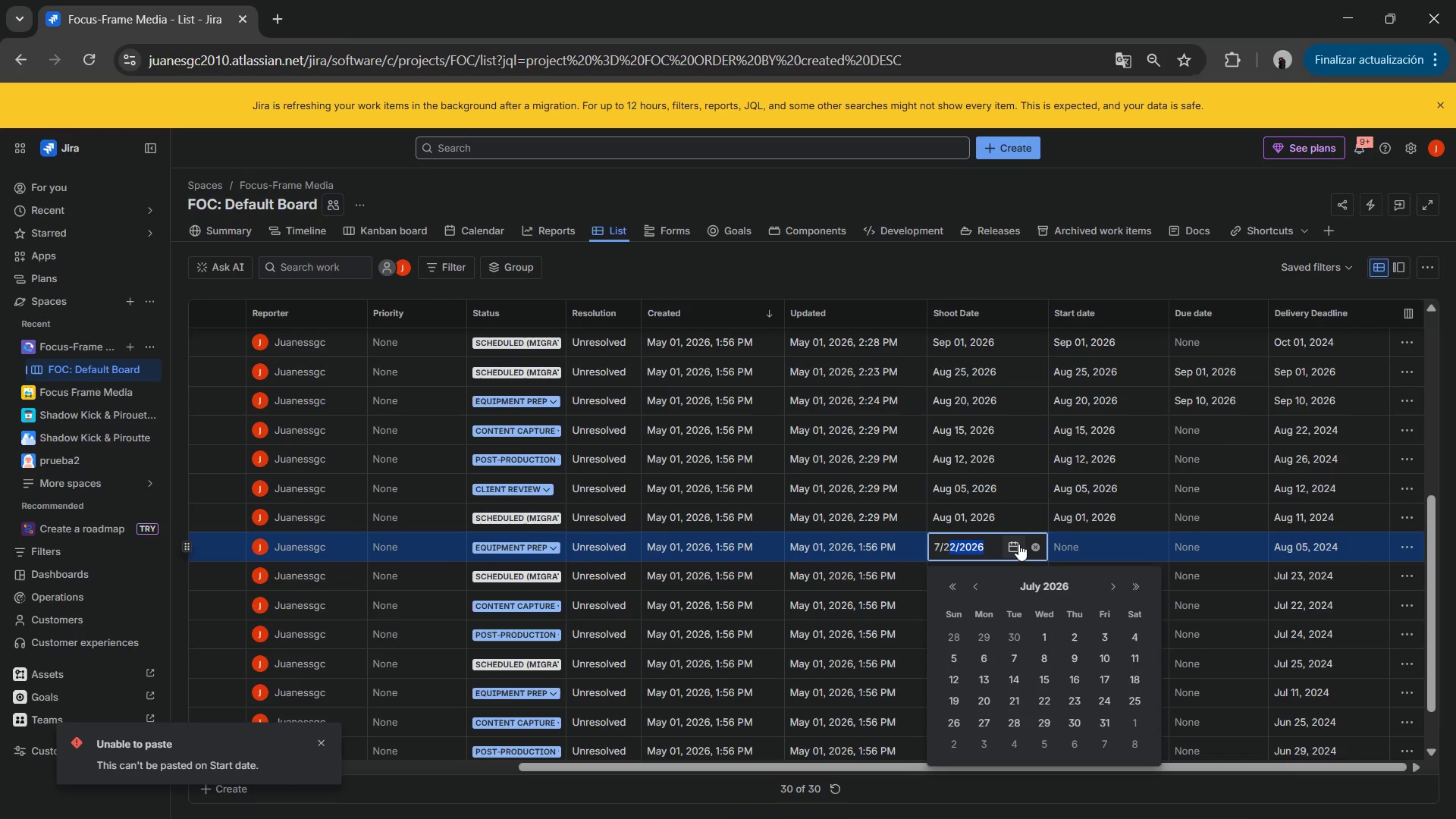 
key(Shift+ArrowLeft)
 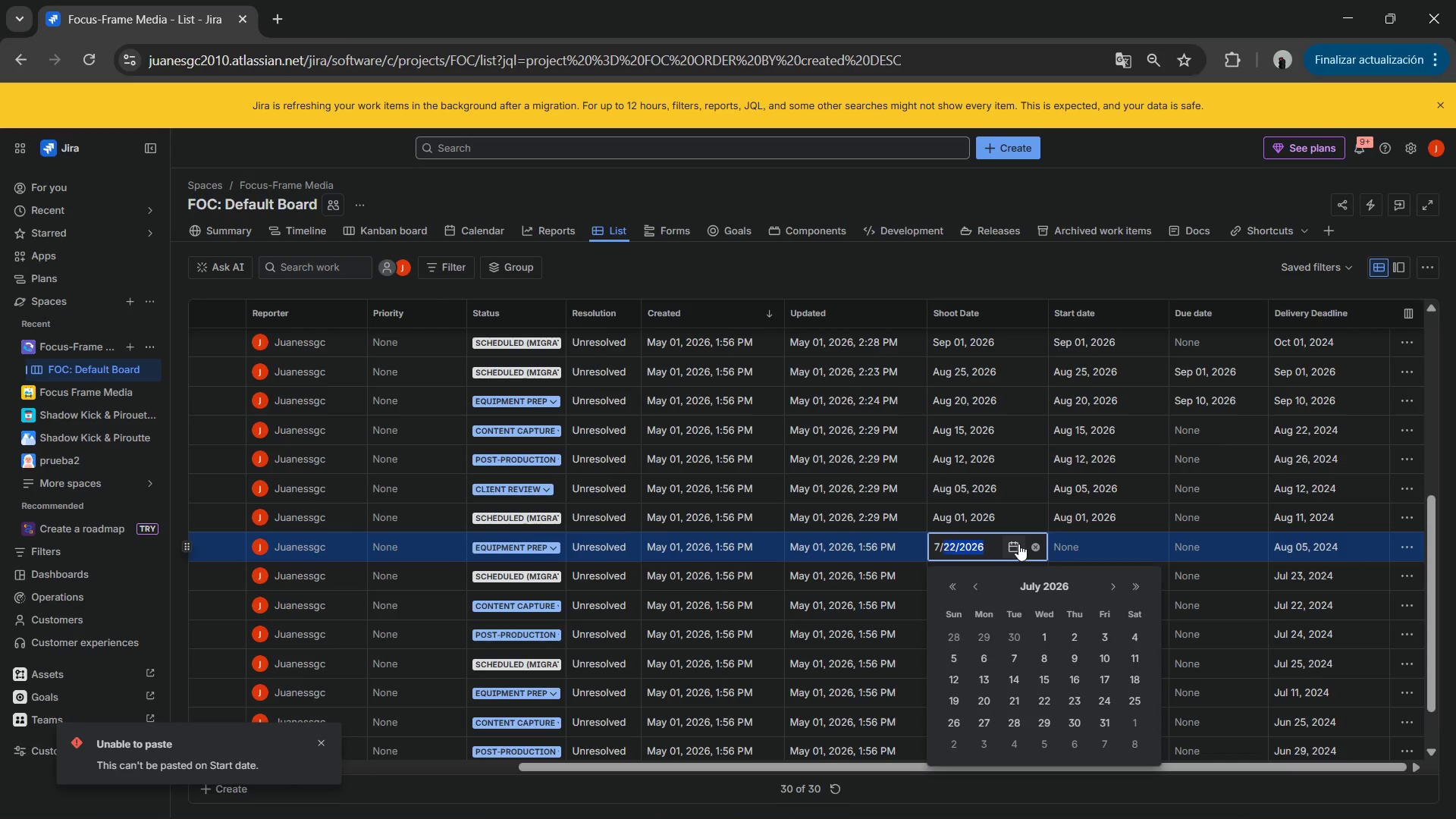 
key(Shift+ArrowLeft)
 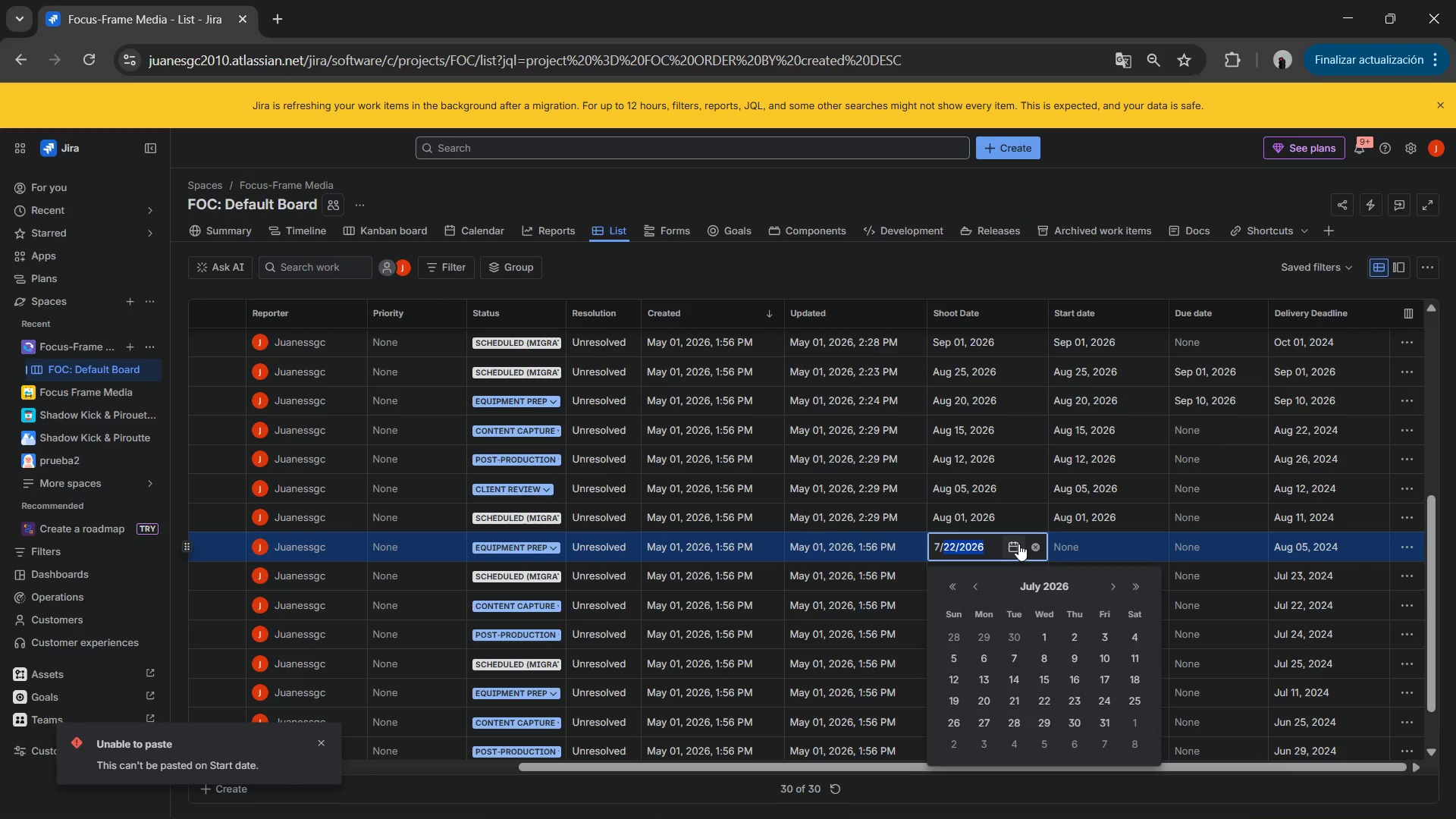 
key(Shift+ArrowLeft)
 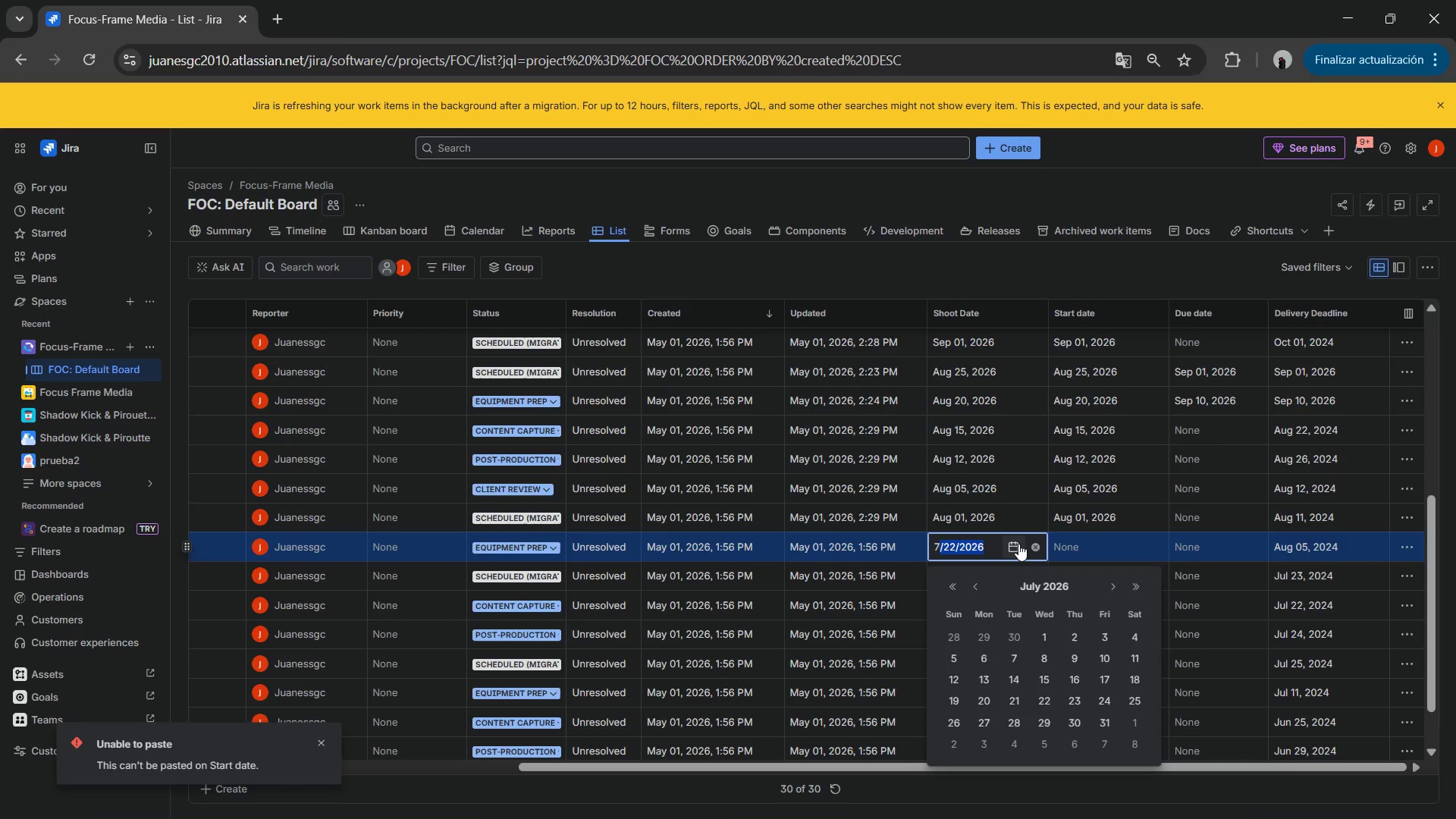 
key(Shift+ArrowLeft)
 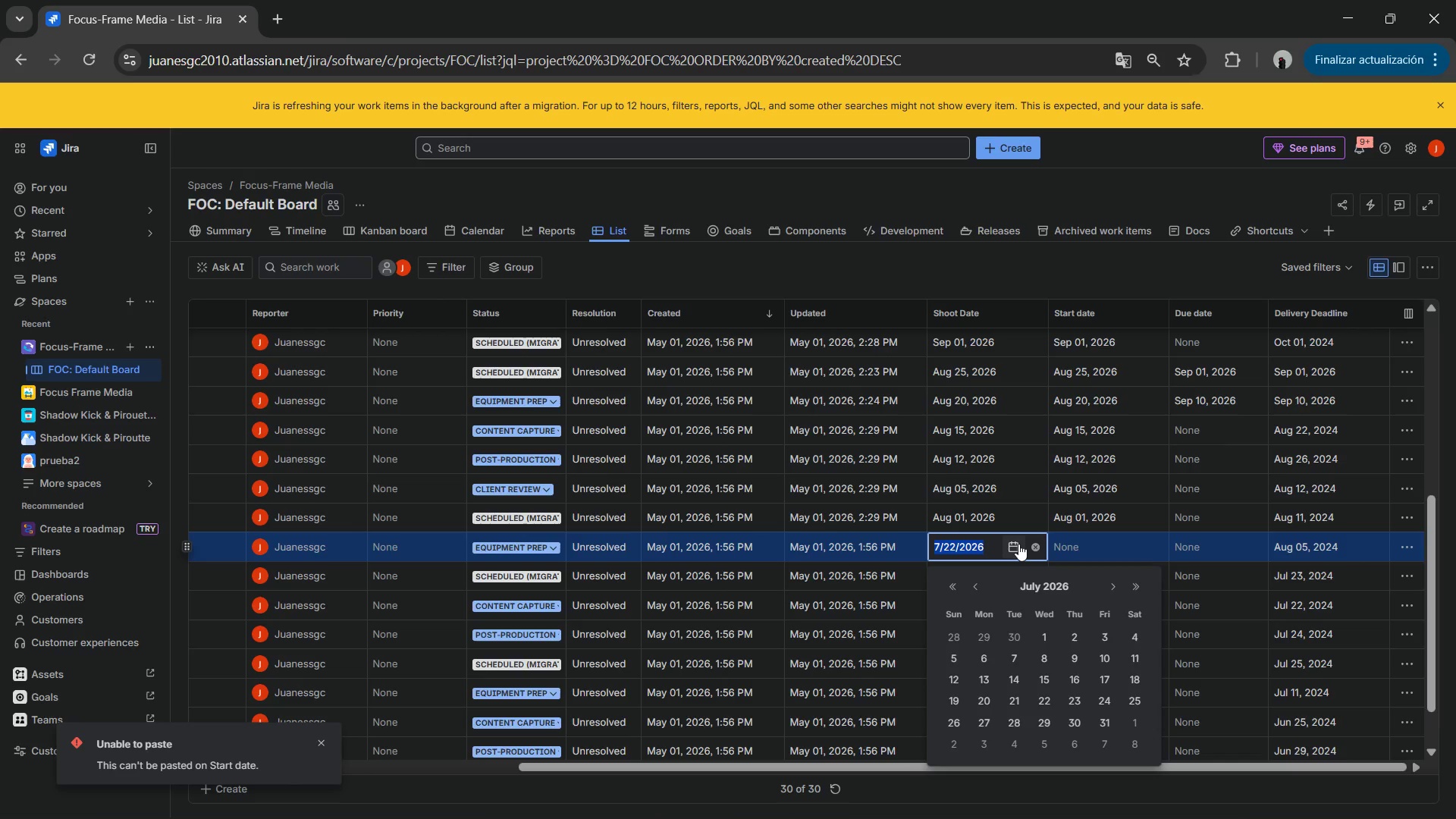 
key(Control+ControlLeft)
 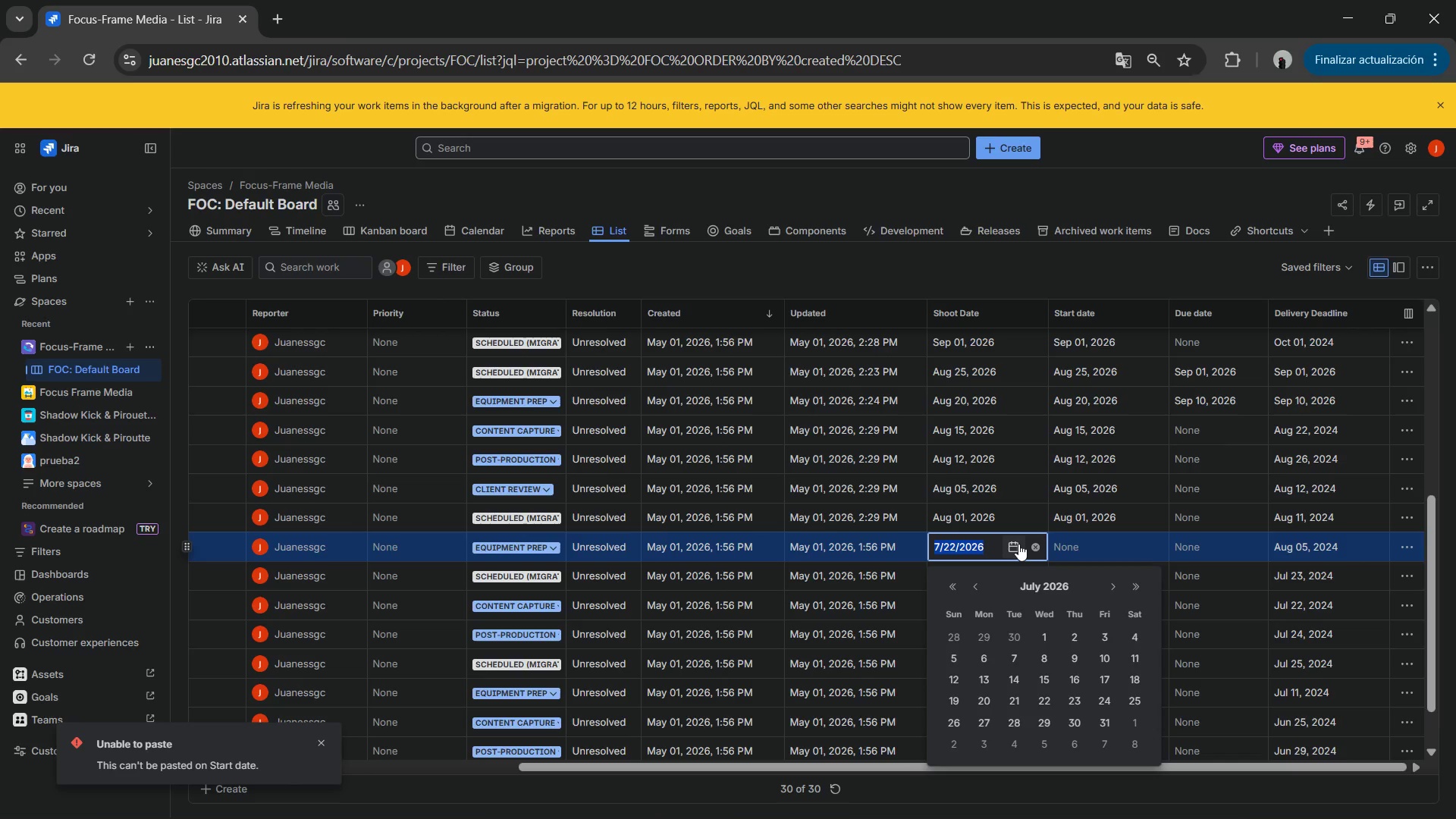 
key(Control+C)
 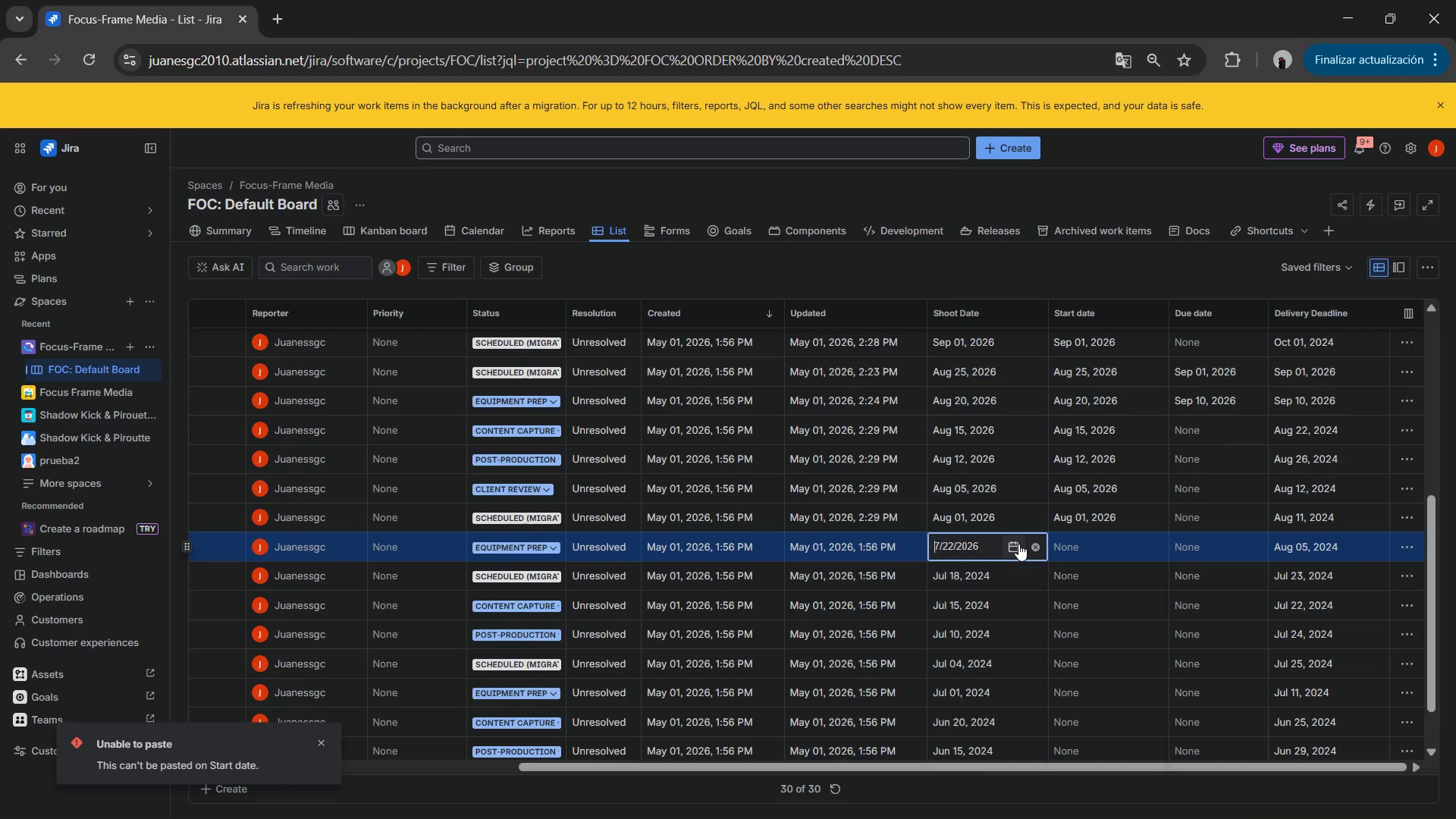 
key(Enter)
 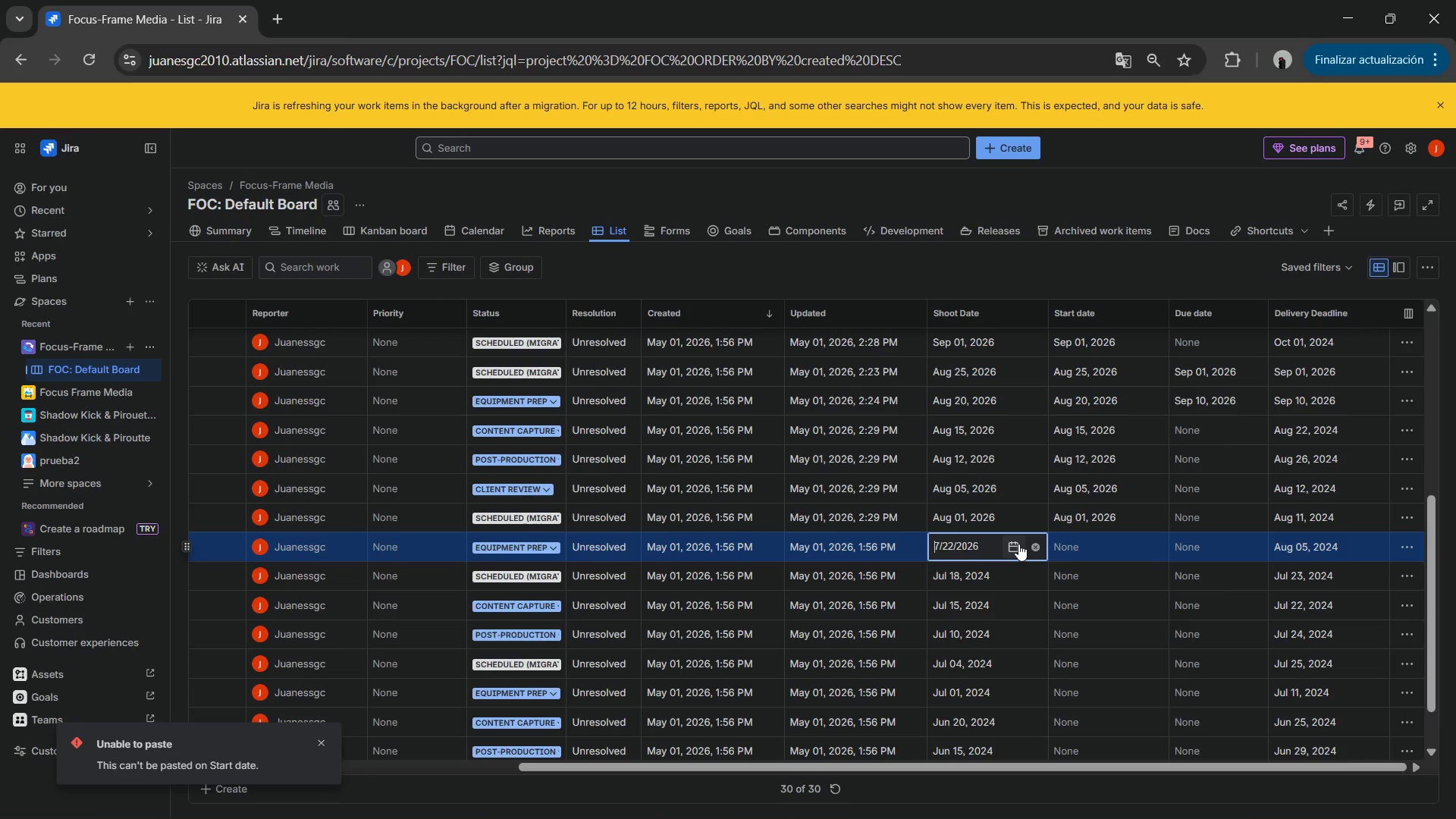 
key(Enter)
 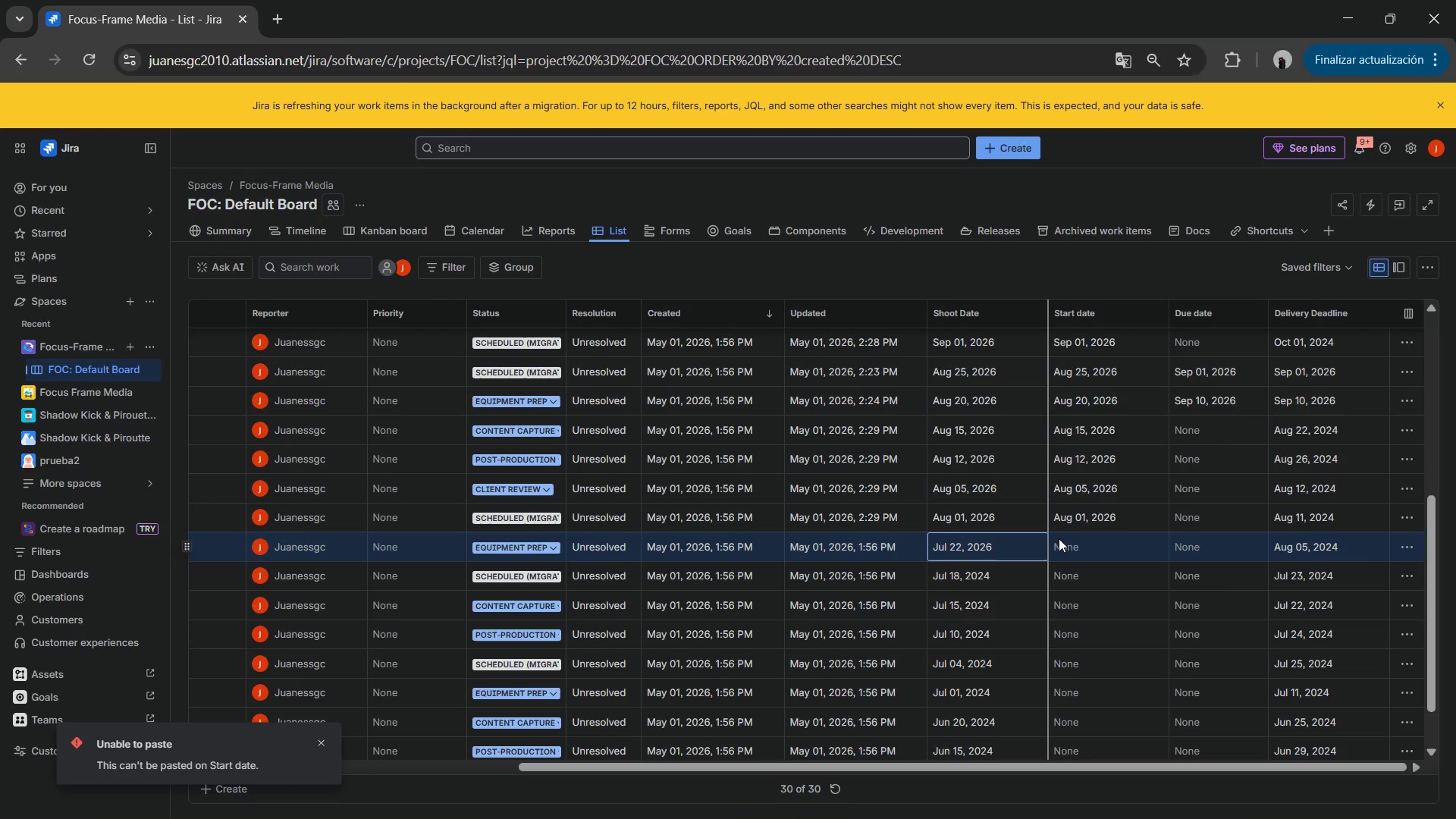 
left_click([1070, 543])
 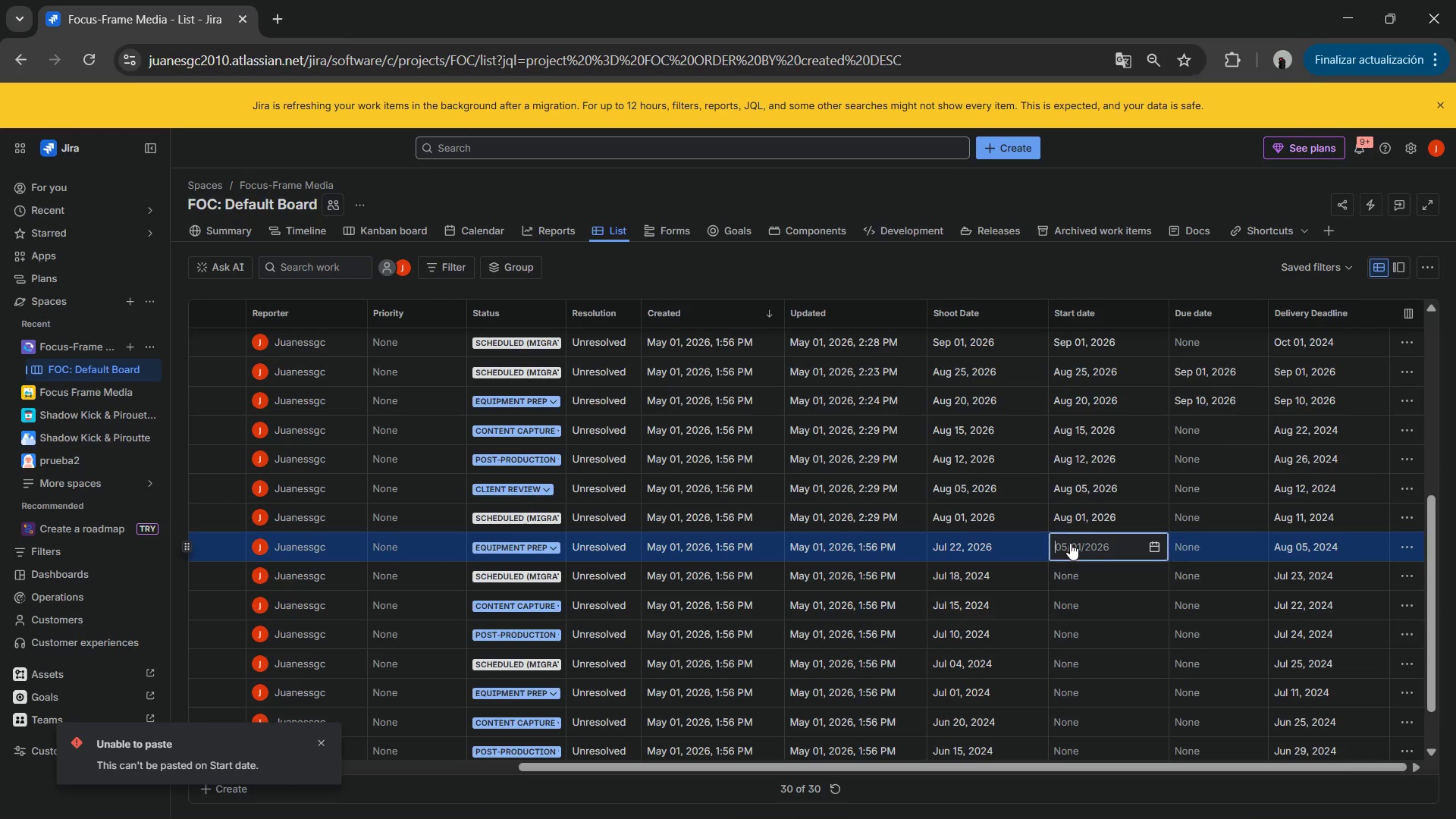 
left_click([1070, 543])
 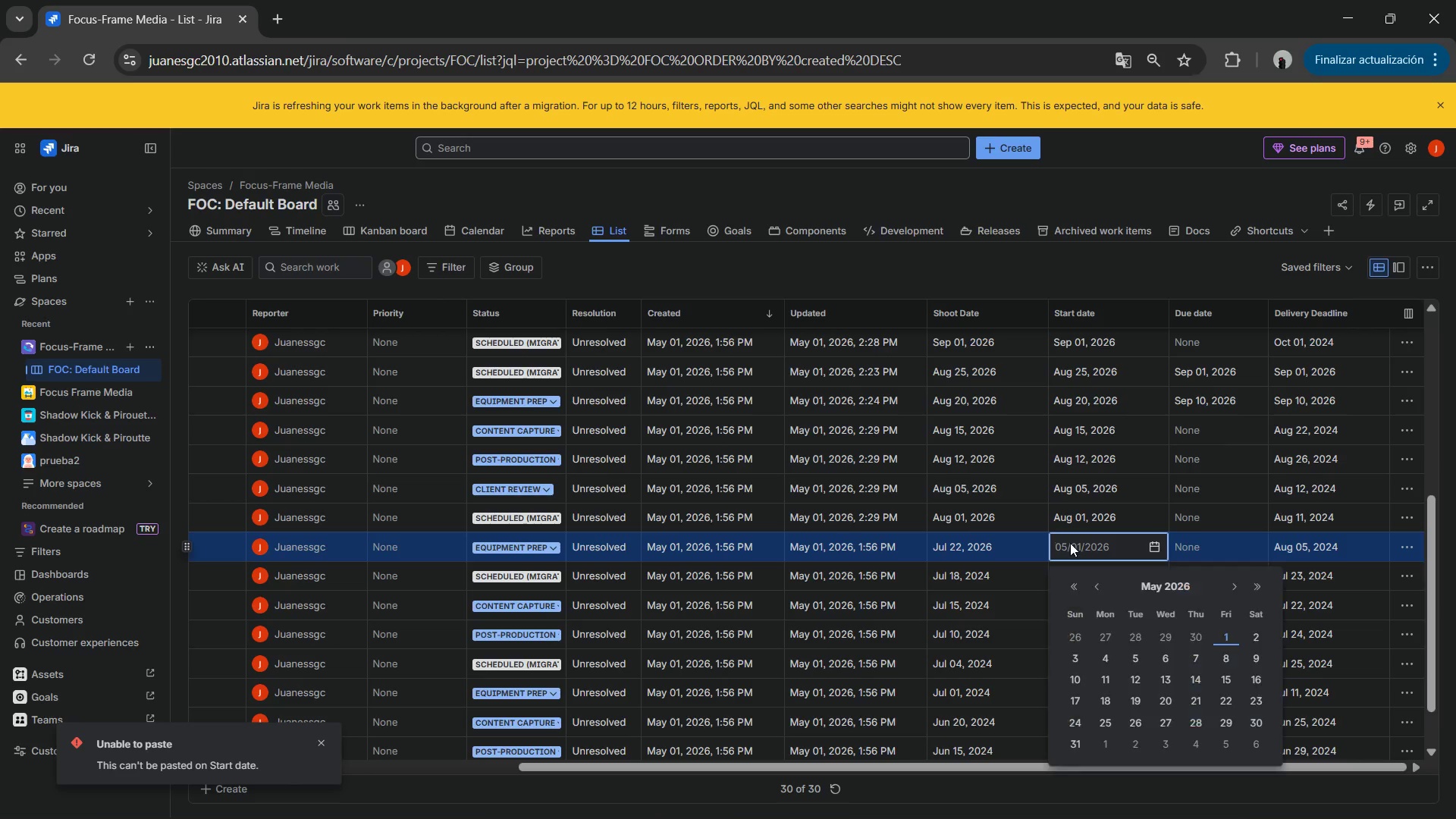 
key(Control+V)
 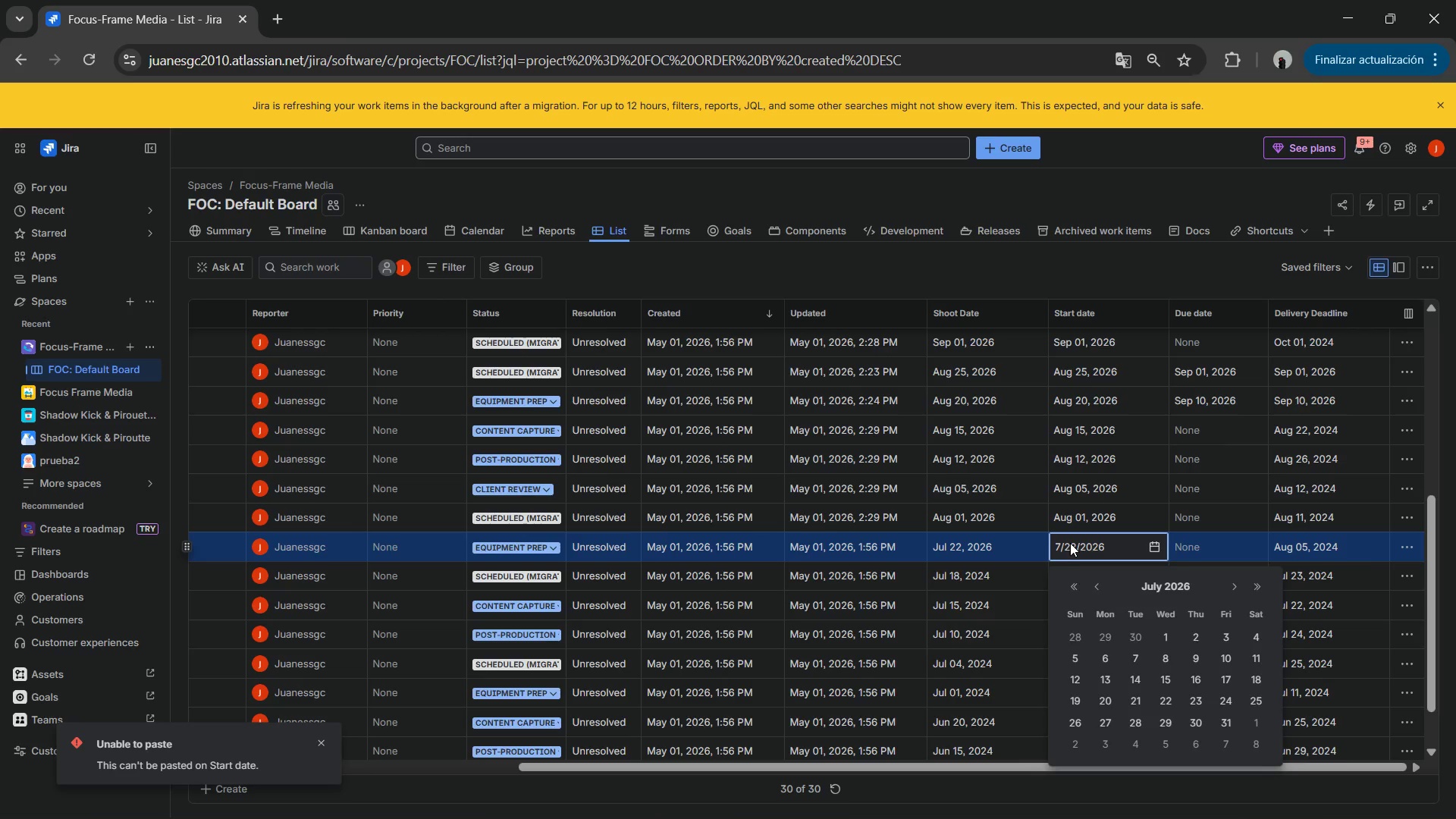 
key(Enter)
 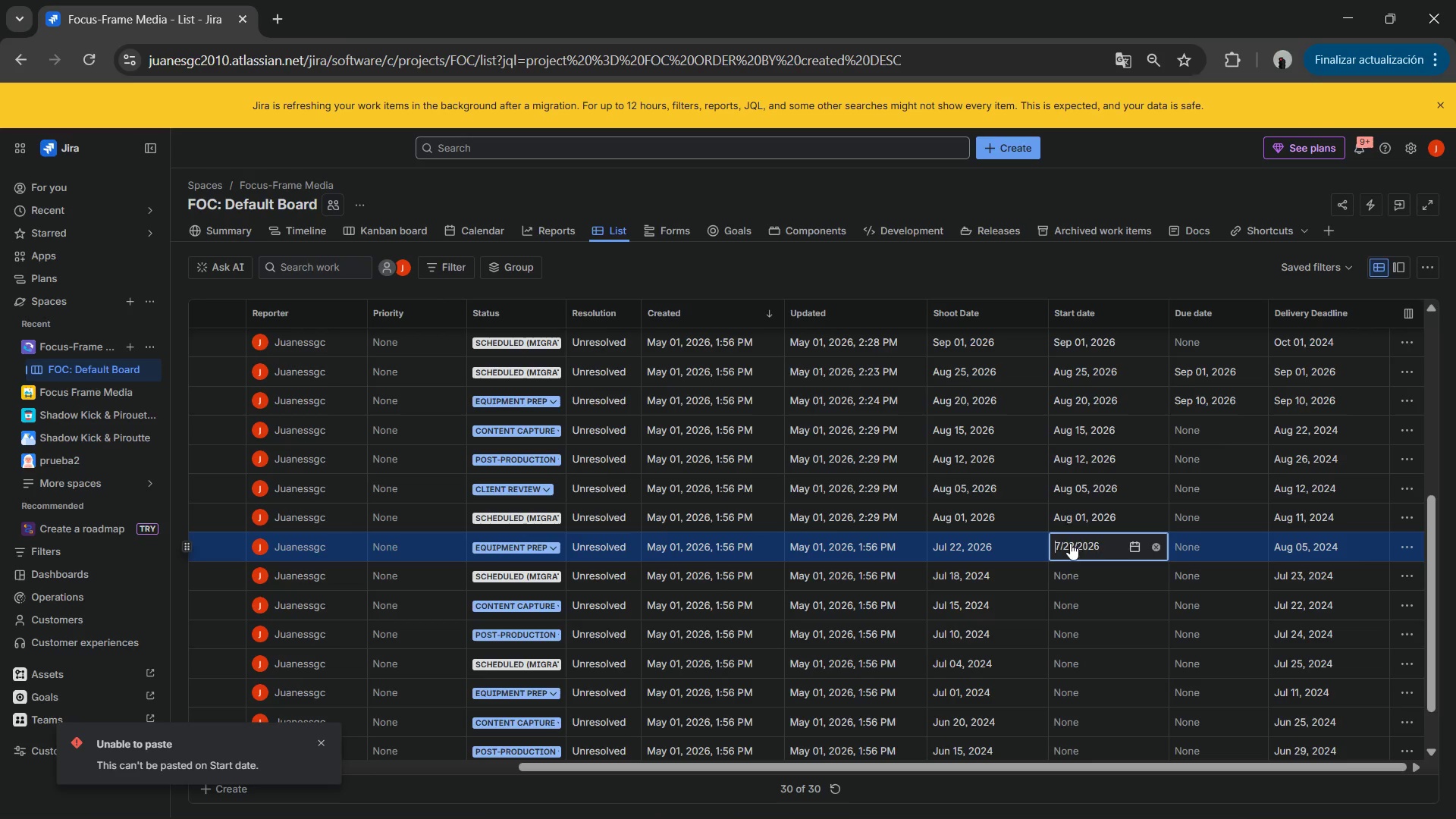 
key(Enter)
 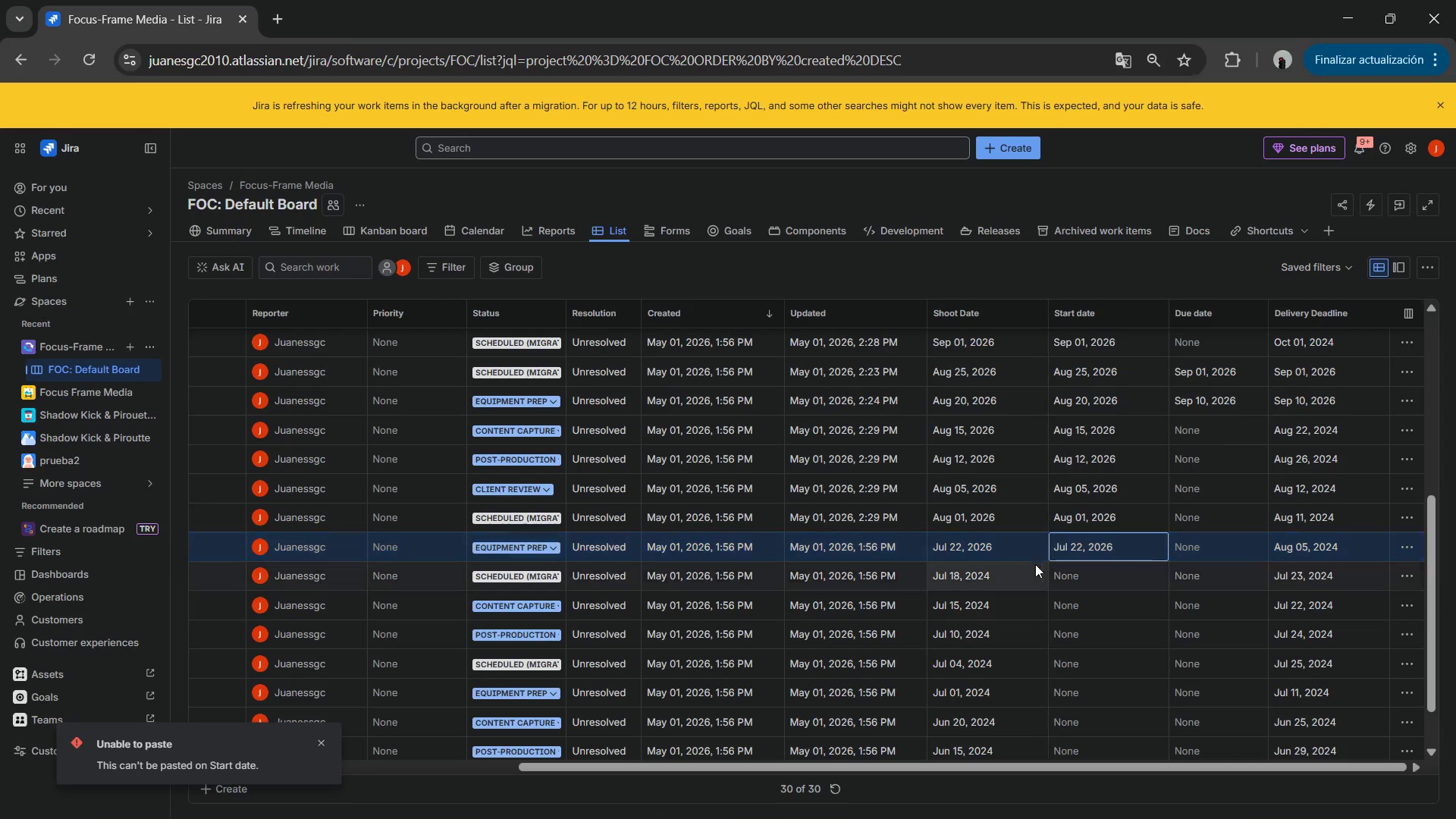 
scroll: coordinate [998, 474], scroll_direction: down, amount: 4.0
 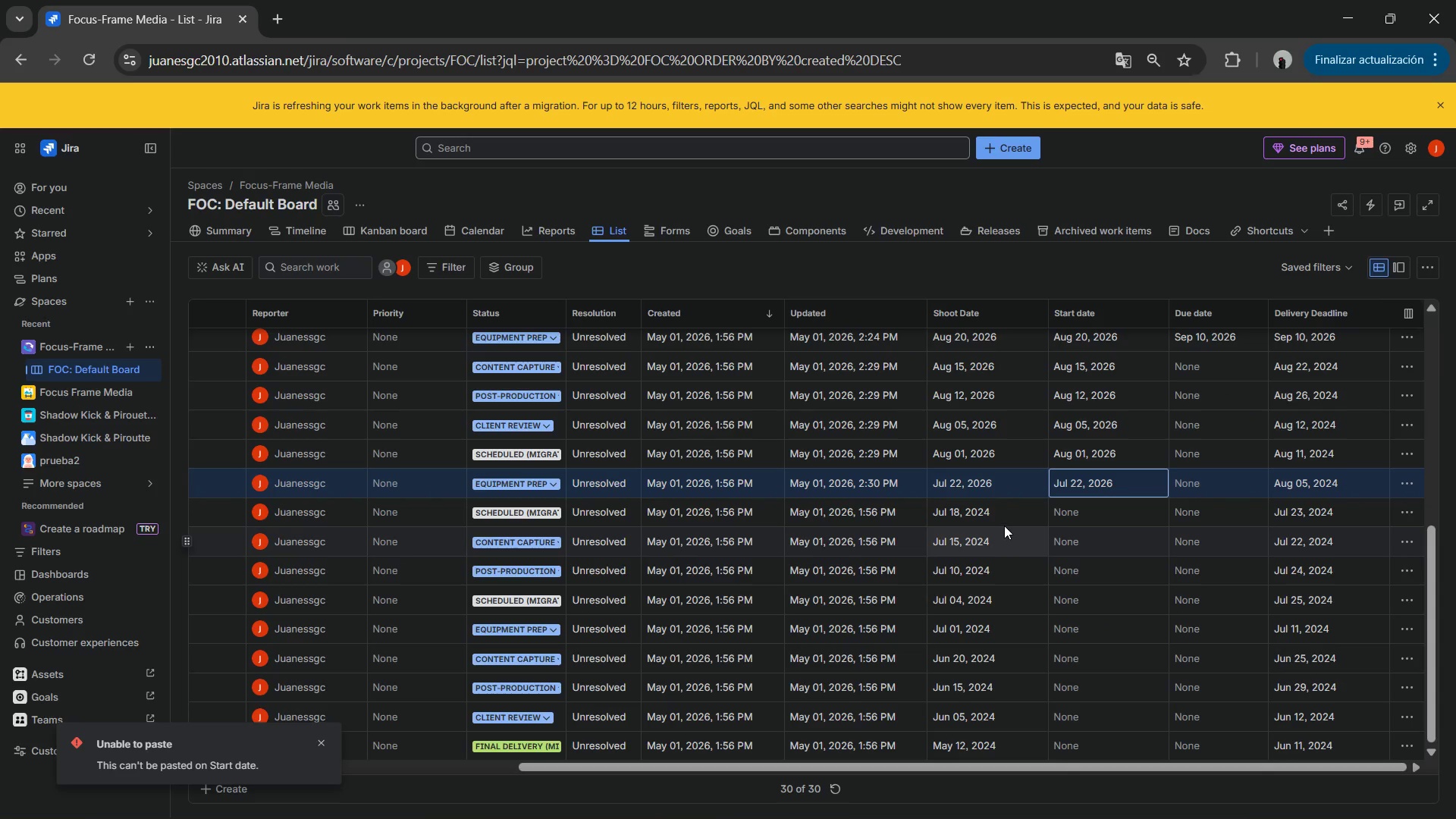 
left_click([993, 515])
 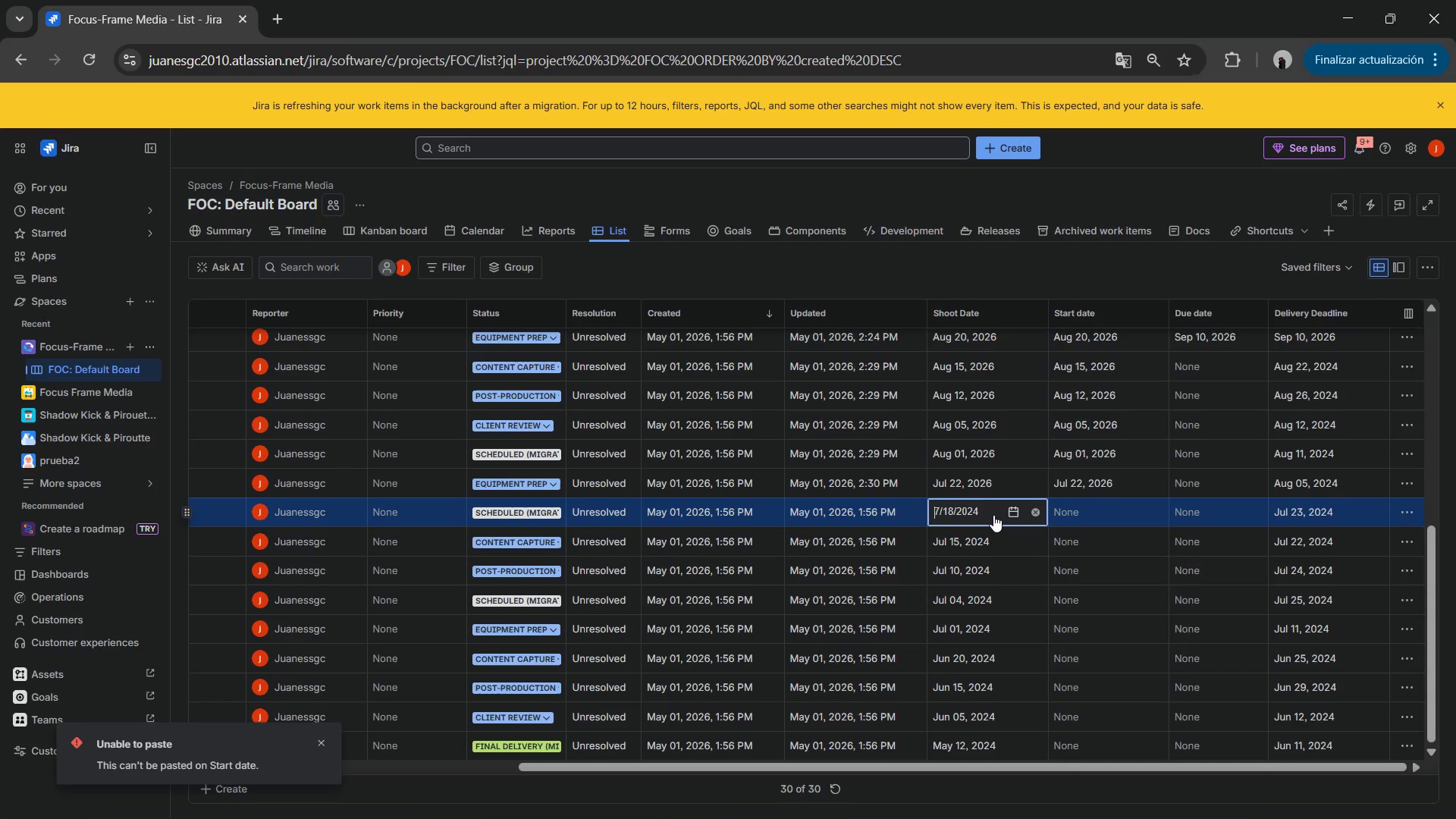 
key(Numpad7)
 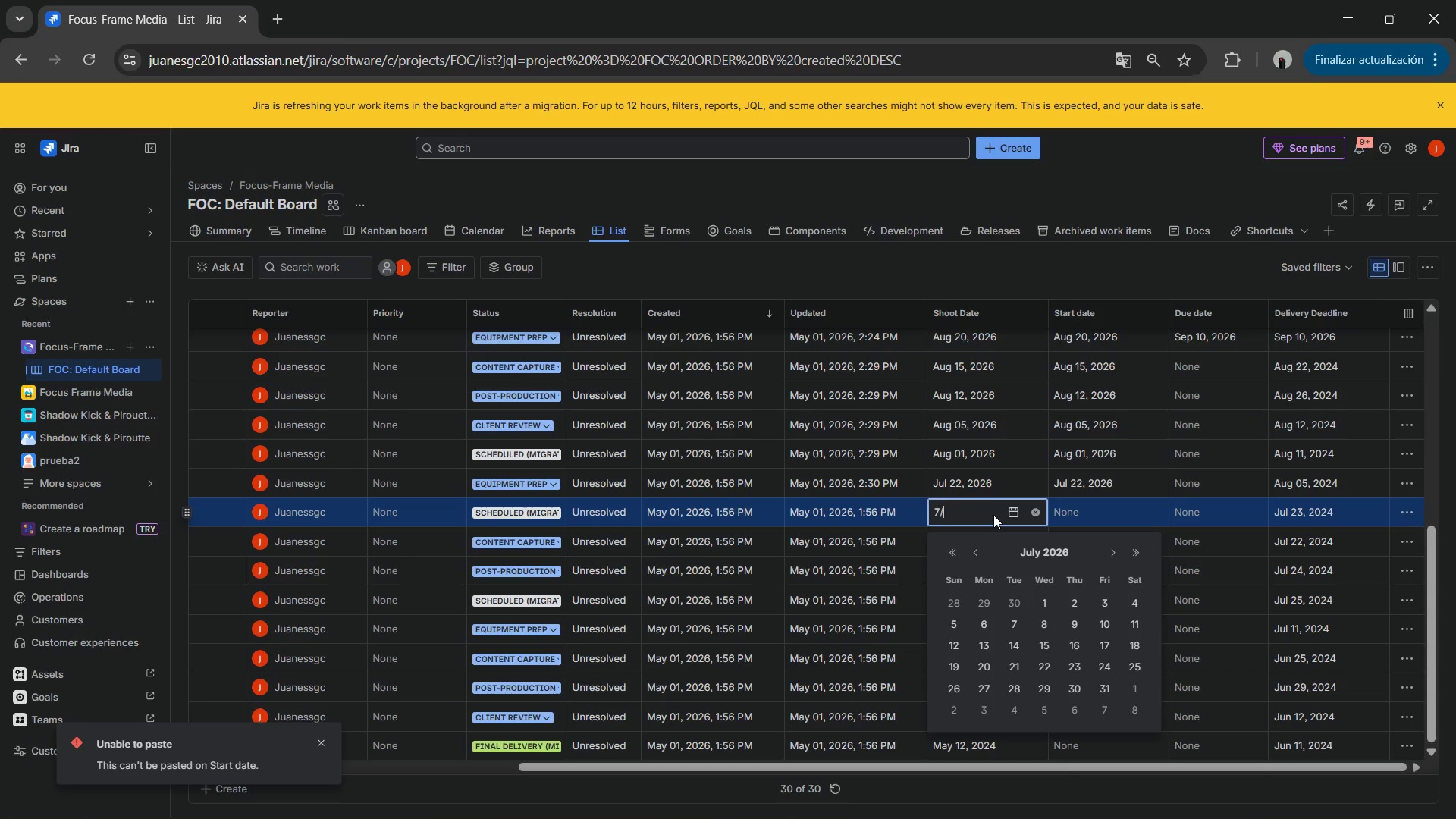 
key(NumpadDivide)
 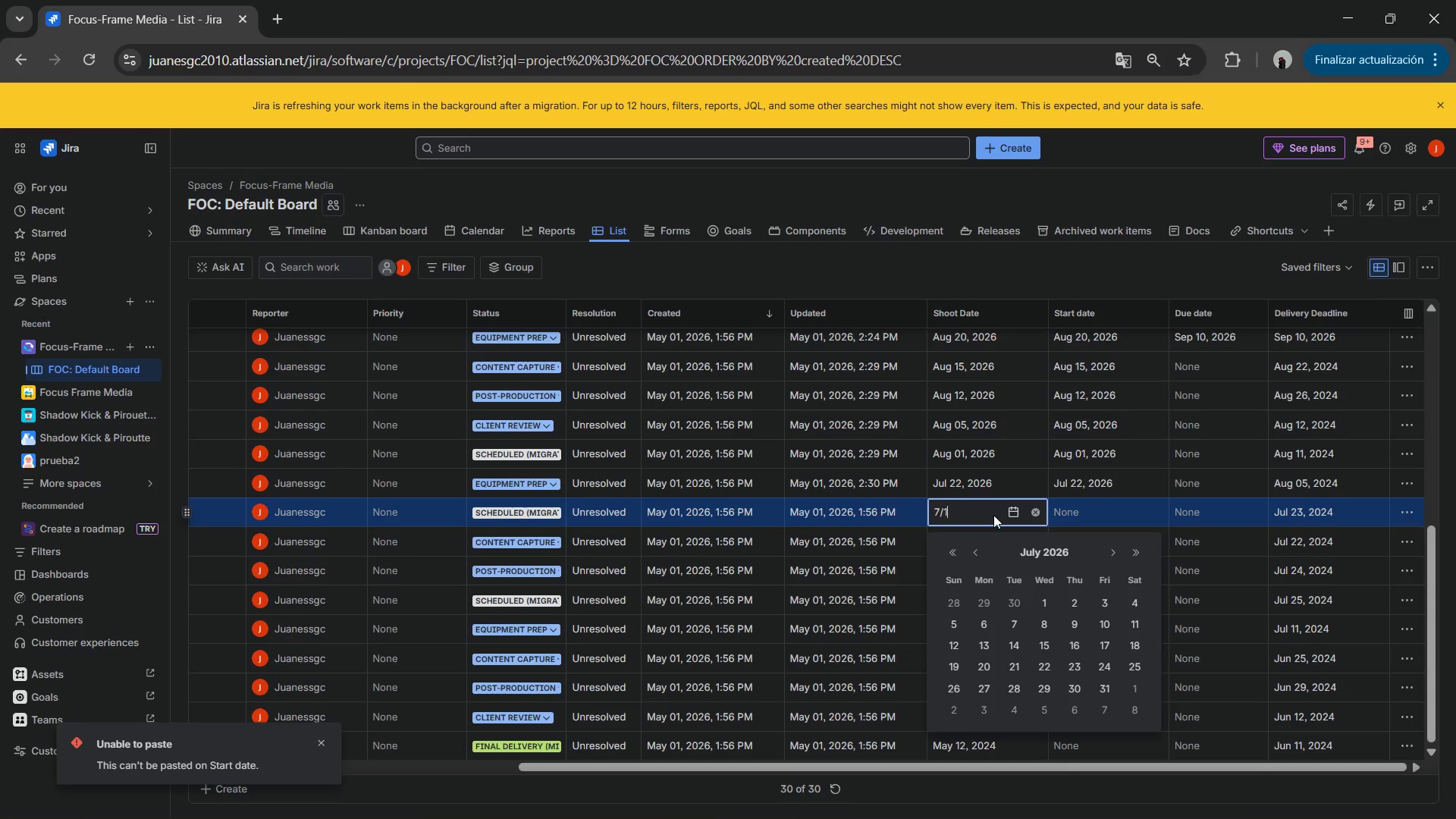 
key(Numpad1)
 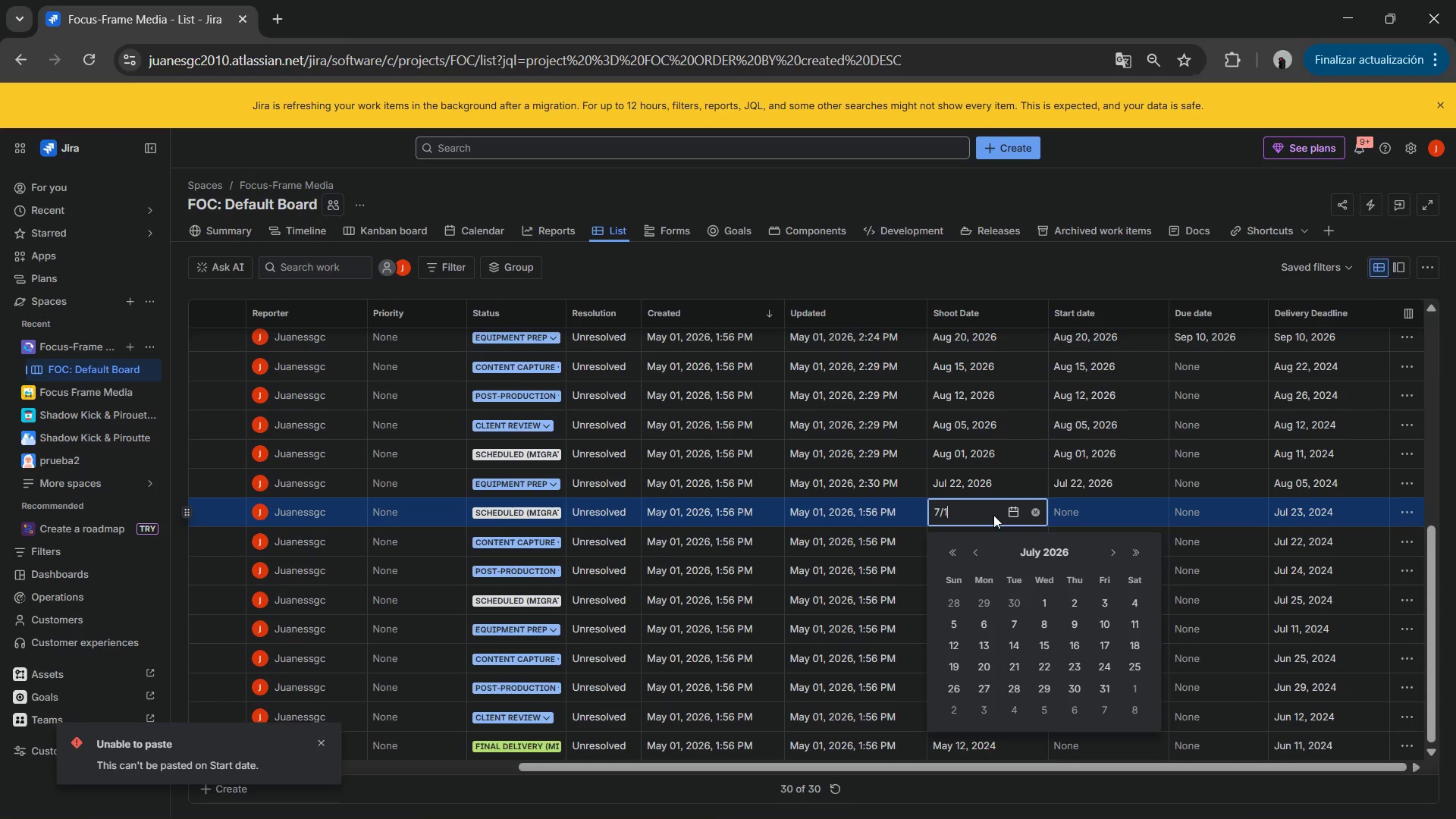 
key(Numpad8)
 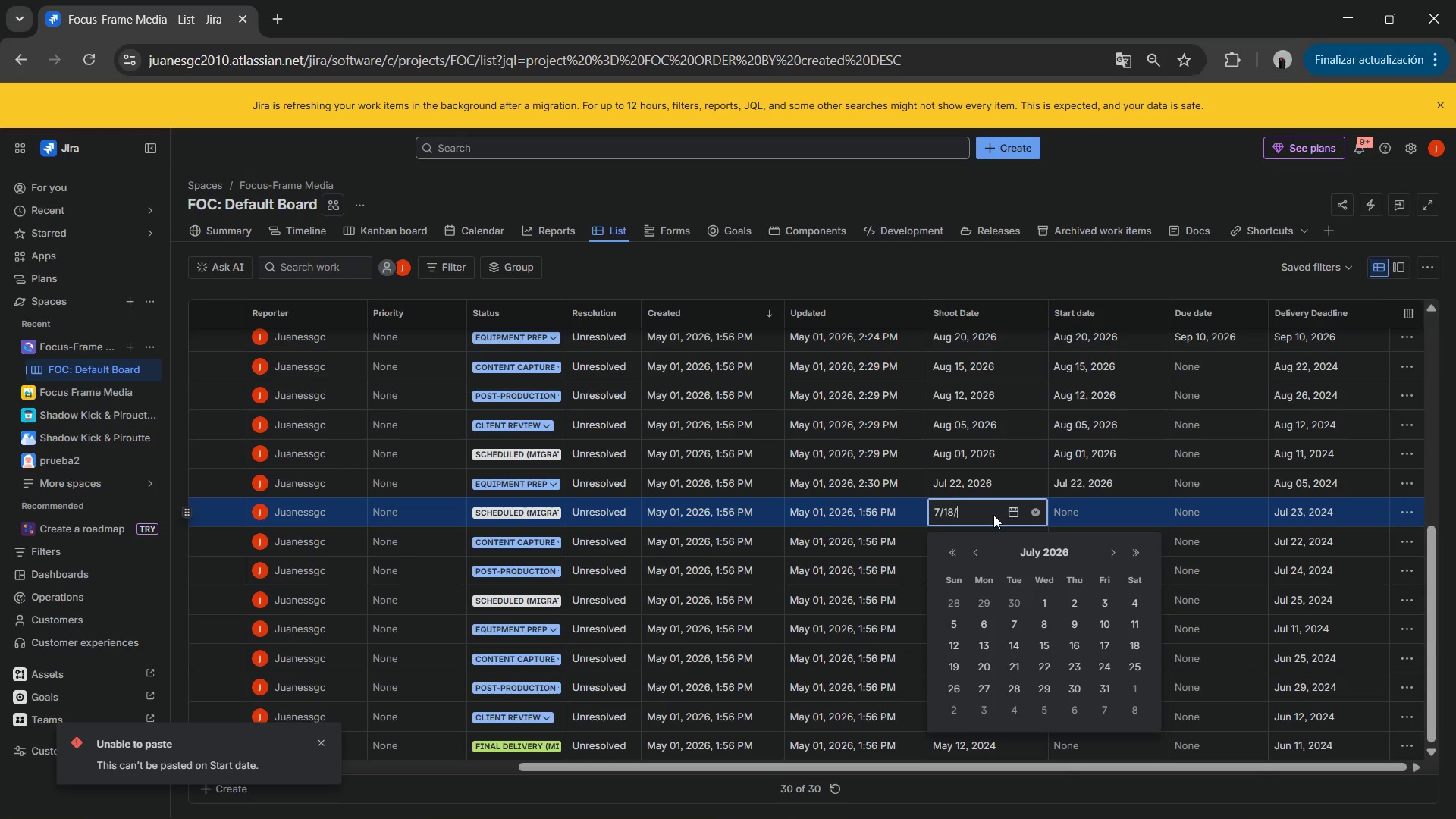 
key(NumpadDivide)
 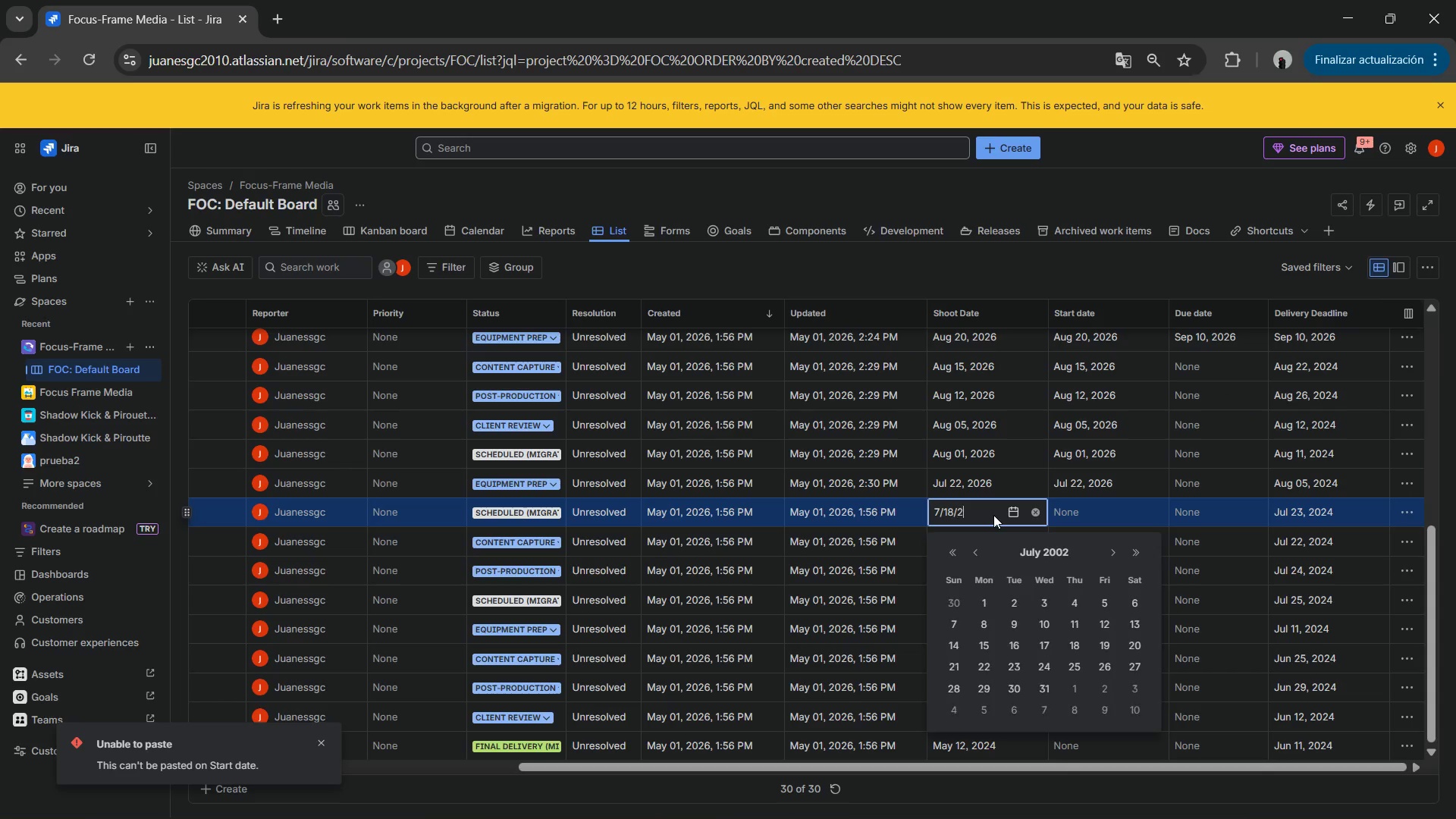 
key(Numpad2)
 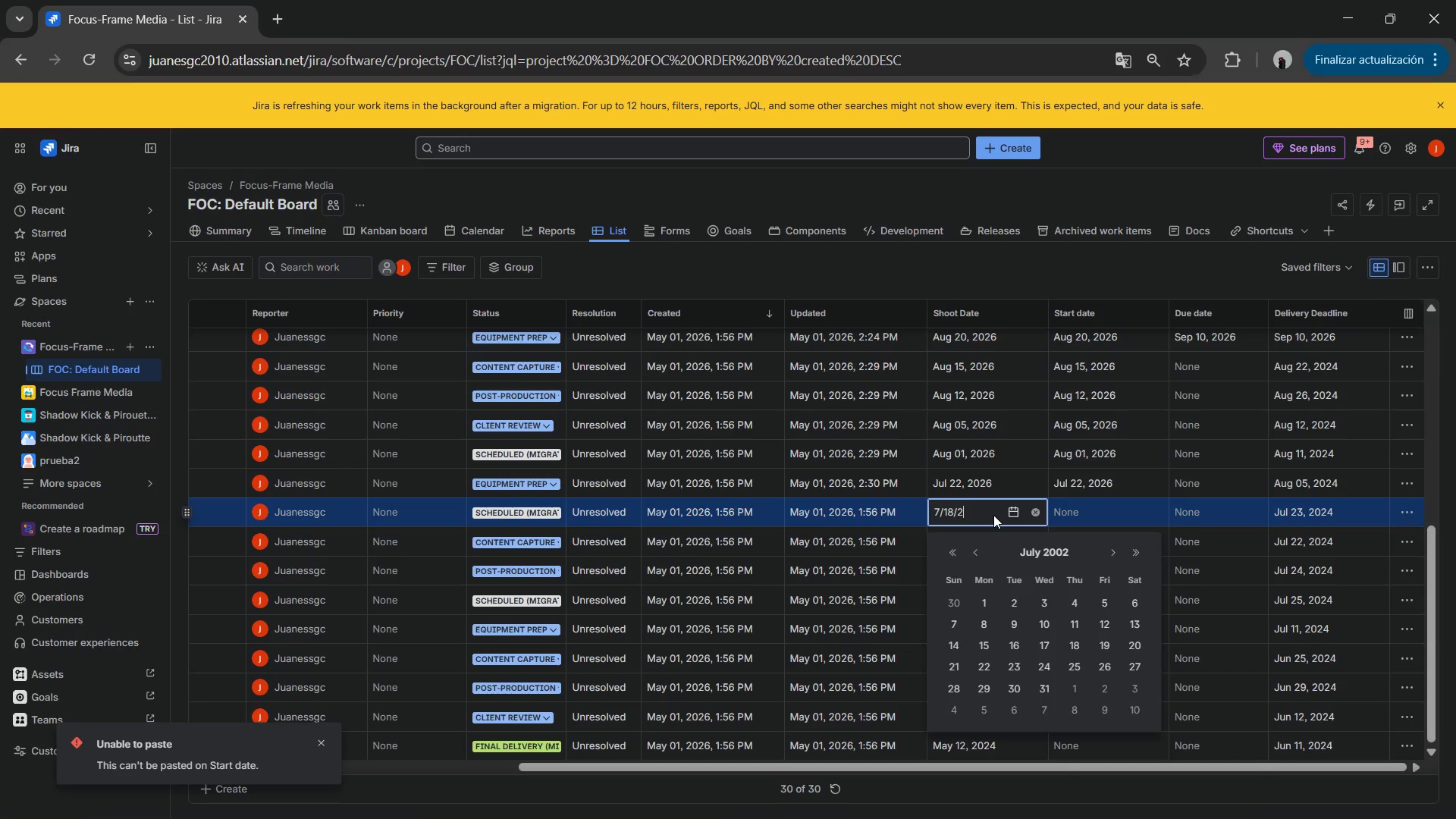 
key(Numpad0)
 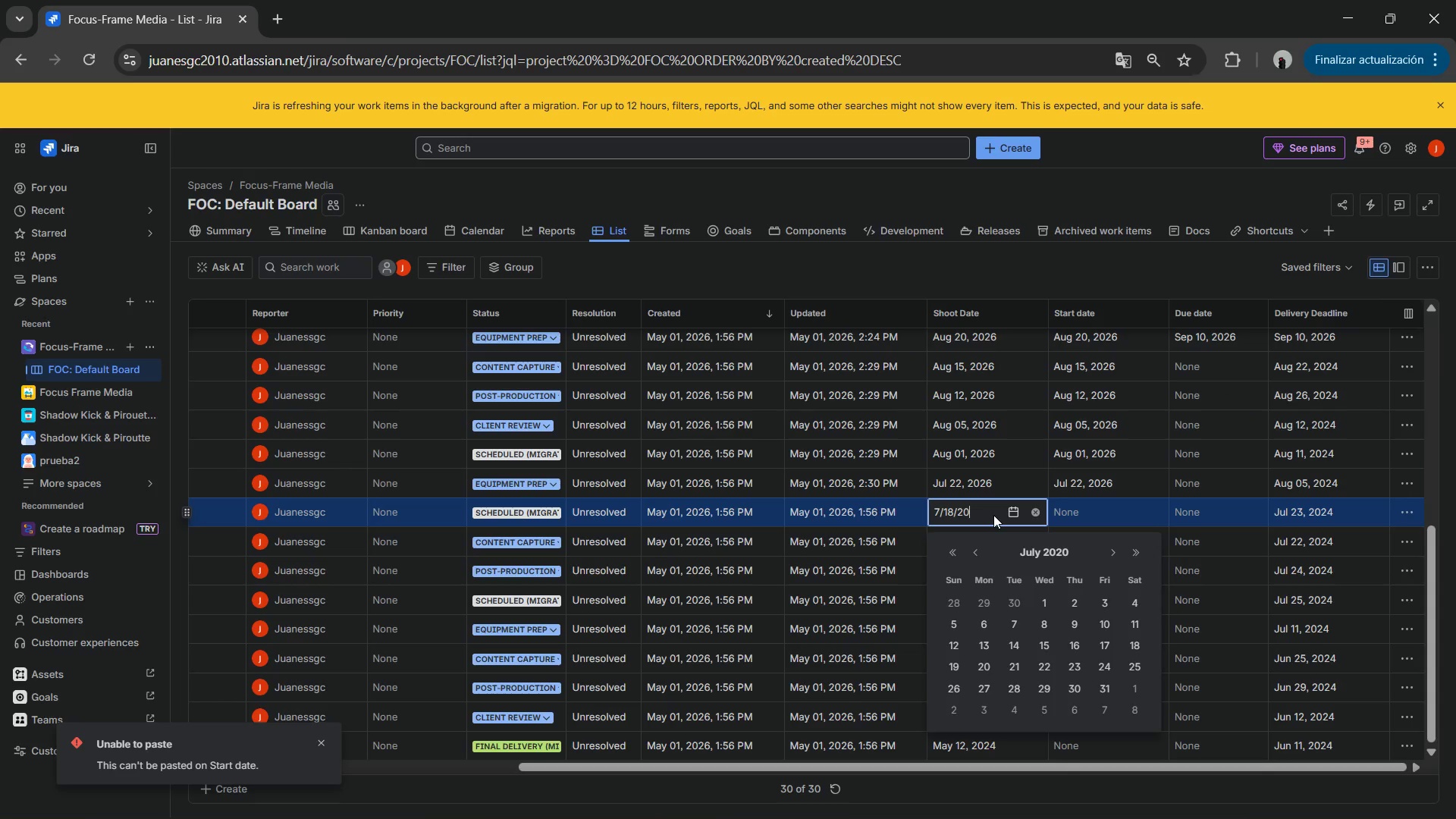 
key(Numpad2)
 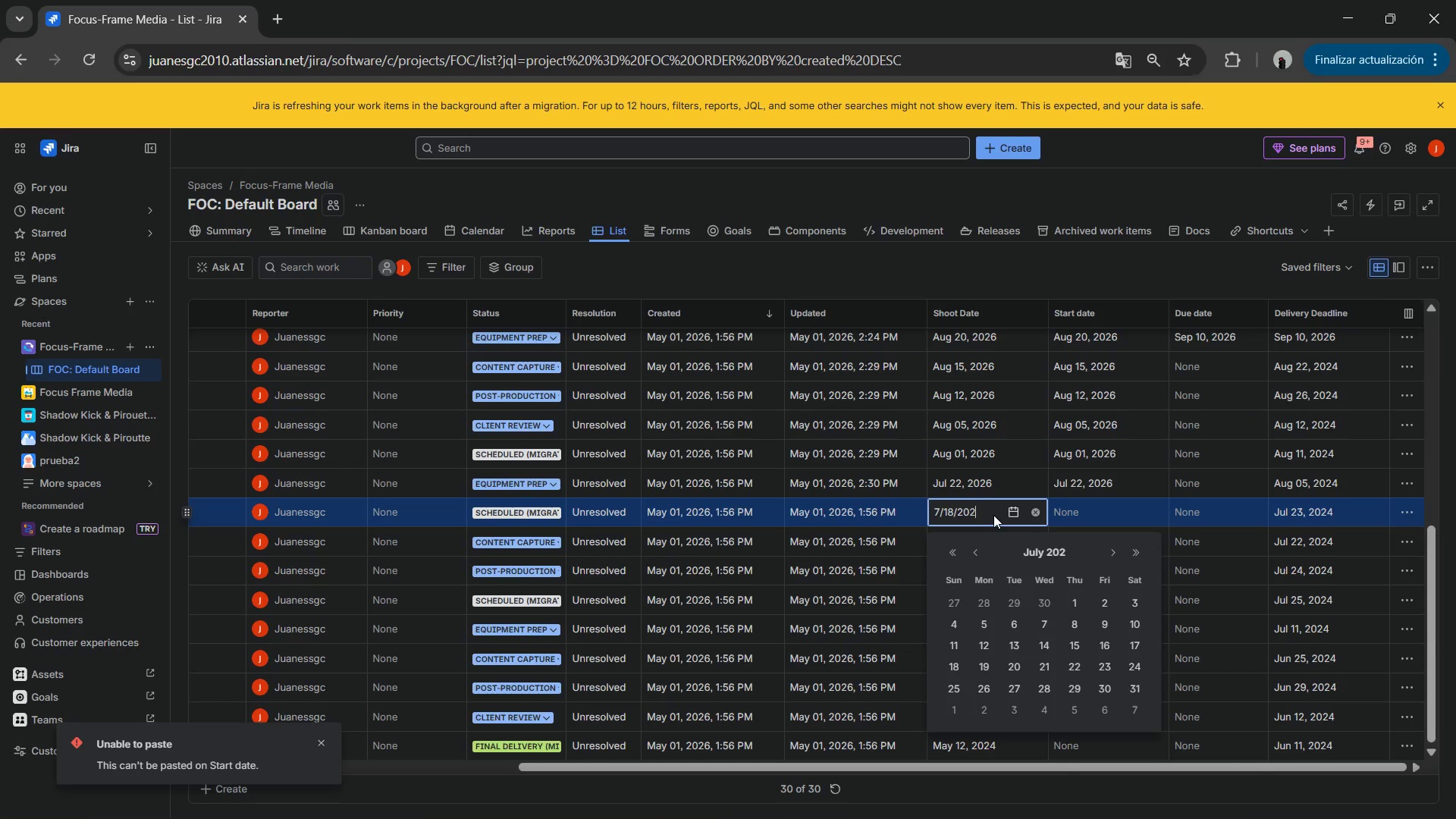 
key(Numpad6)
 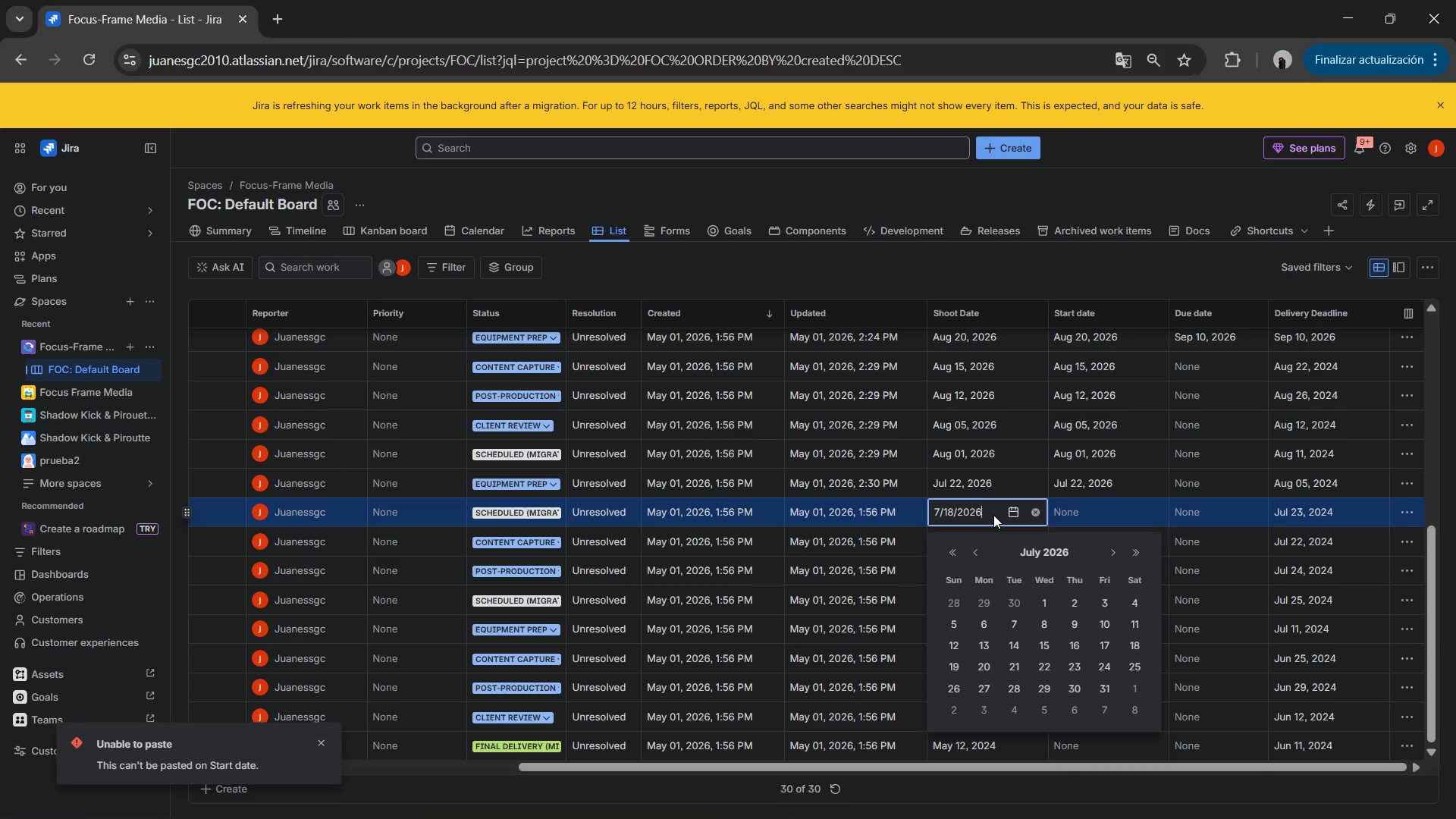 
key(Shift+ArrowLeft)
 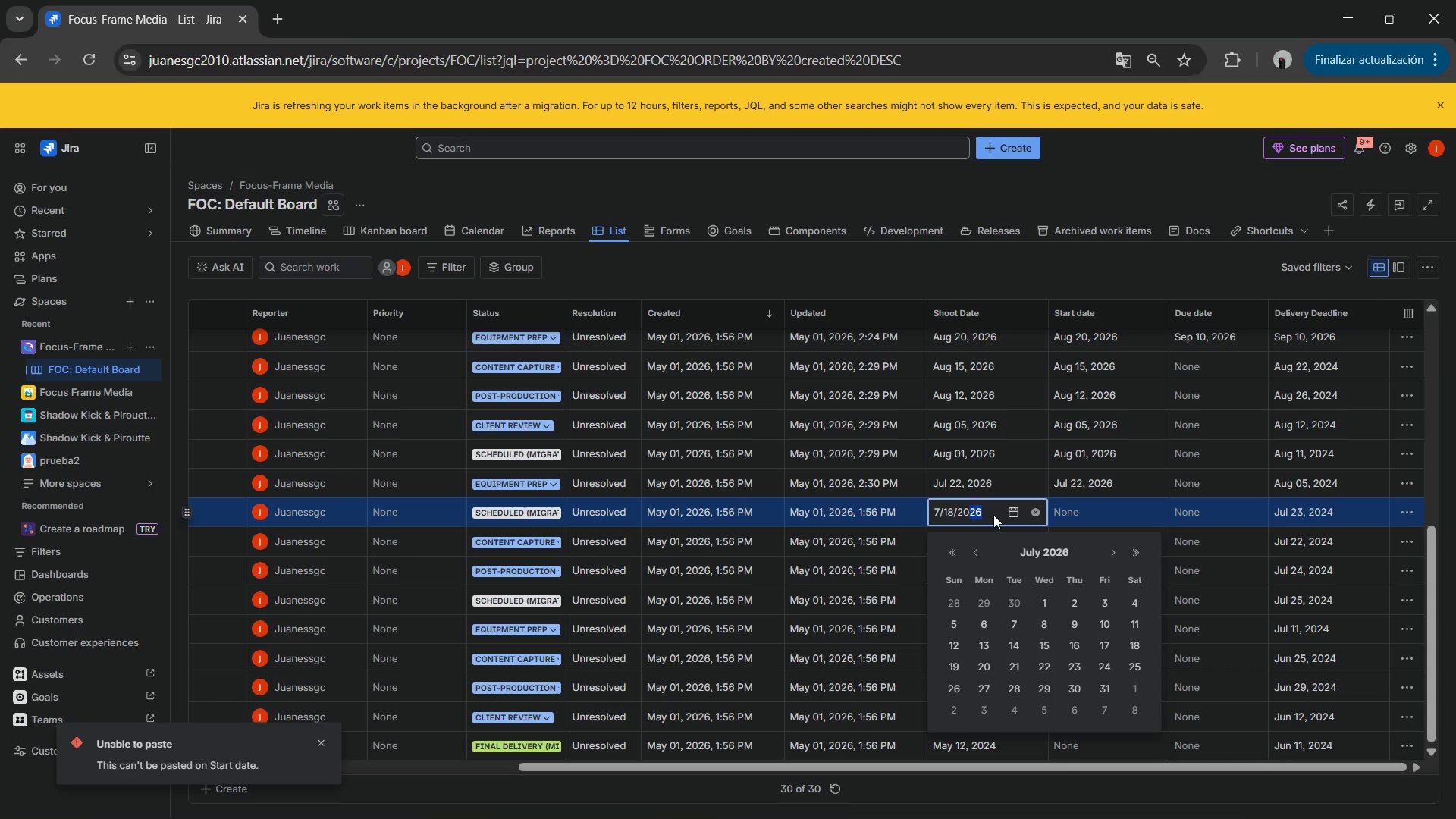 
key(Shift+ArrowLeft)
 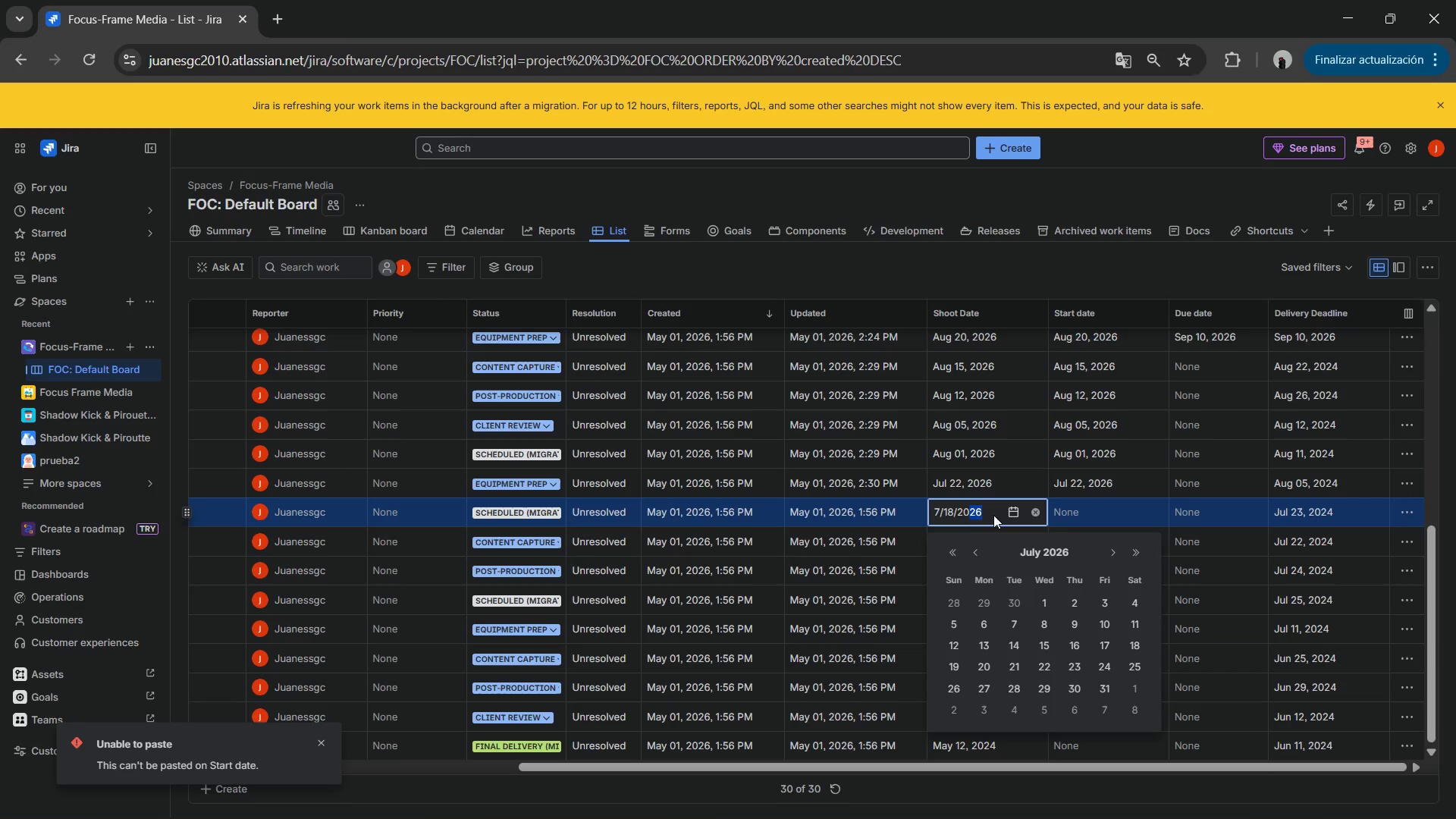 
key(Shift+ArrowLeft)
 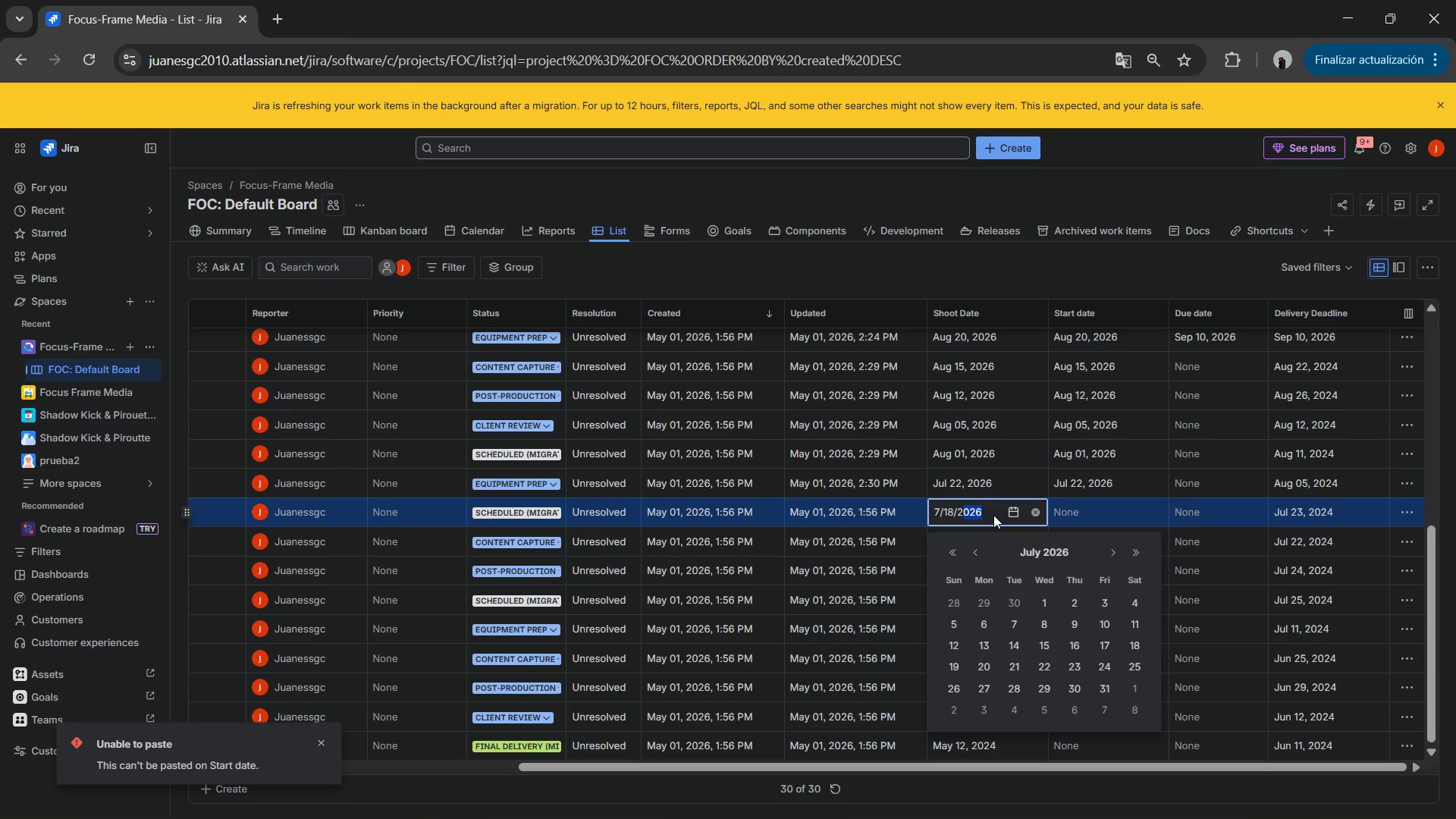 
key(Shift+ArrowLeft)
 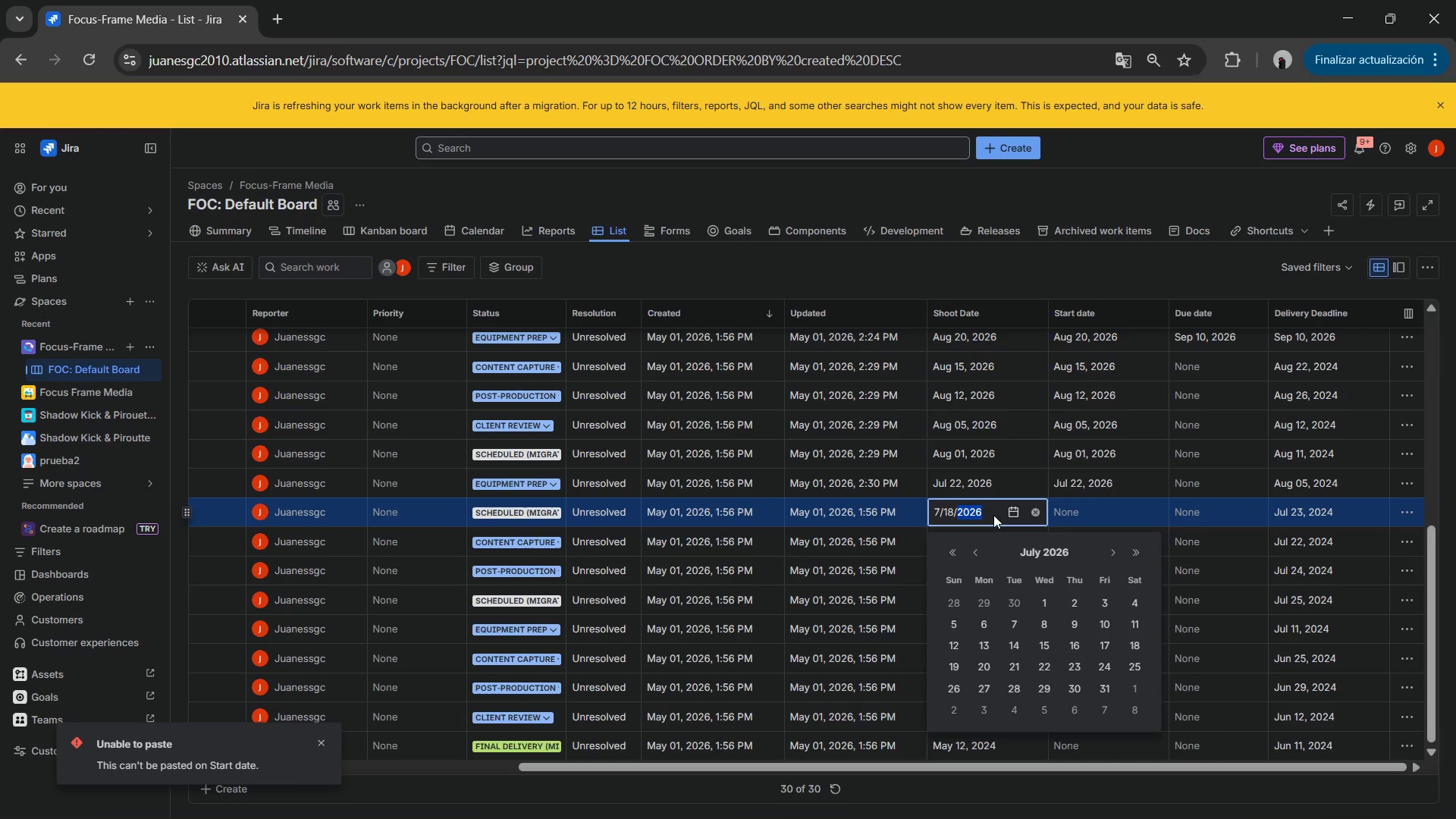 
key(Shift+ArrowLeft)
 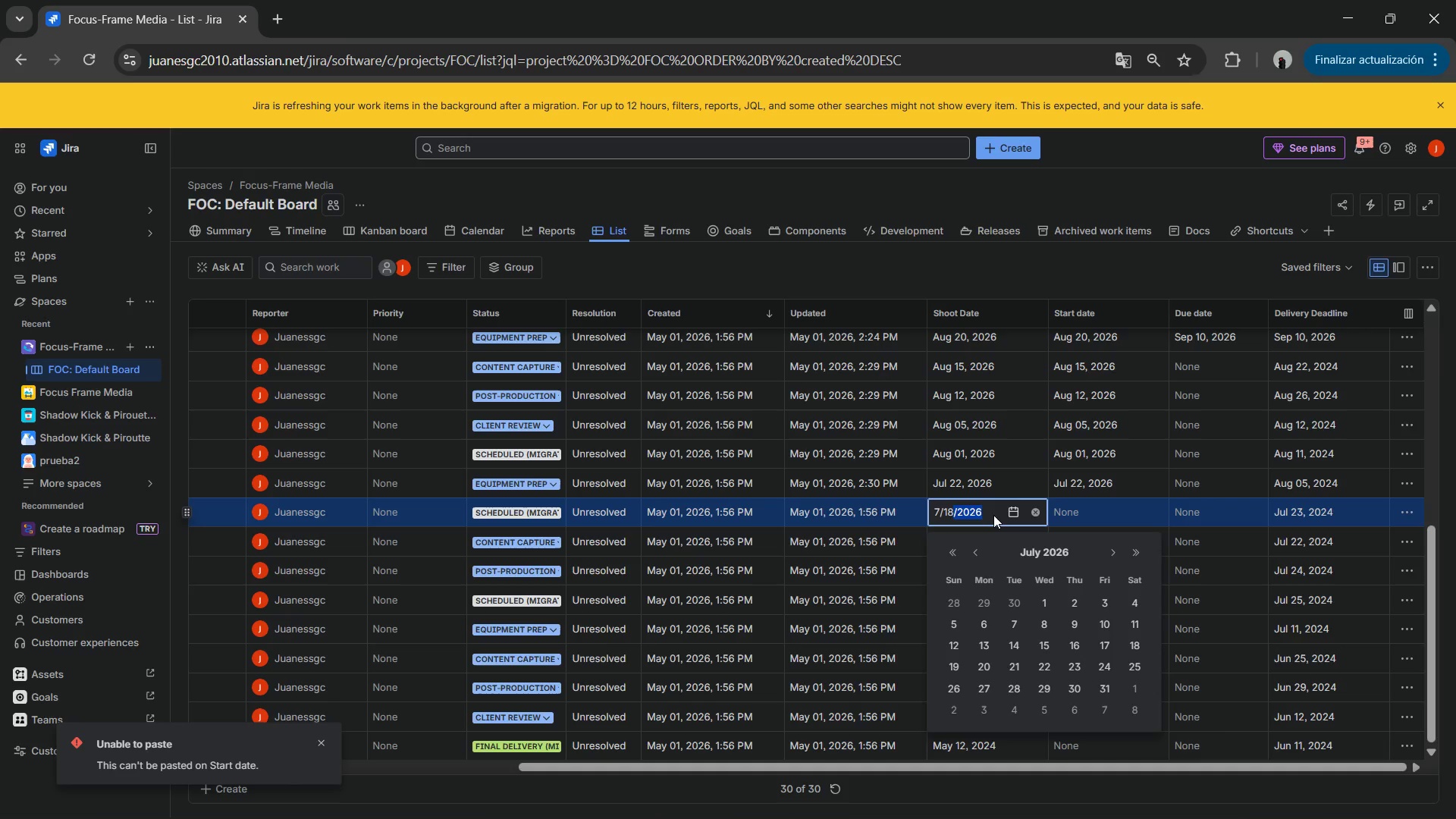 
key(Shift+ArrowLeft)
 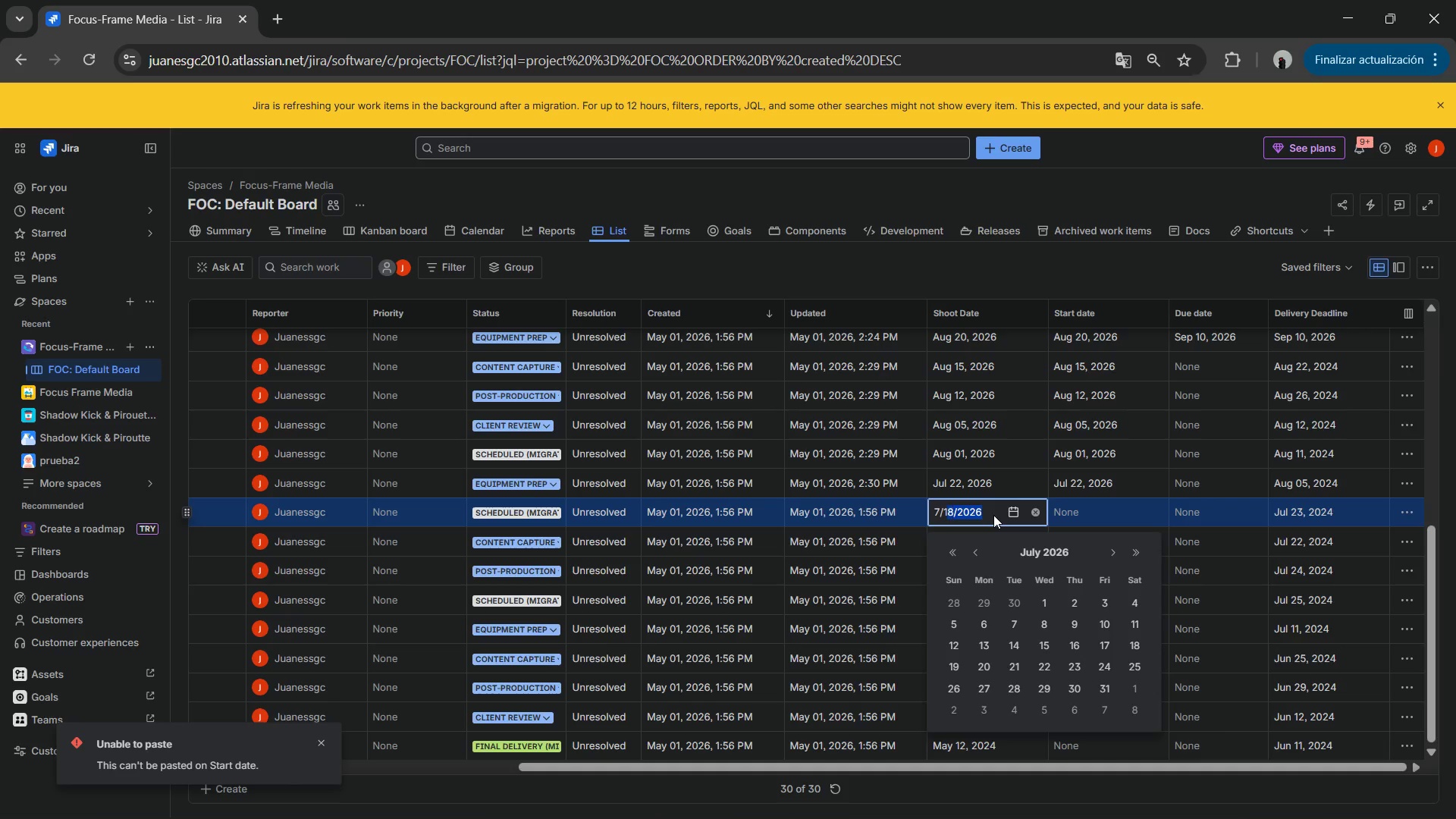 
key(Shift+ArrowLeft)
 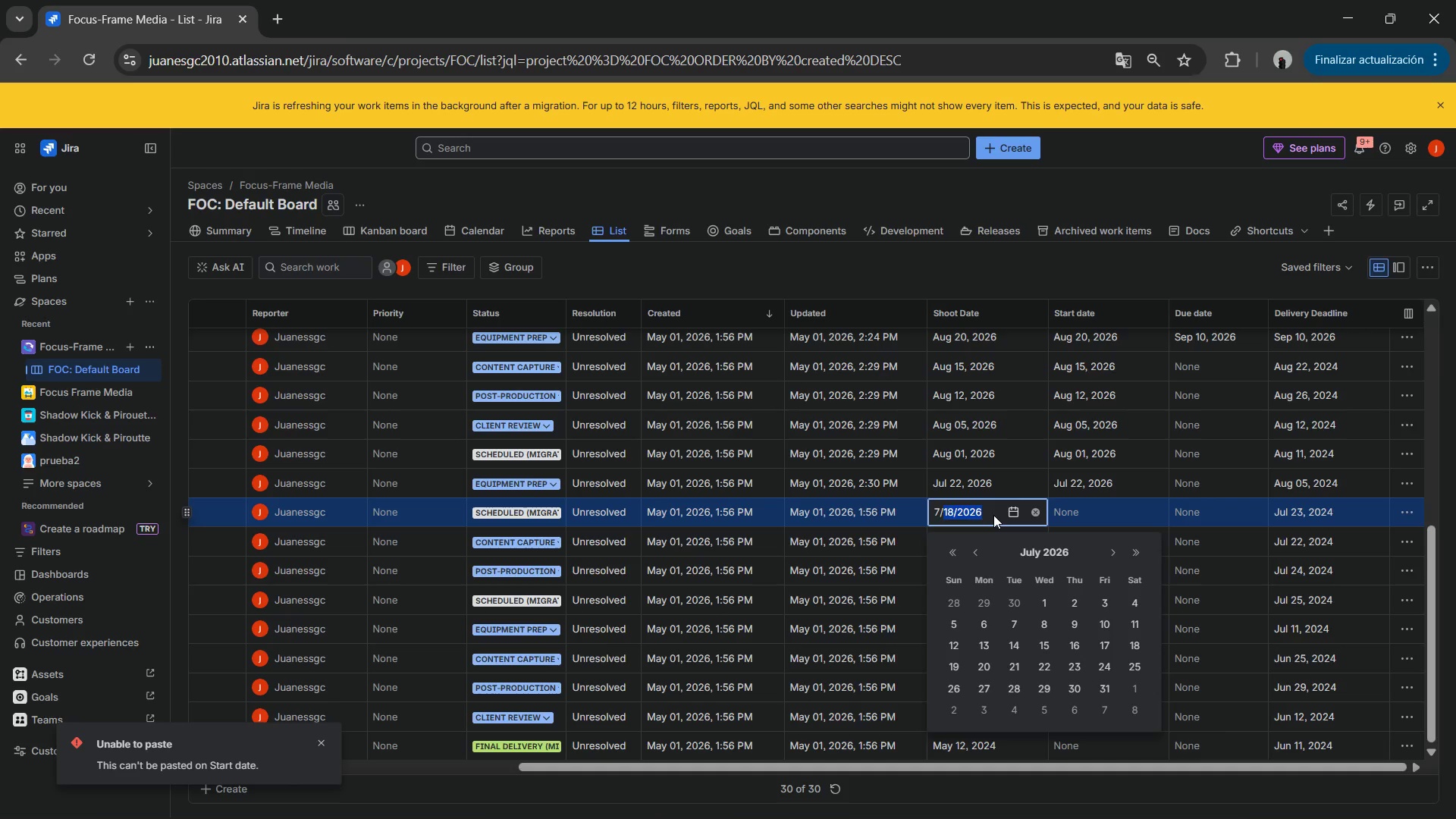 
key(Shift+ArrowLeft)
 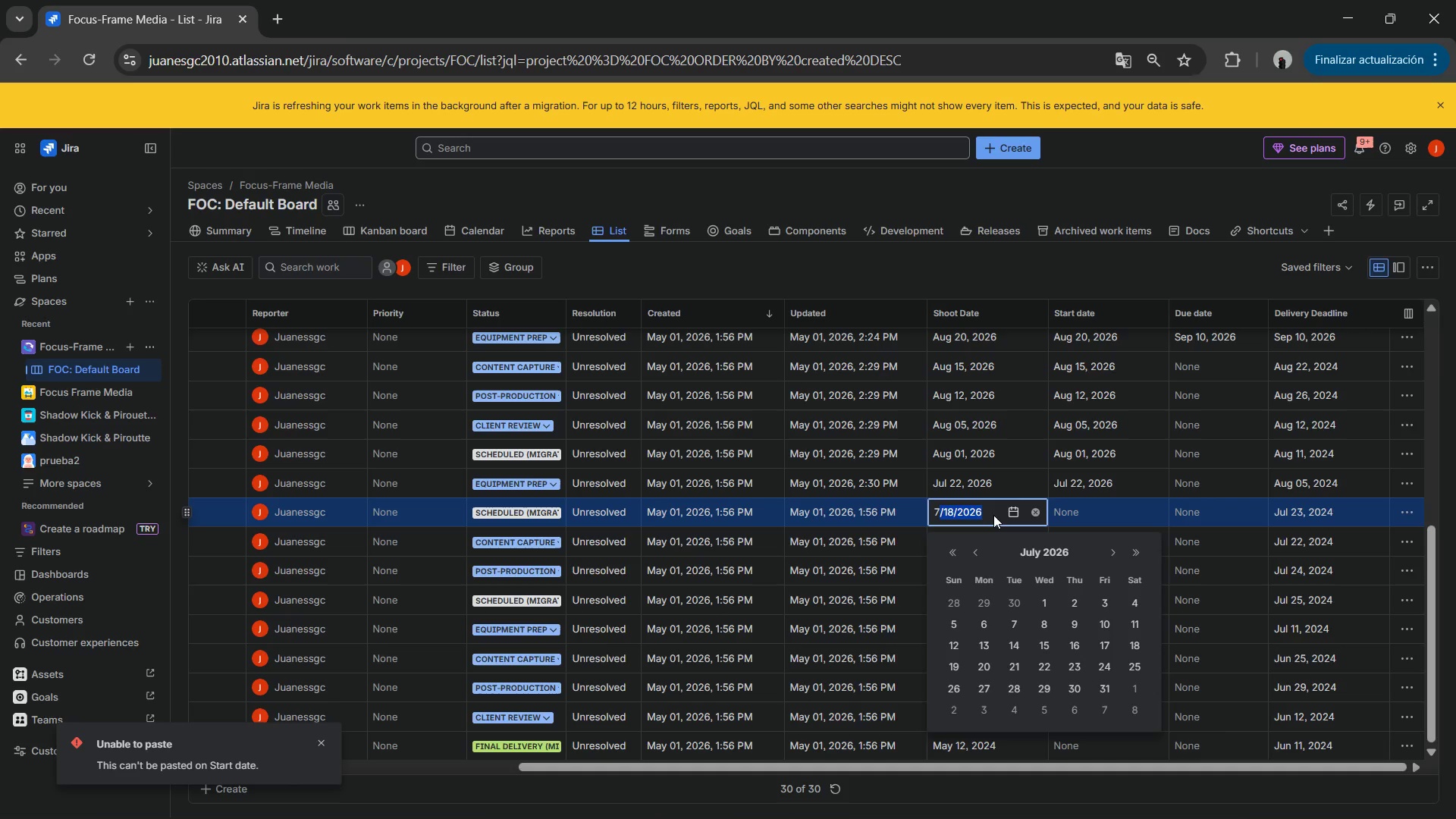 
key(Shift+ArrowLeft)
 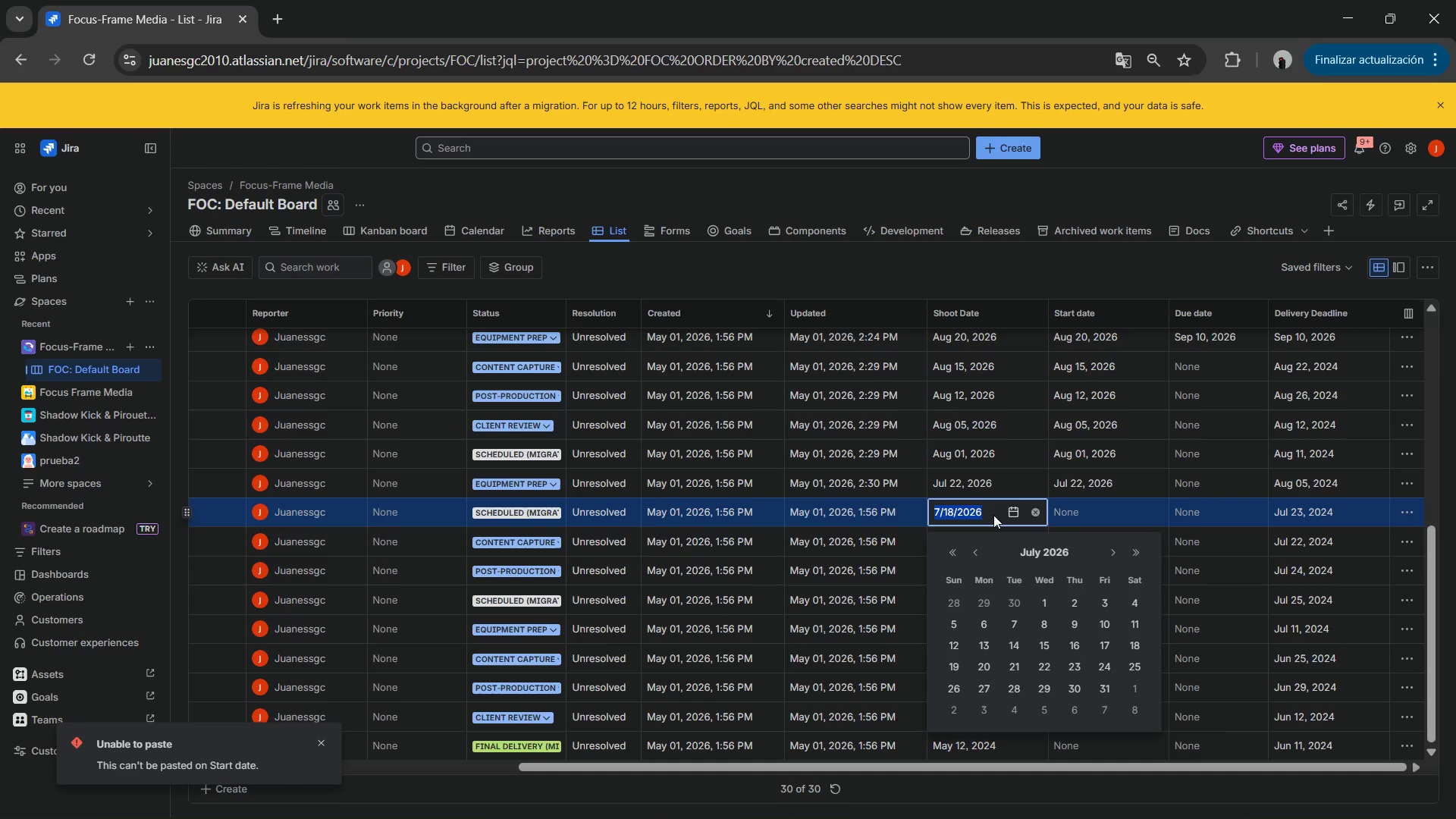 
key(Control+ControlLeft)
 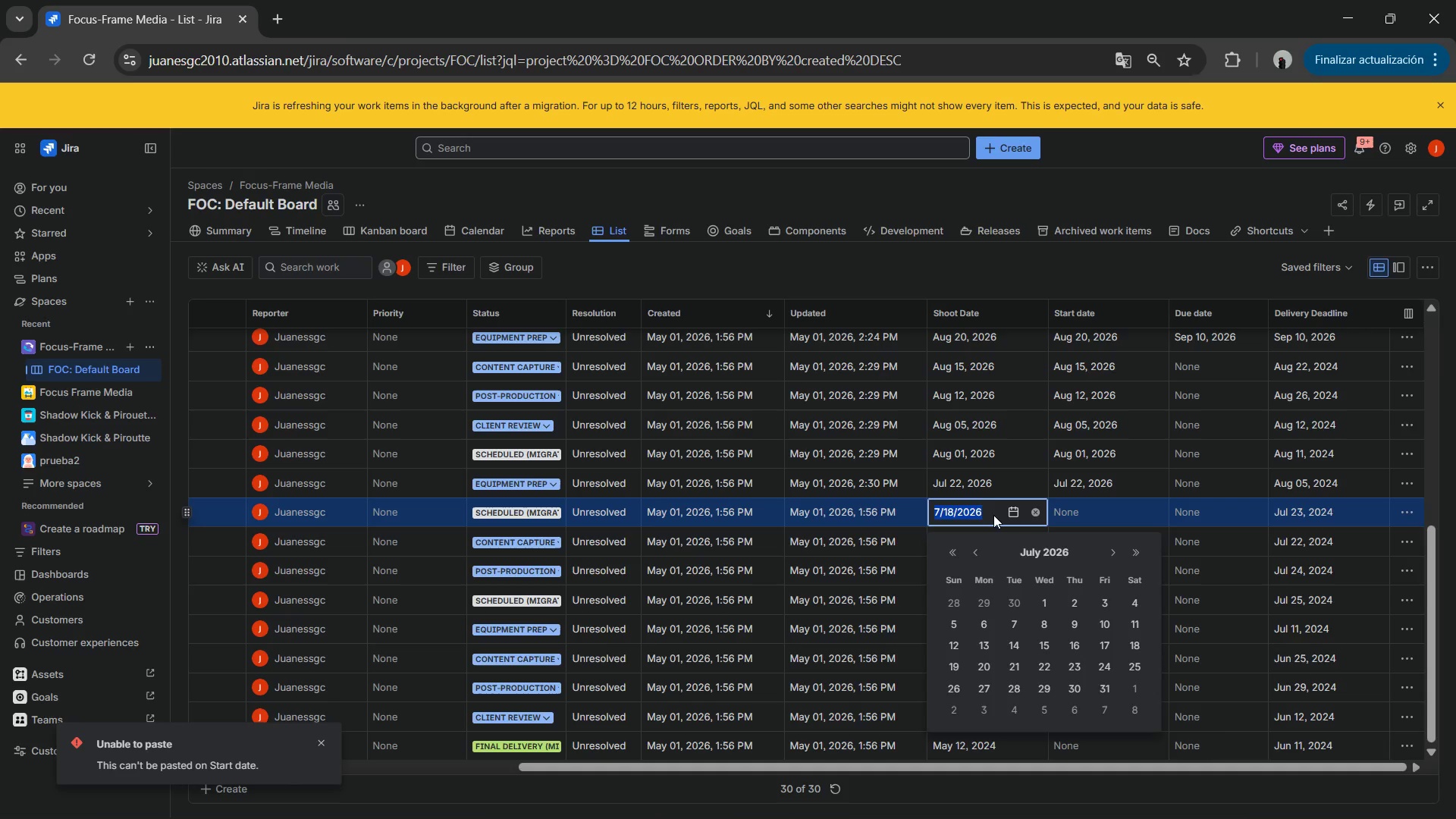 
key(Control+C)
 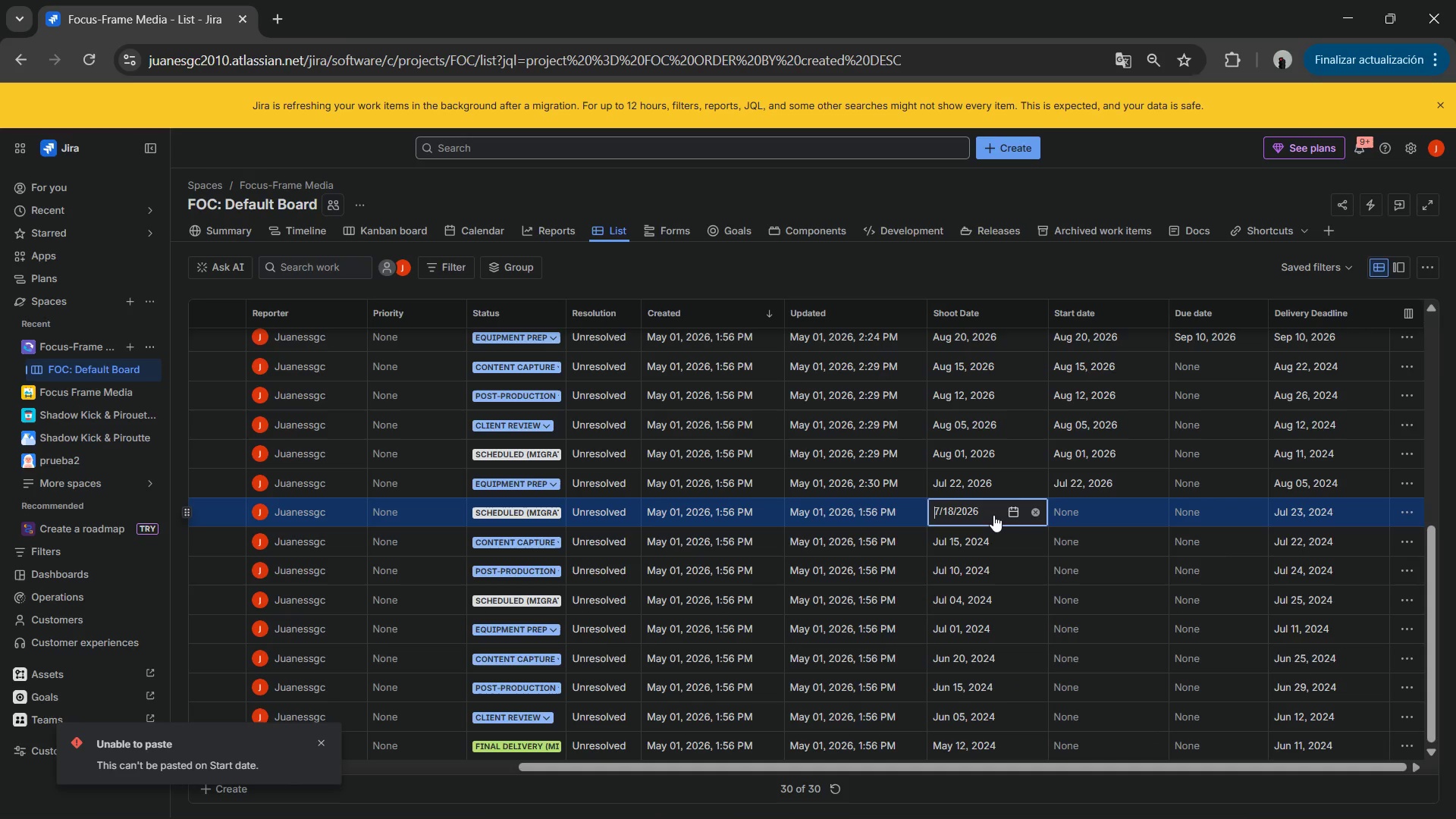 
key(Enter)
 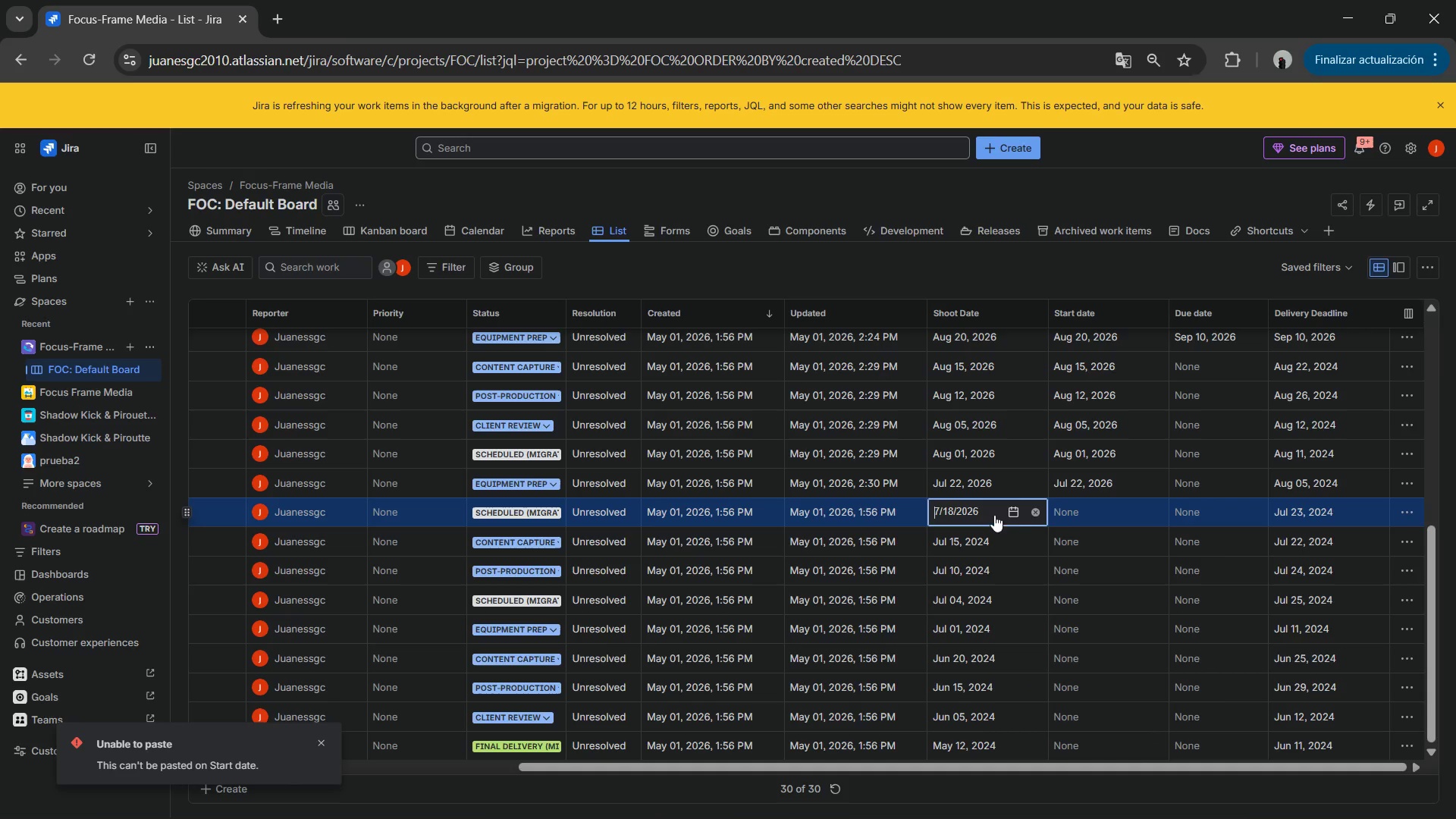 
left_click([1089, 506])
 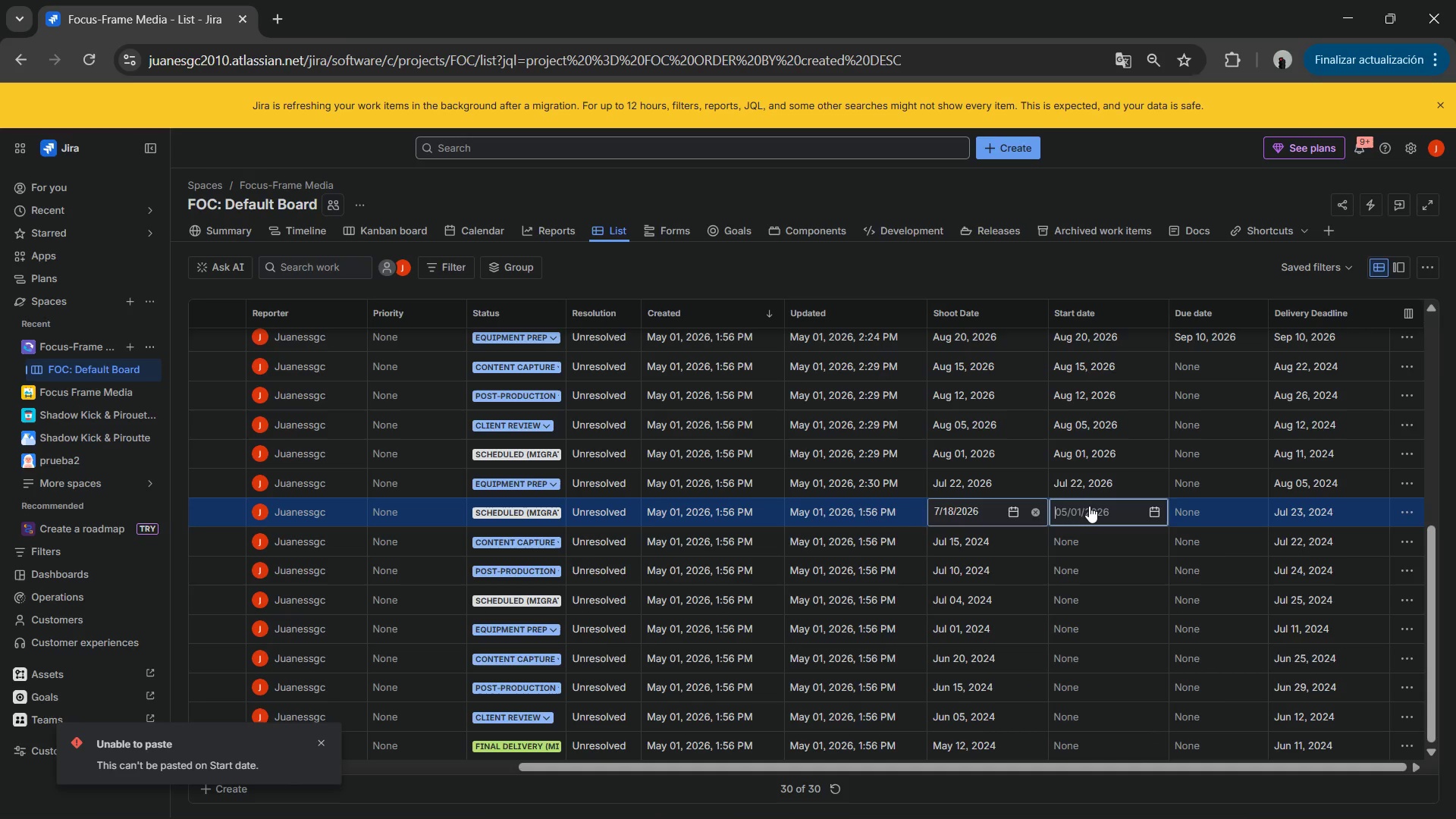 
key(Control+V)
 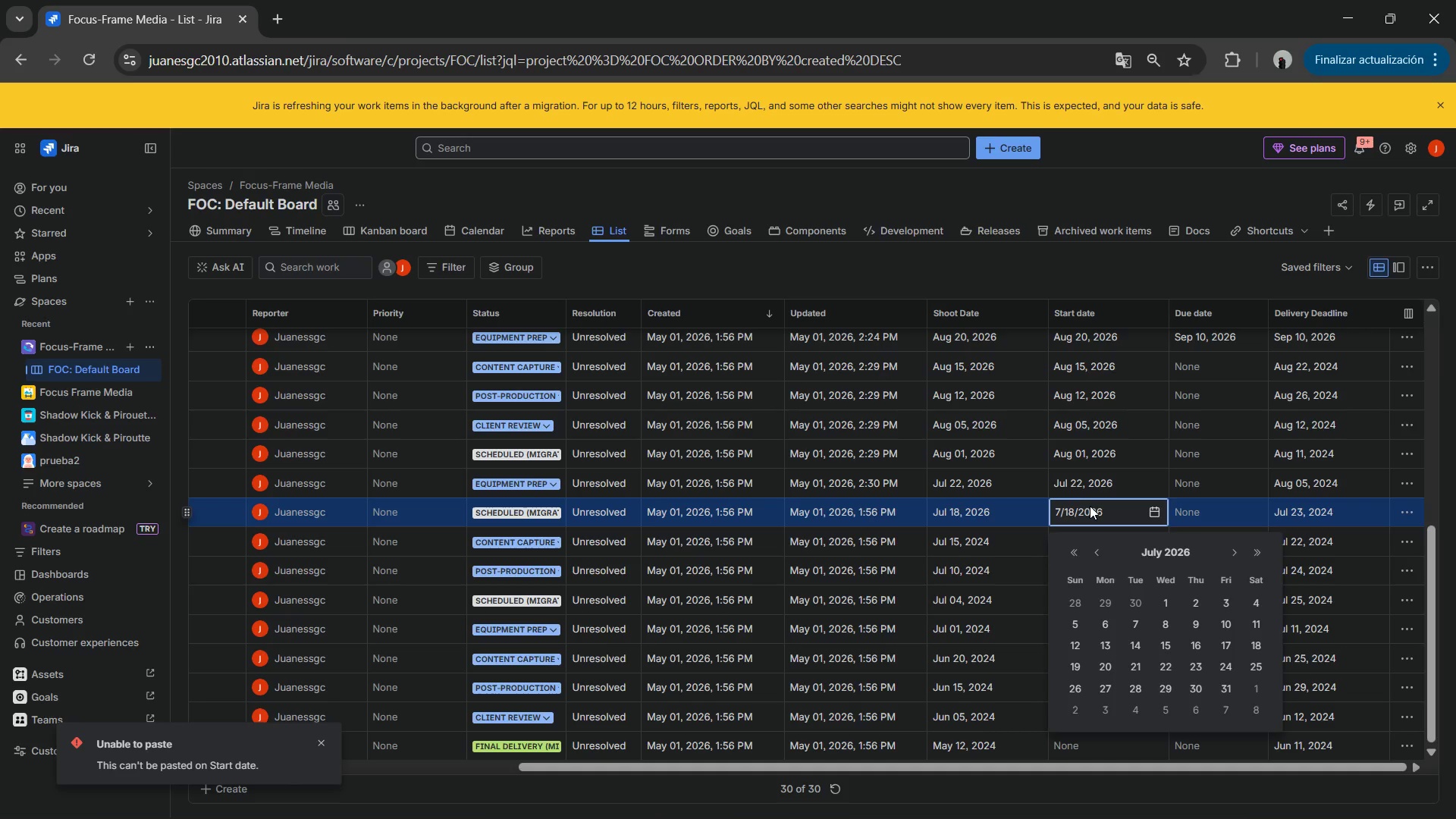 
key(NumpadEnter)
 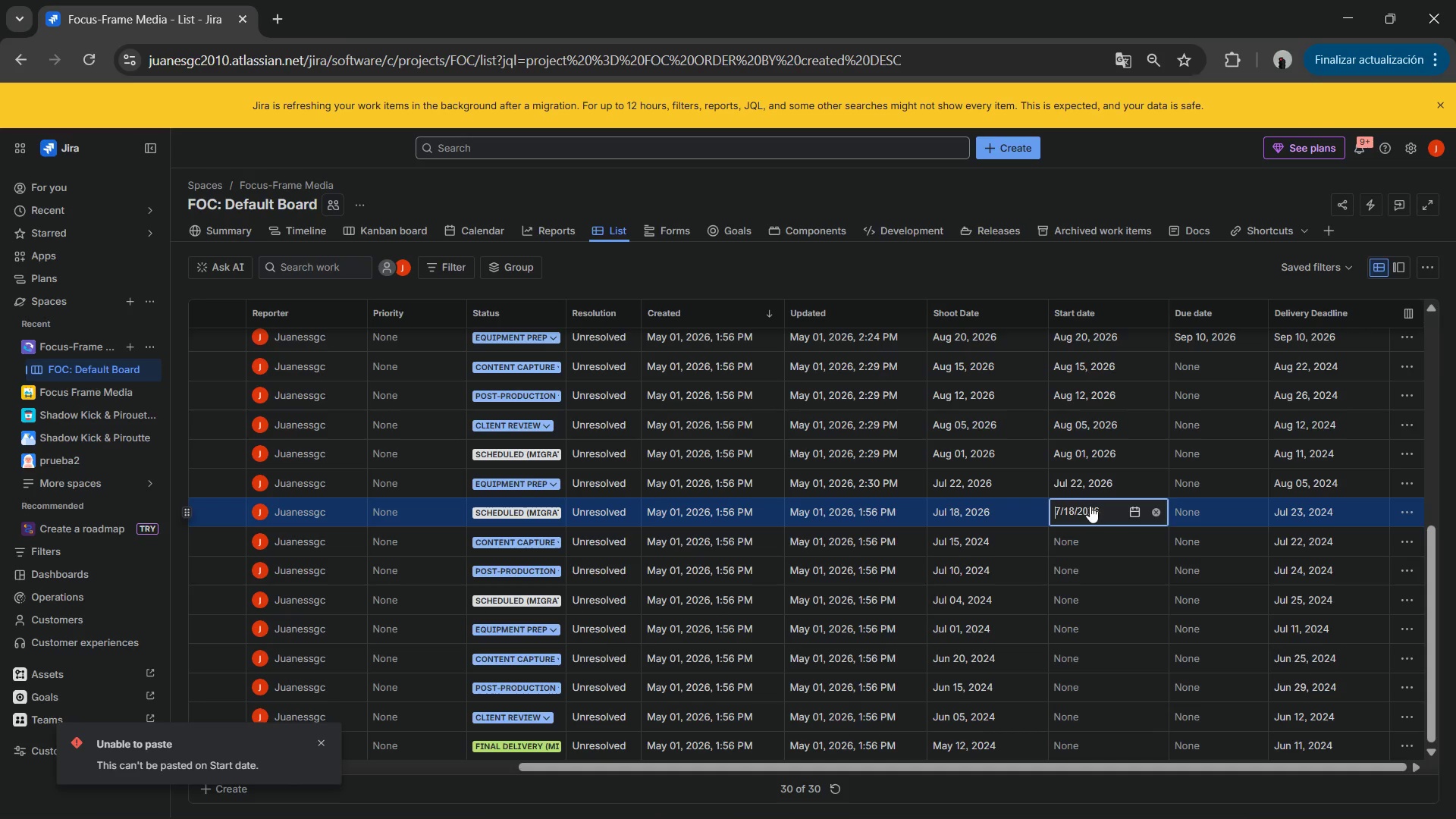 
key(NumpadEnter)
 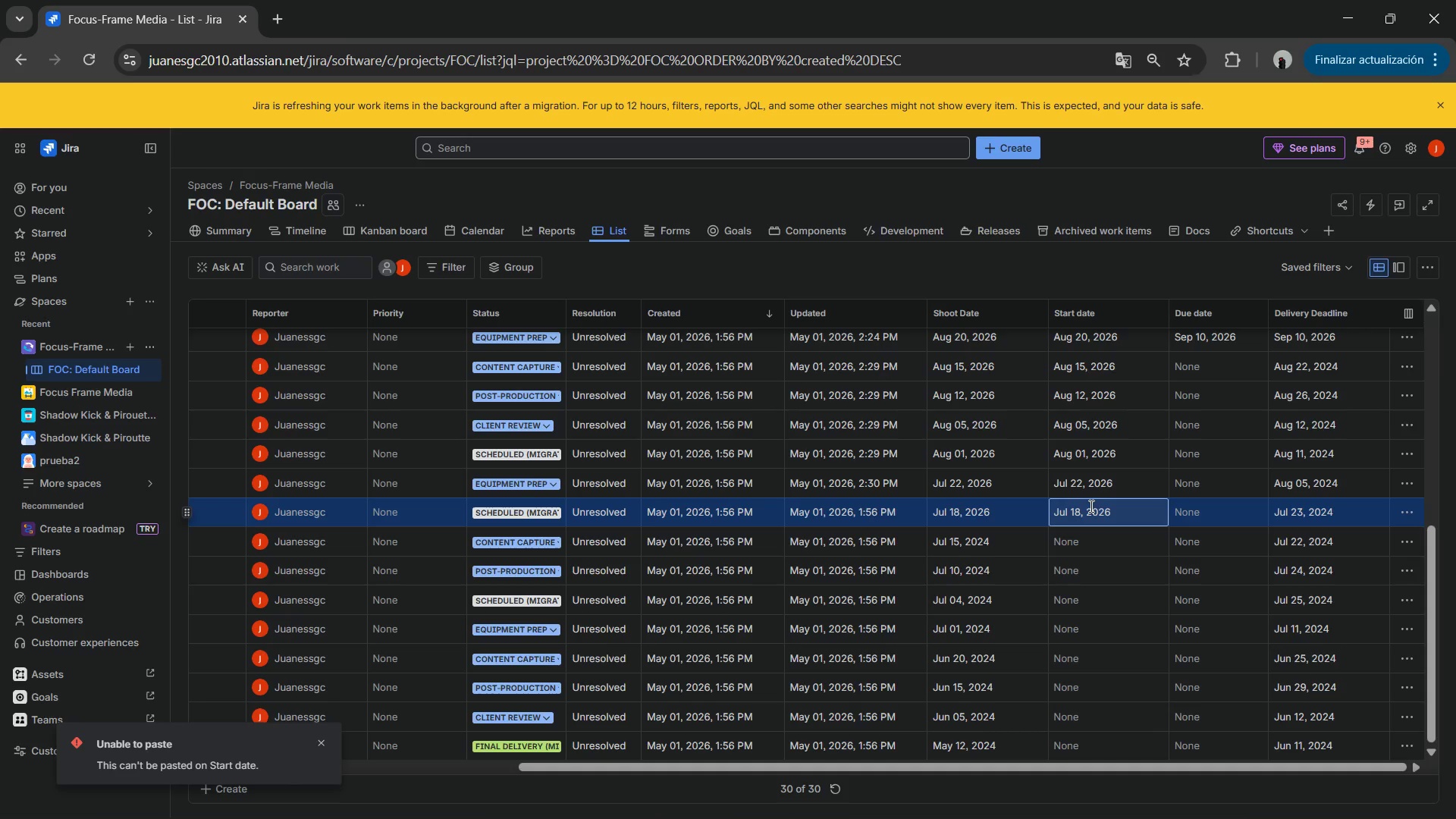 
key(ArrowDown)
 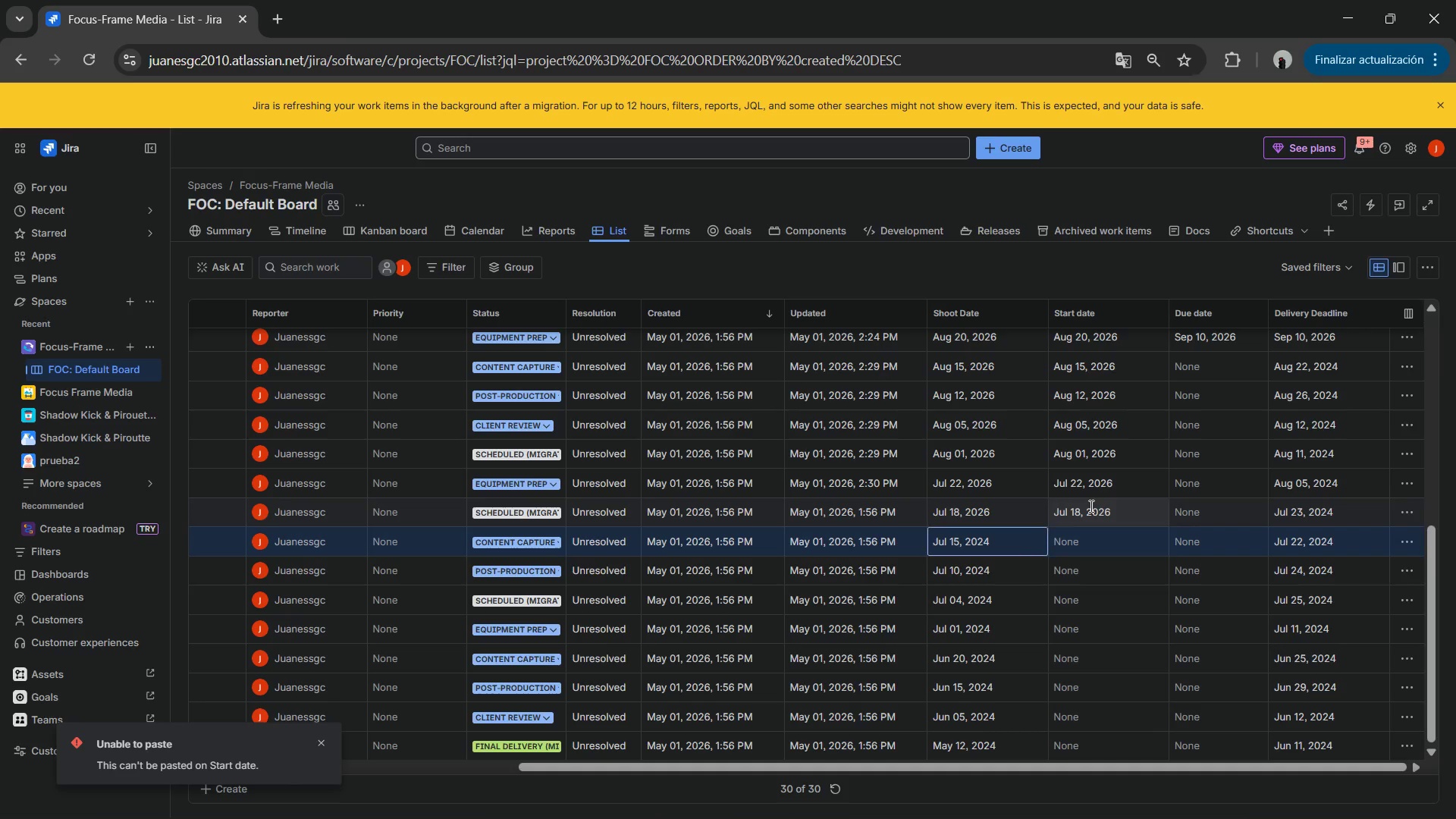 
key(ArrowLeft)
 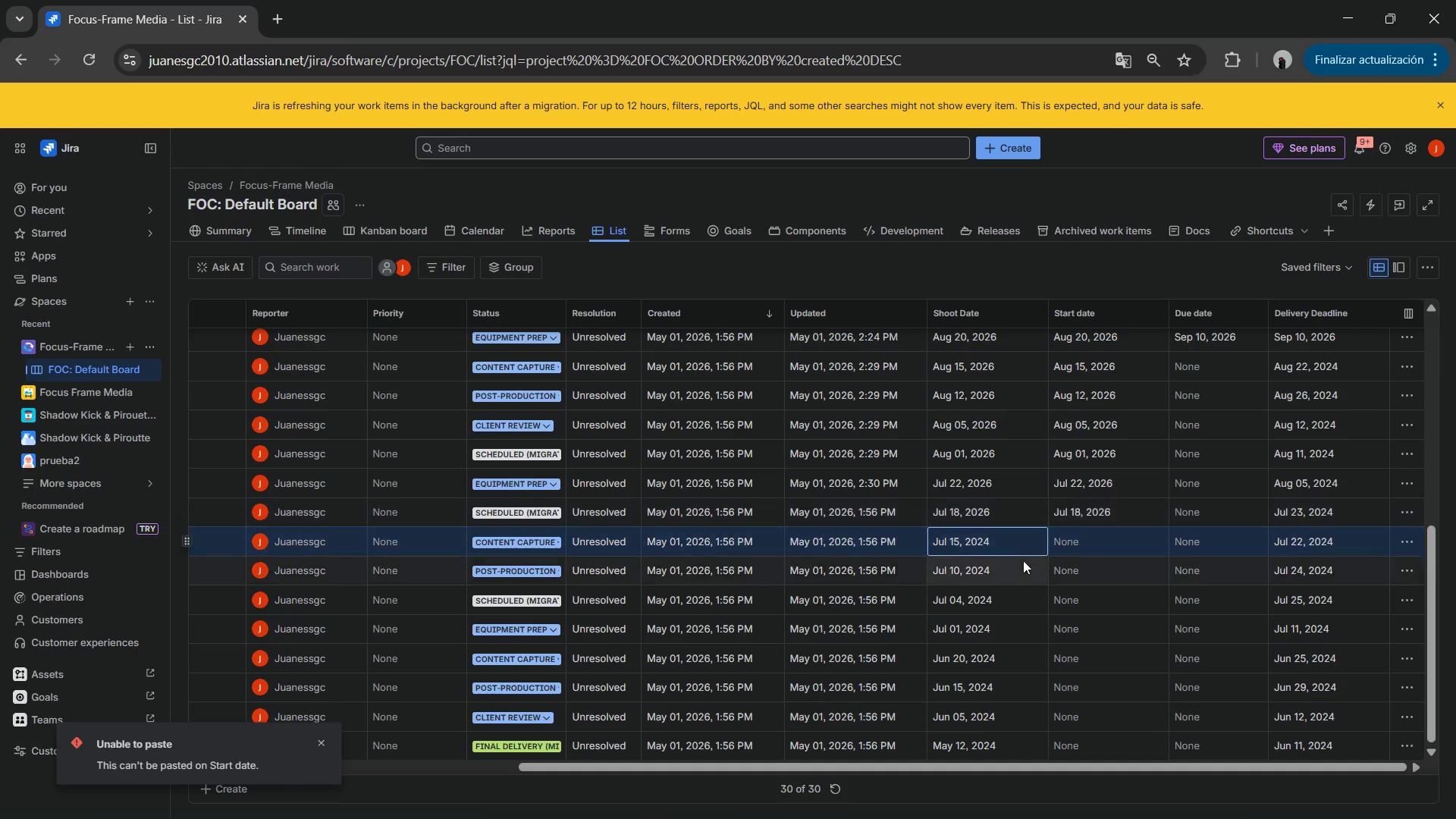 
left_click([1003, 541])
 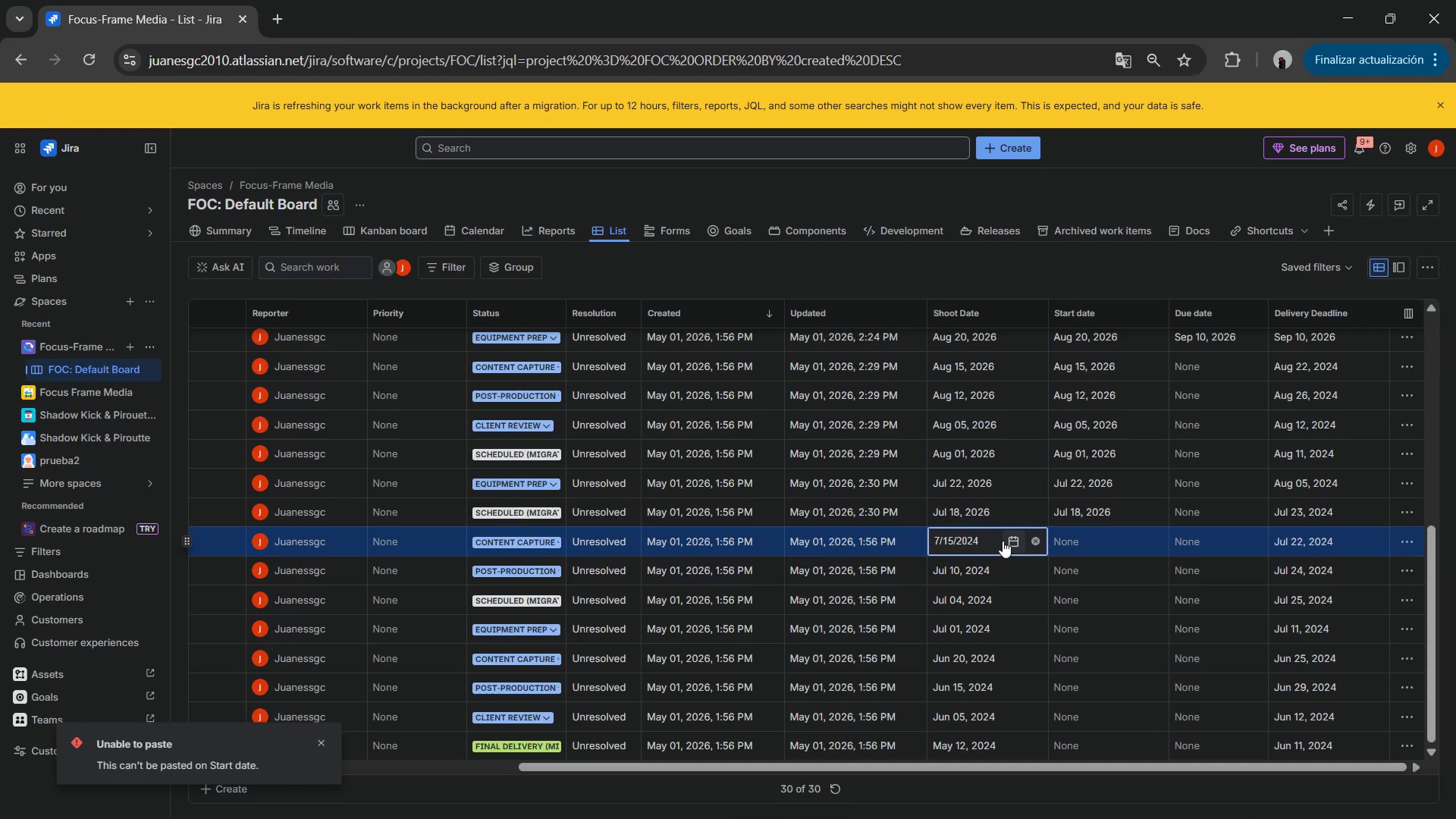 
key(Numpad7)
 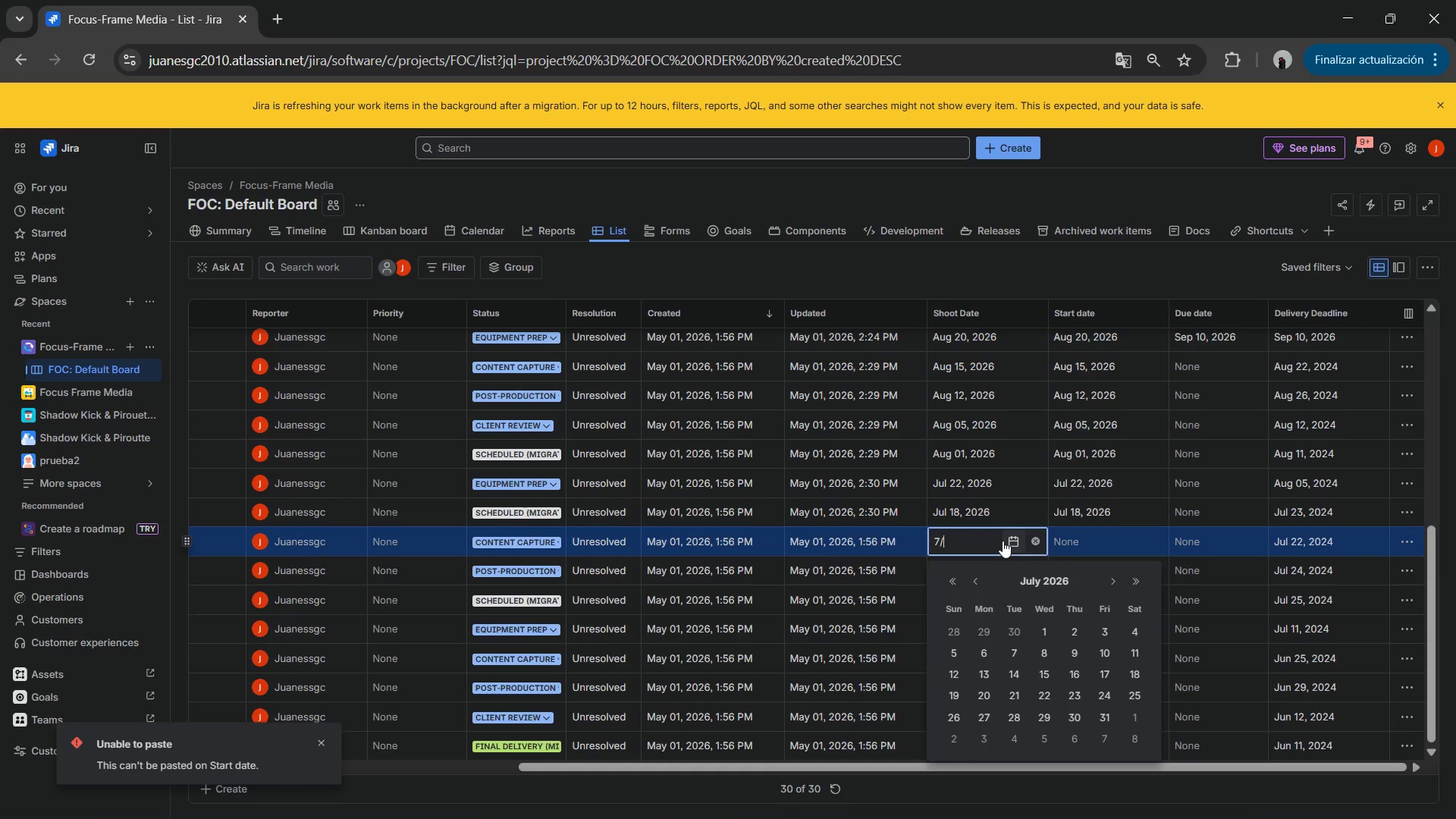 
key(NumpadDivide)
 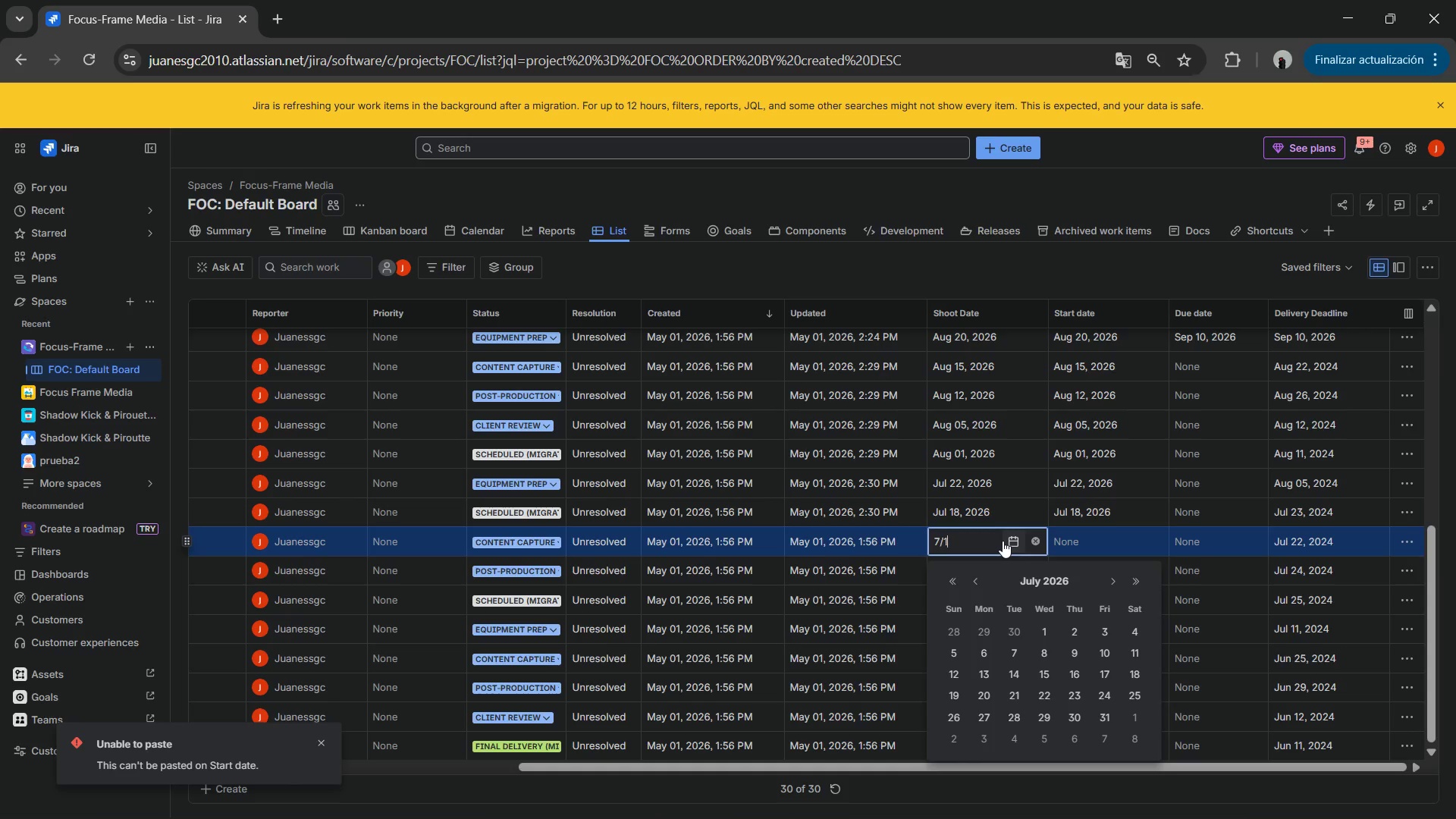 
key(Numpad1)
 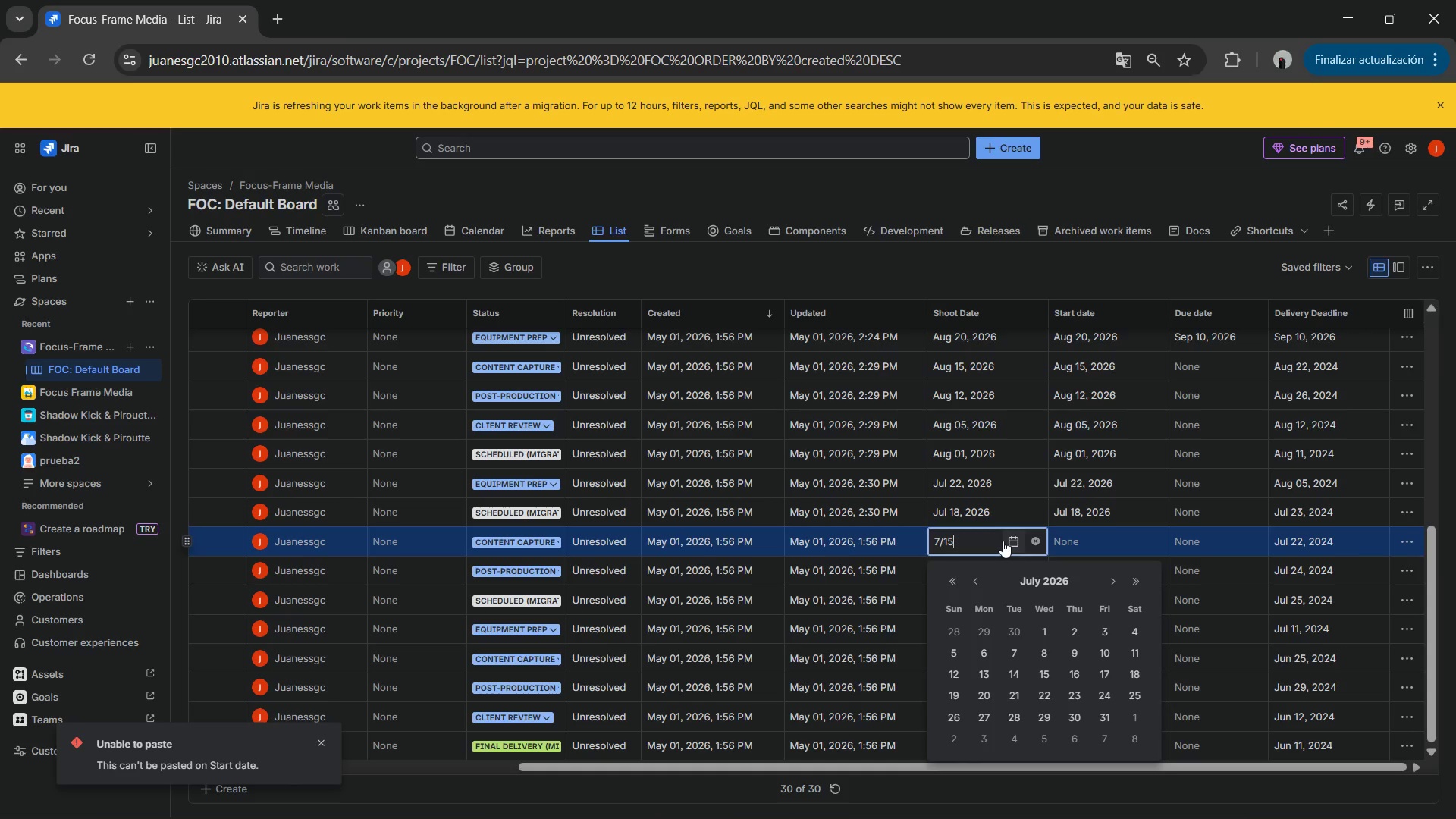 
key(Numpad5)
 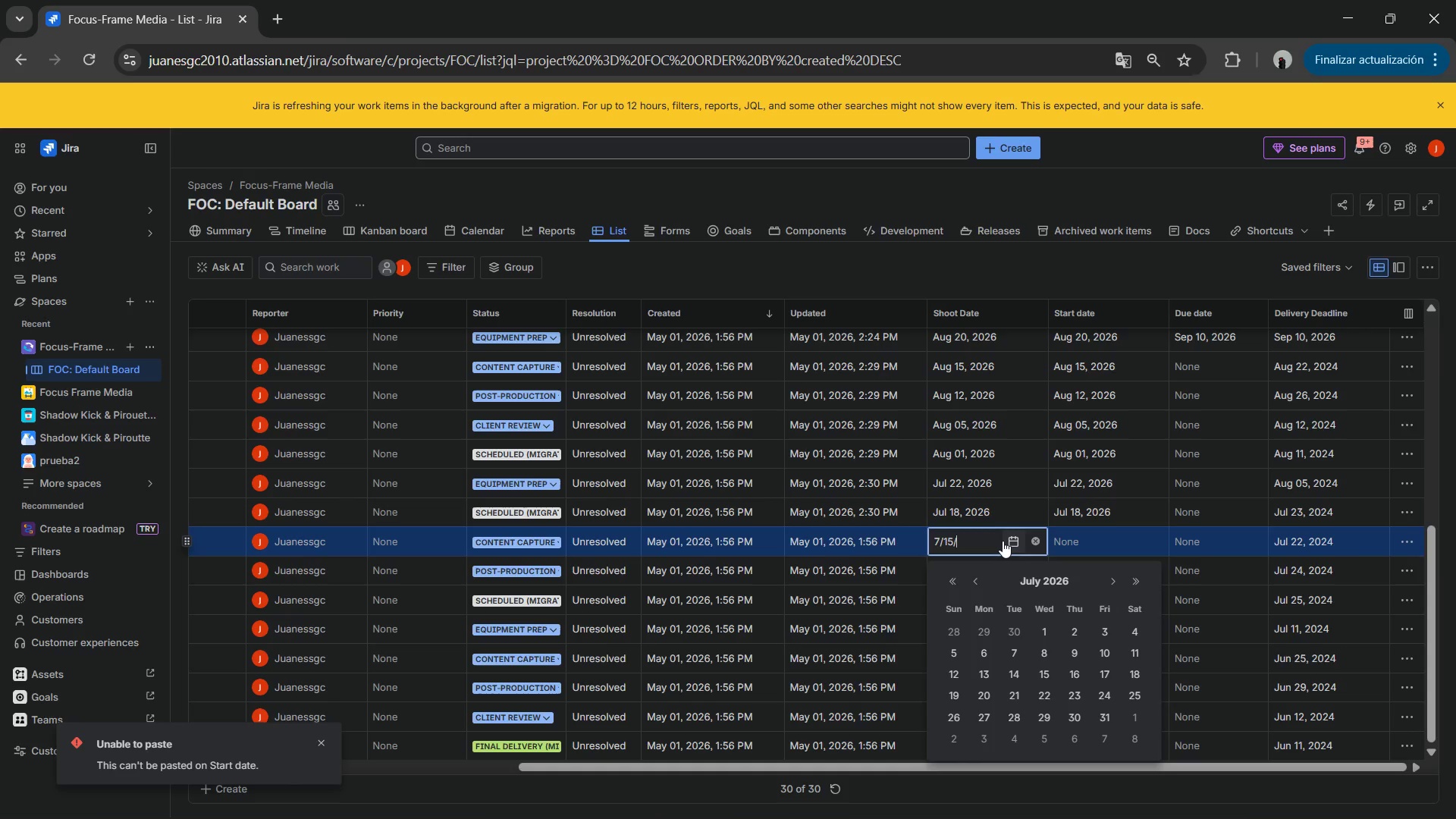 
key(NumpadDivide)
 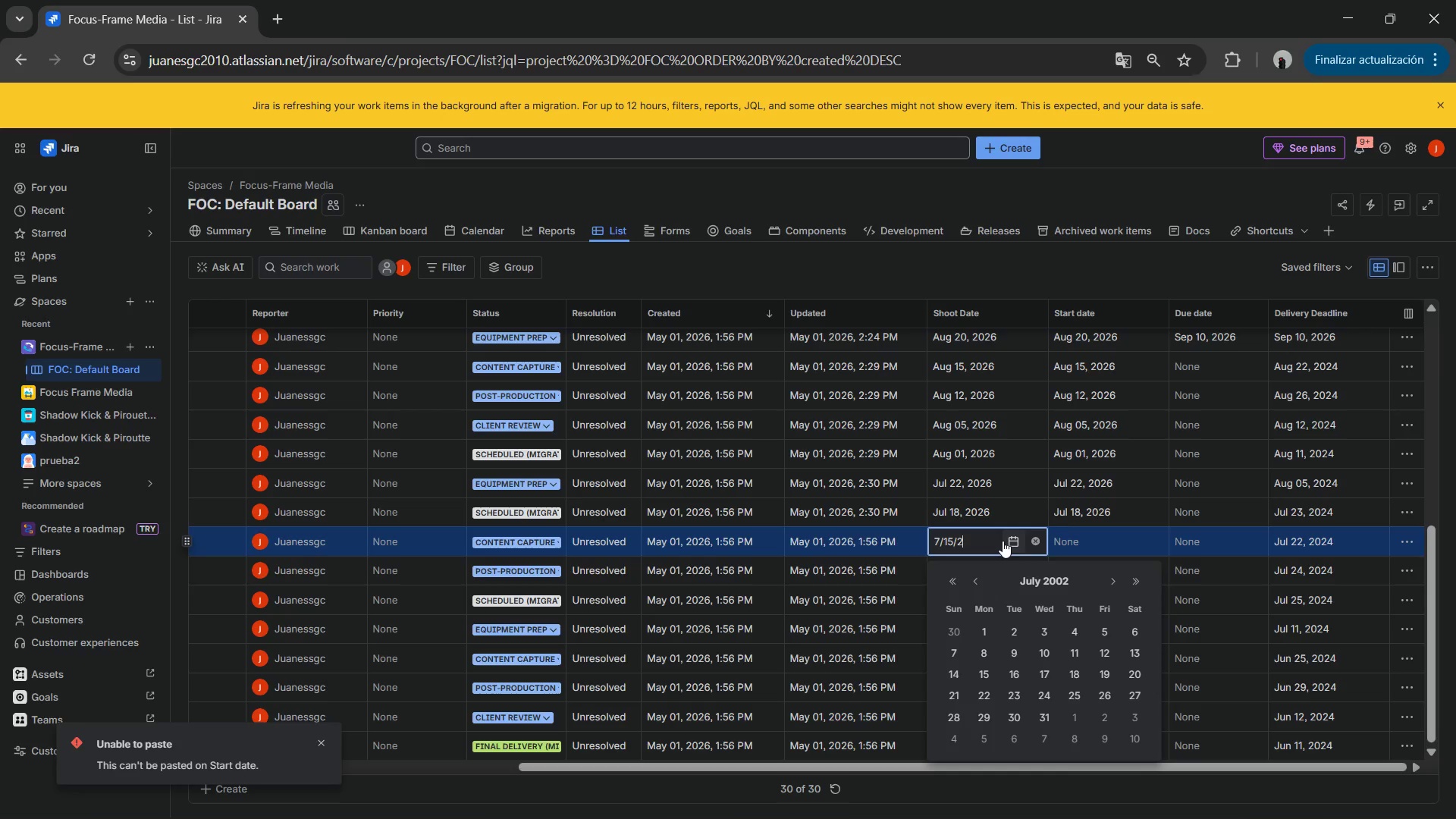 
key(Numpad2)
 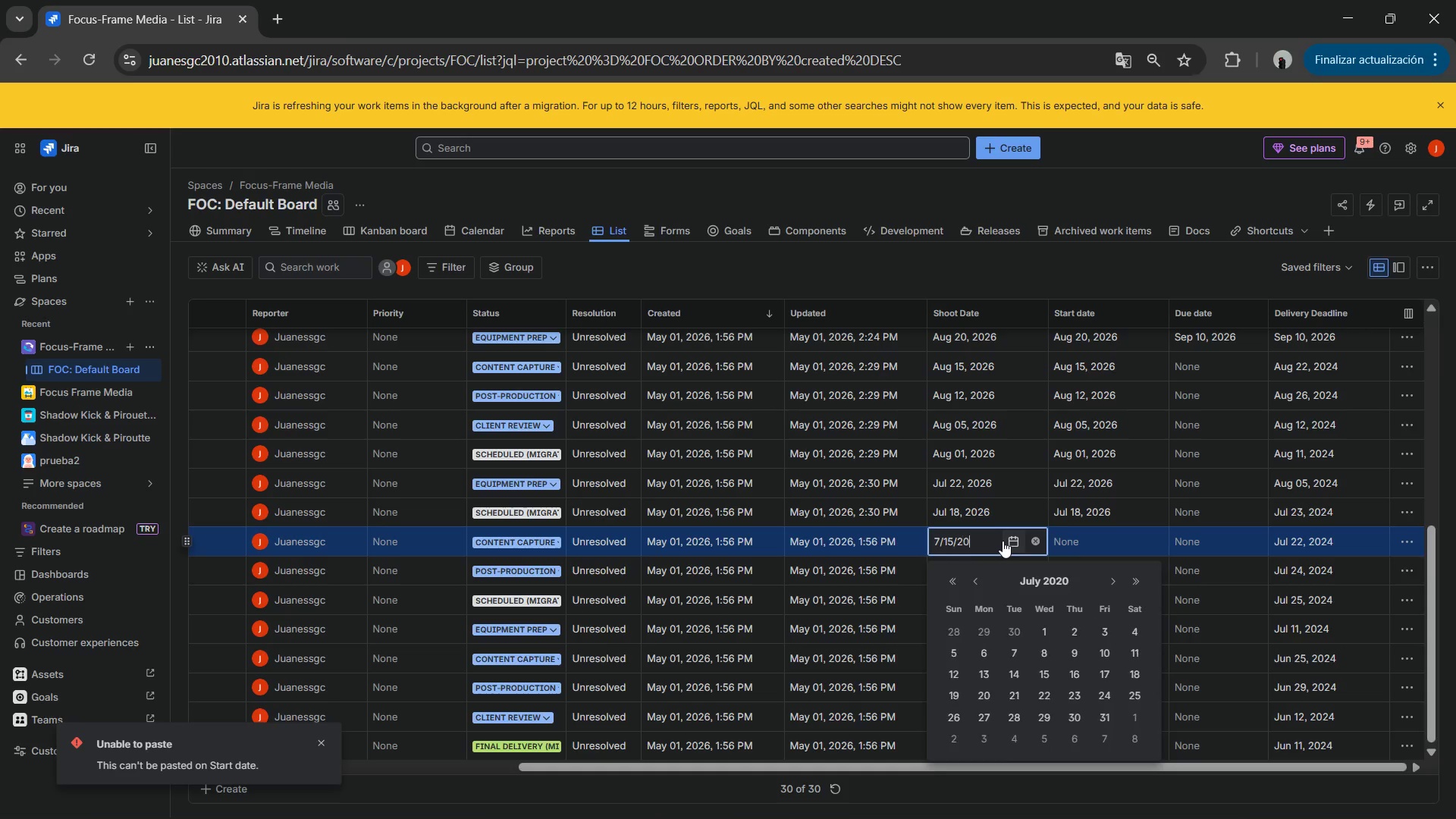 
key(Numpad0)
 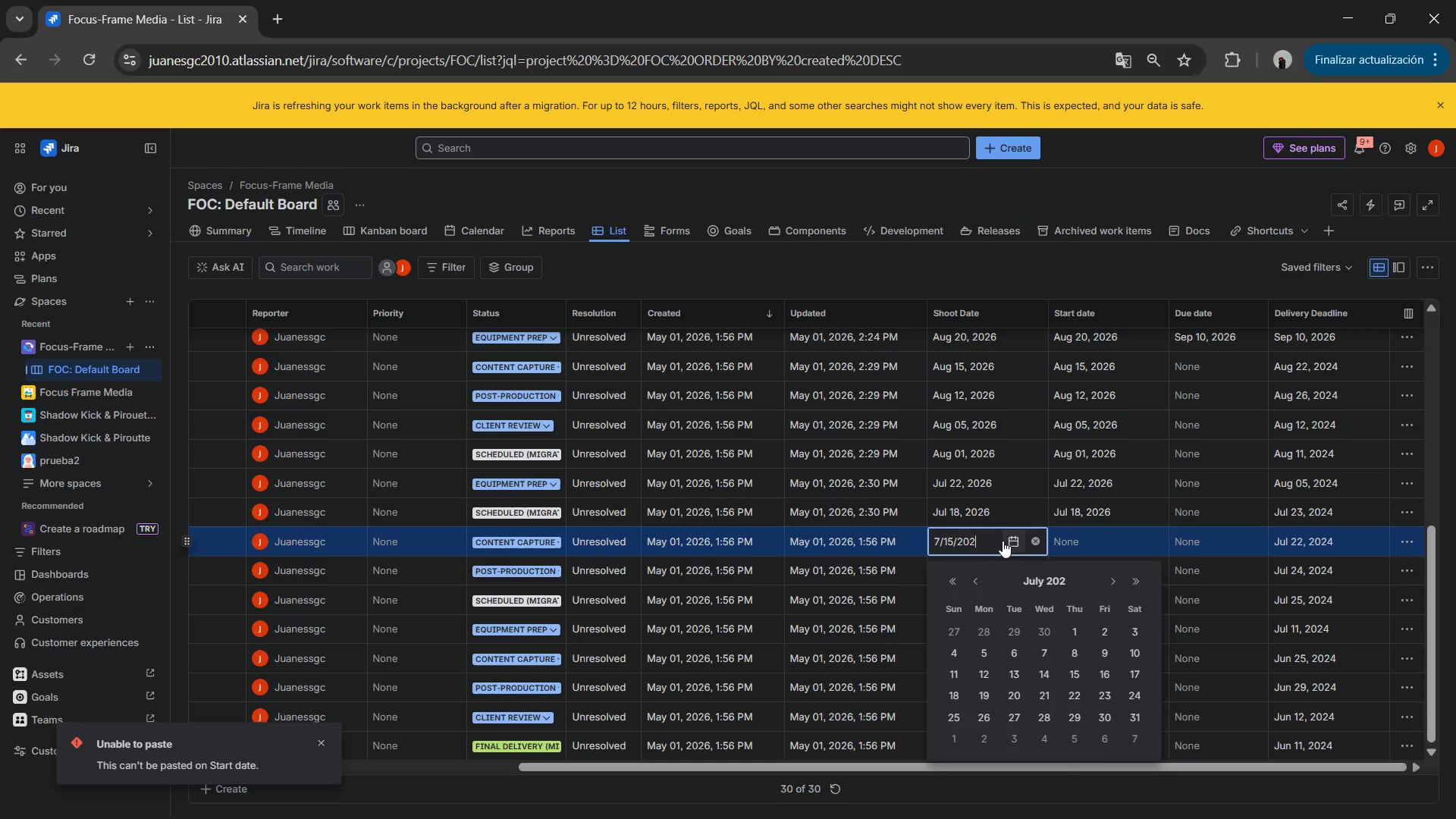 
key(Numpad2)
 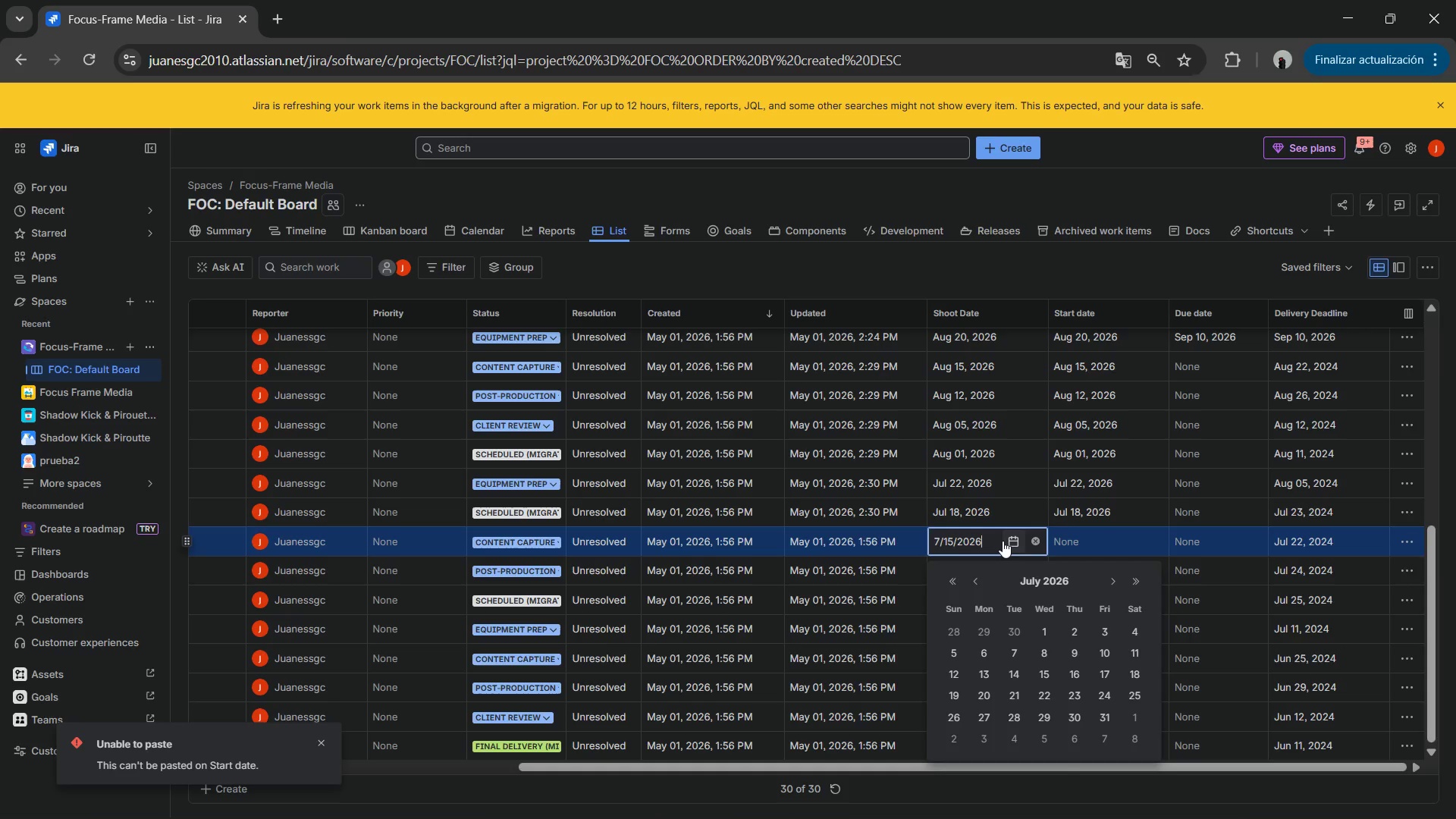 
key(Numpad6)
 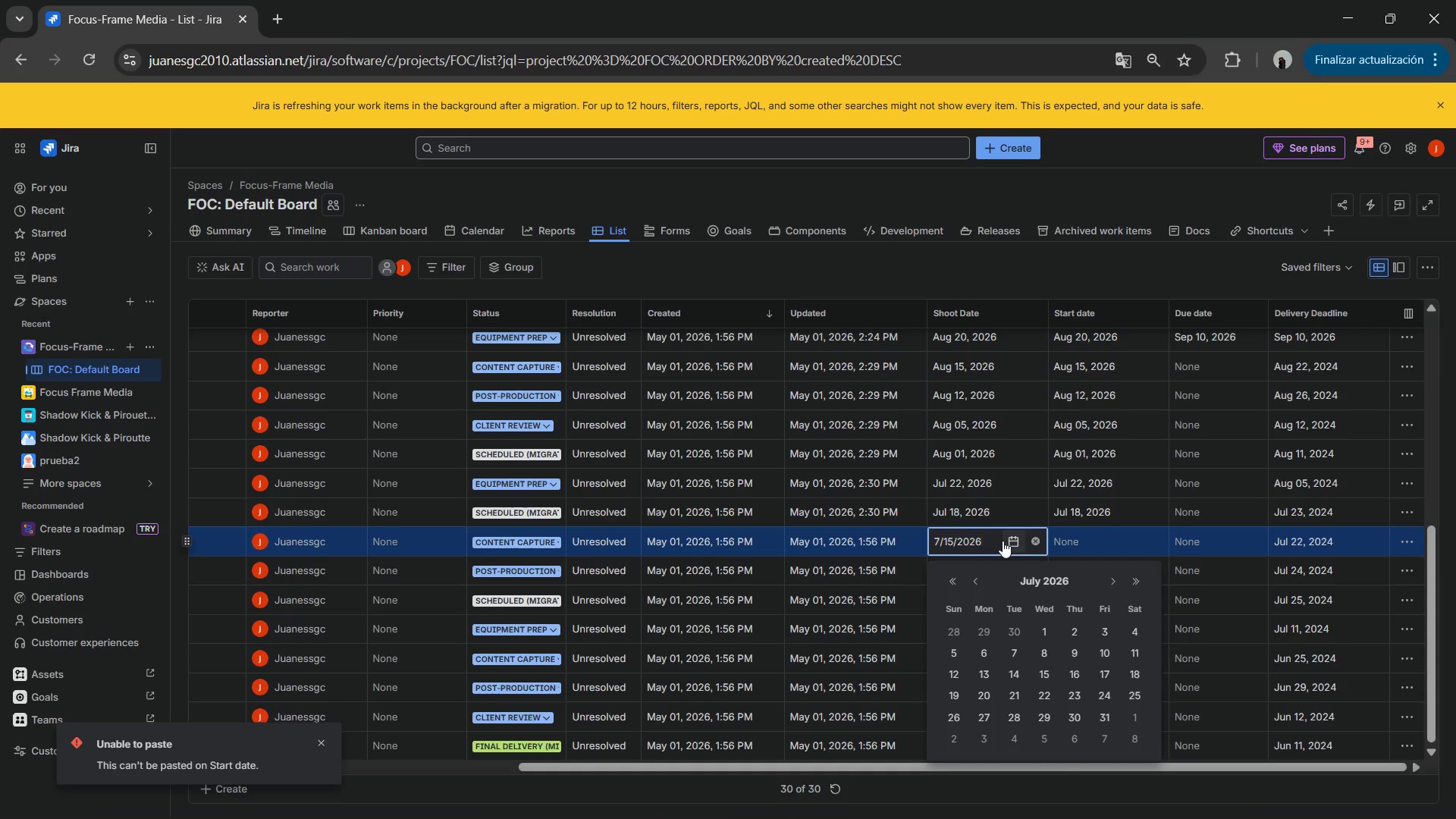 
key(Shift+ArrowLeft)
 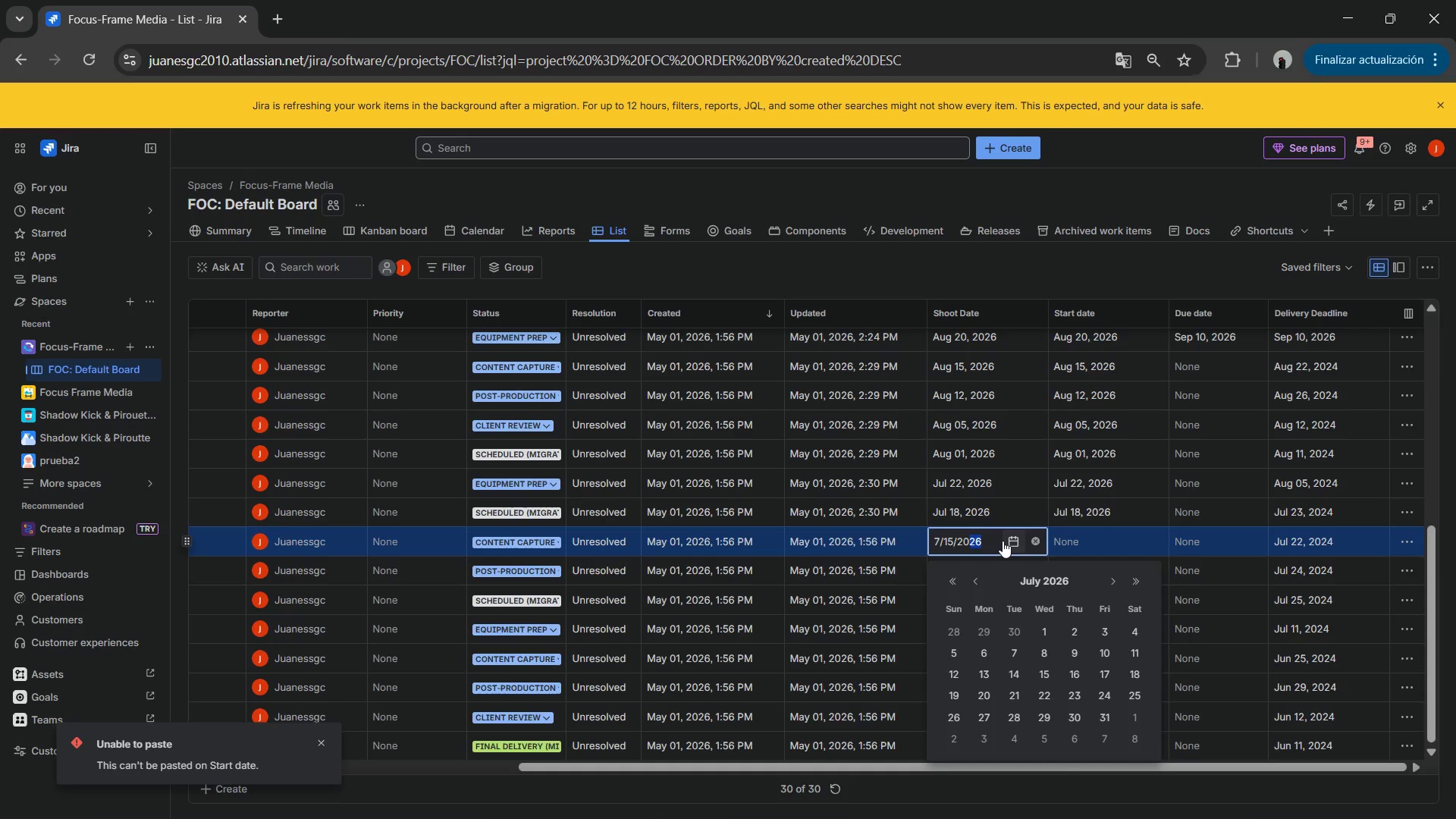 
key(Shift+ArrowLeft)
 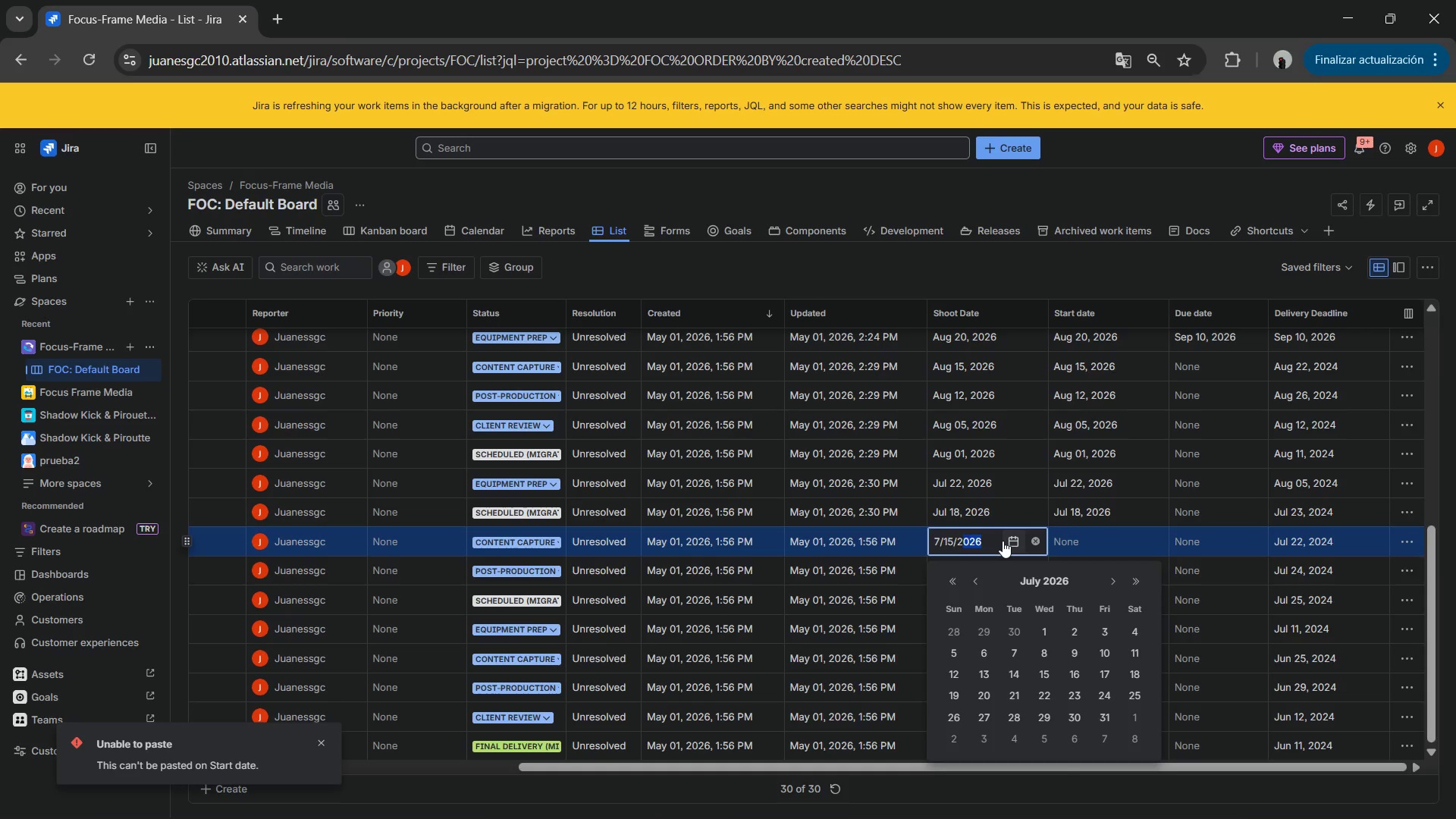 
key(Shift+ArrowLeft)
 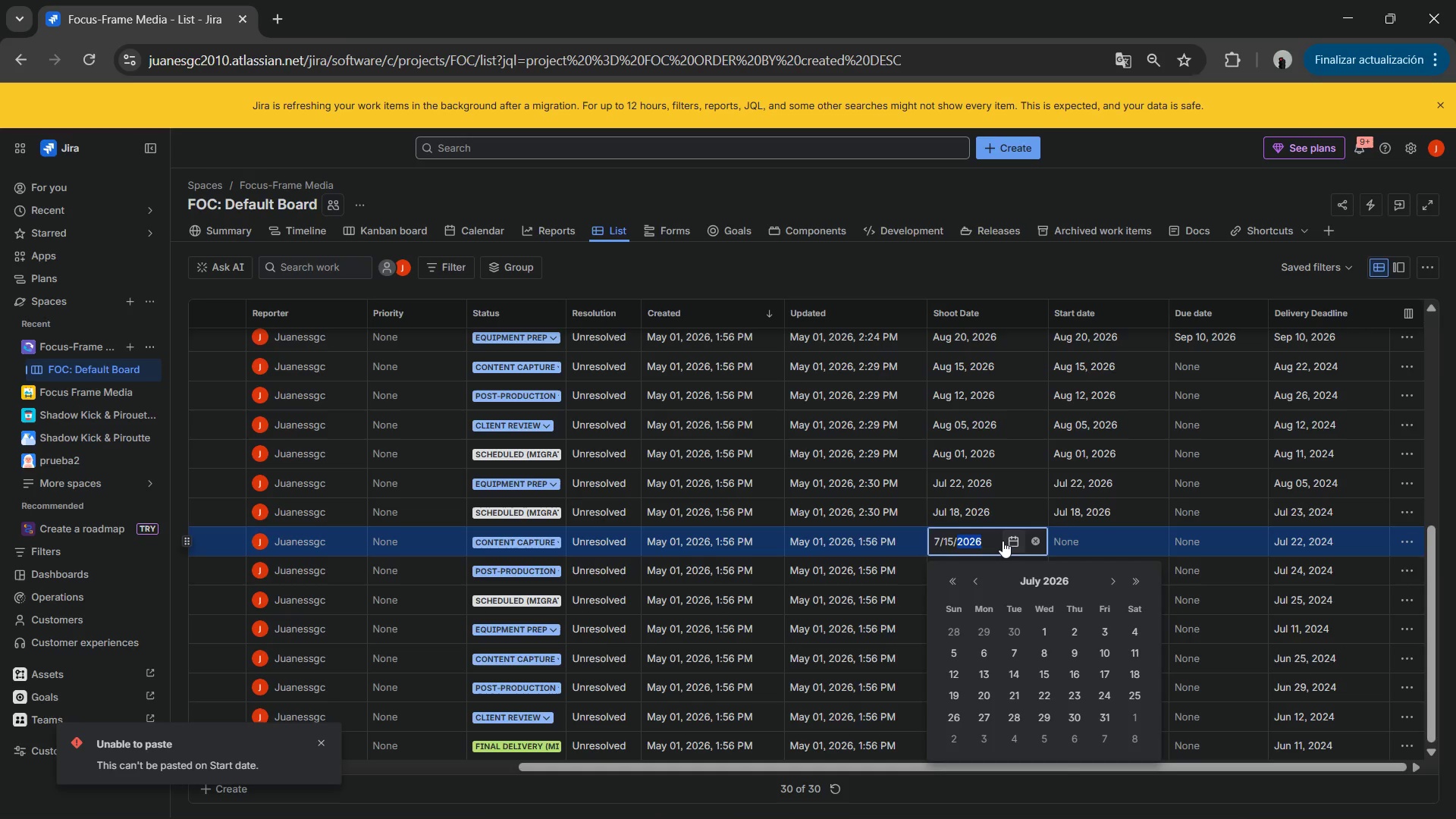 
key(Shift+ArrowLeft)
 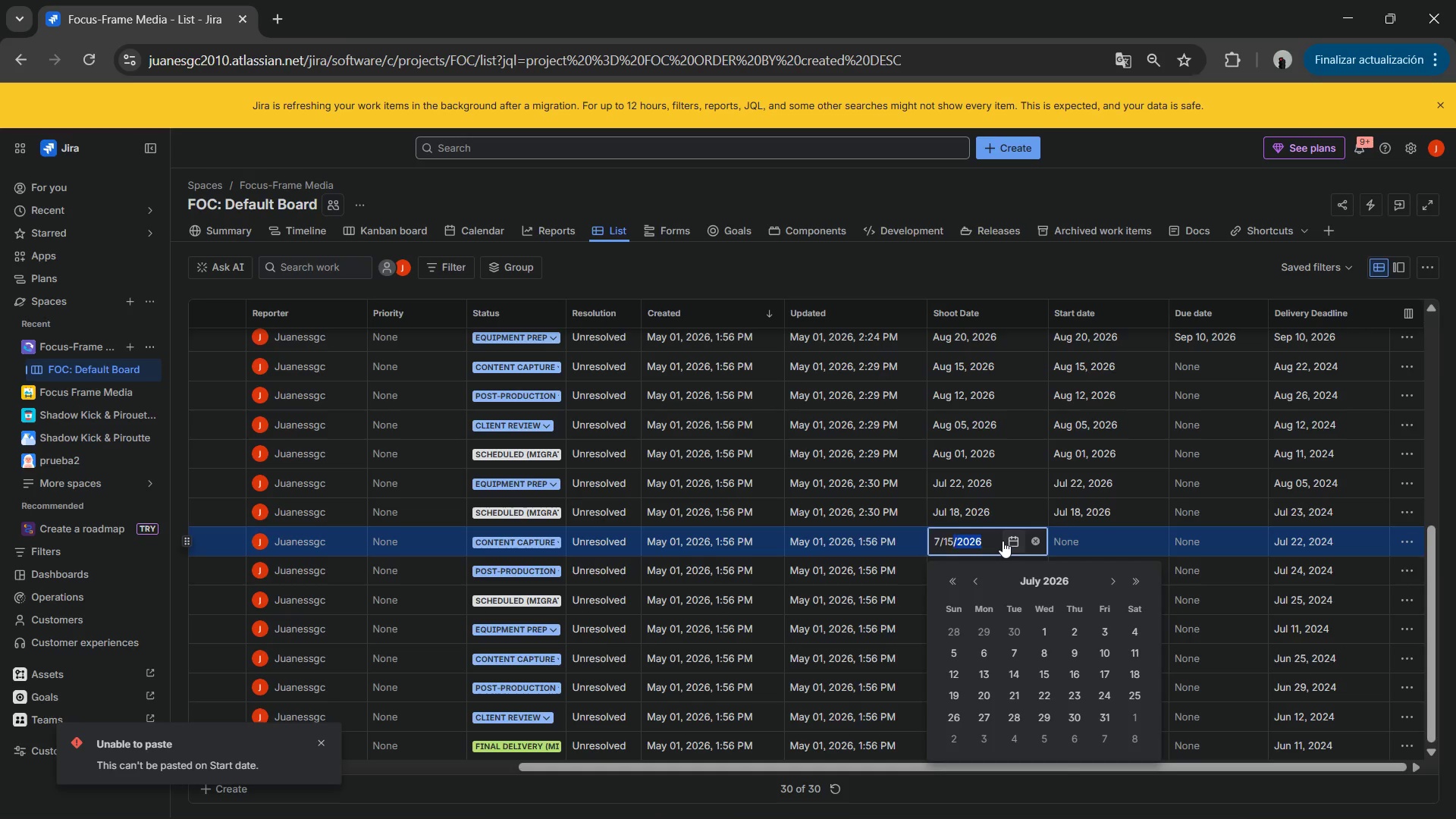 
key(Shift+ArrowLeft)
 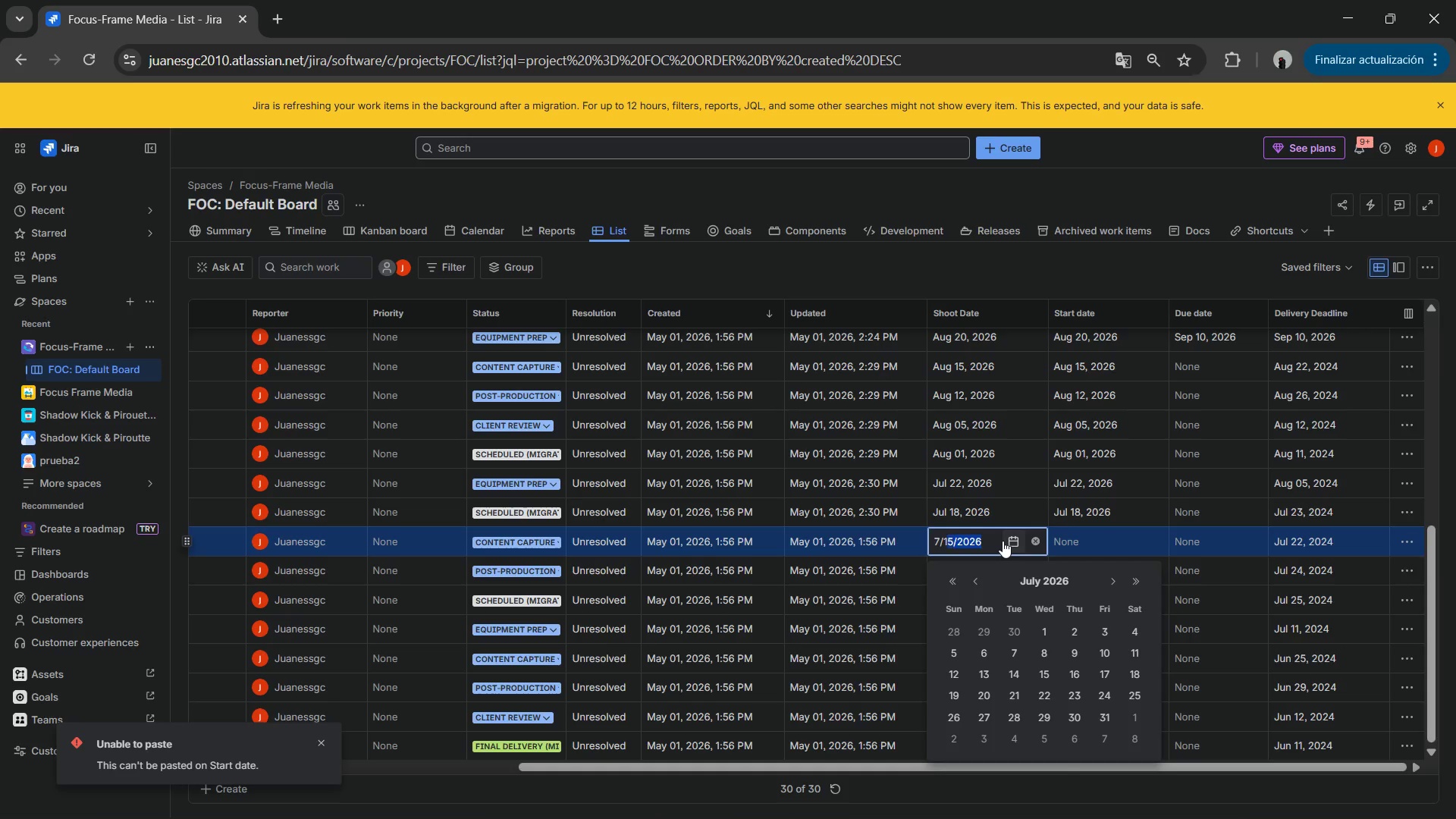 
key(Shift+ArrowLeft)
 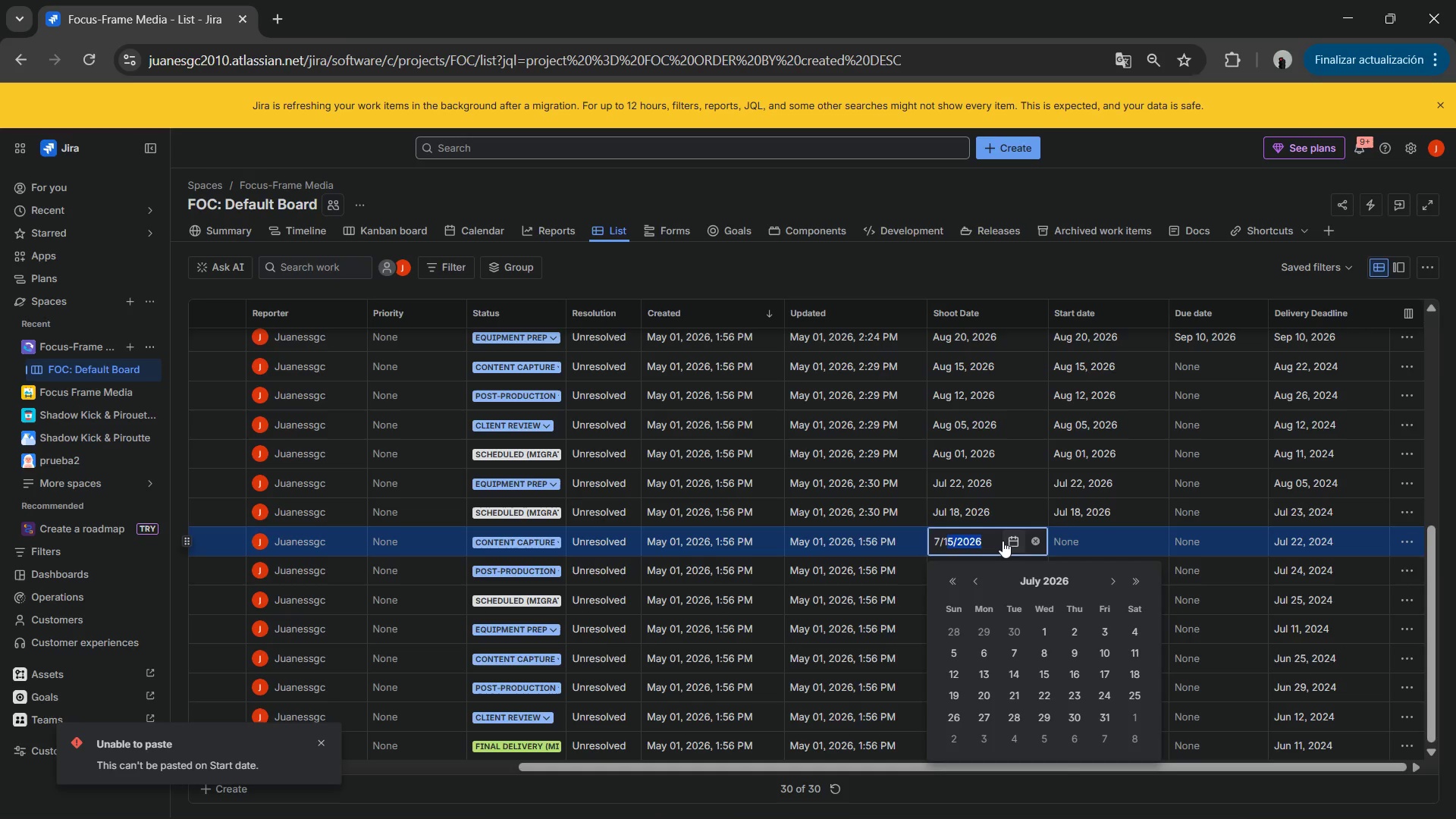 
key(Shift+ArrowLeft)
 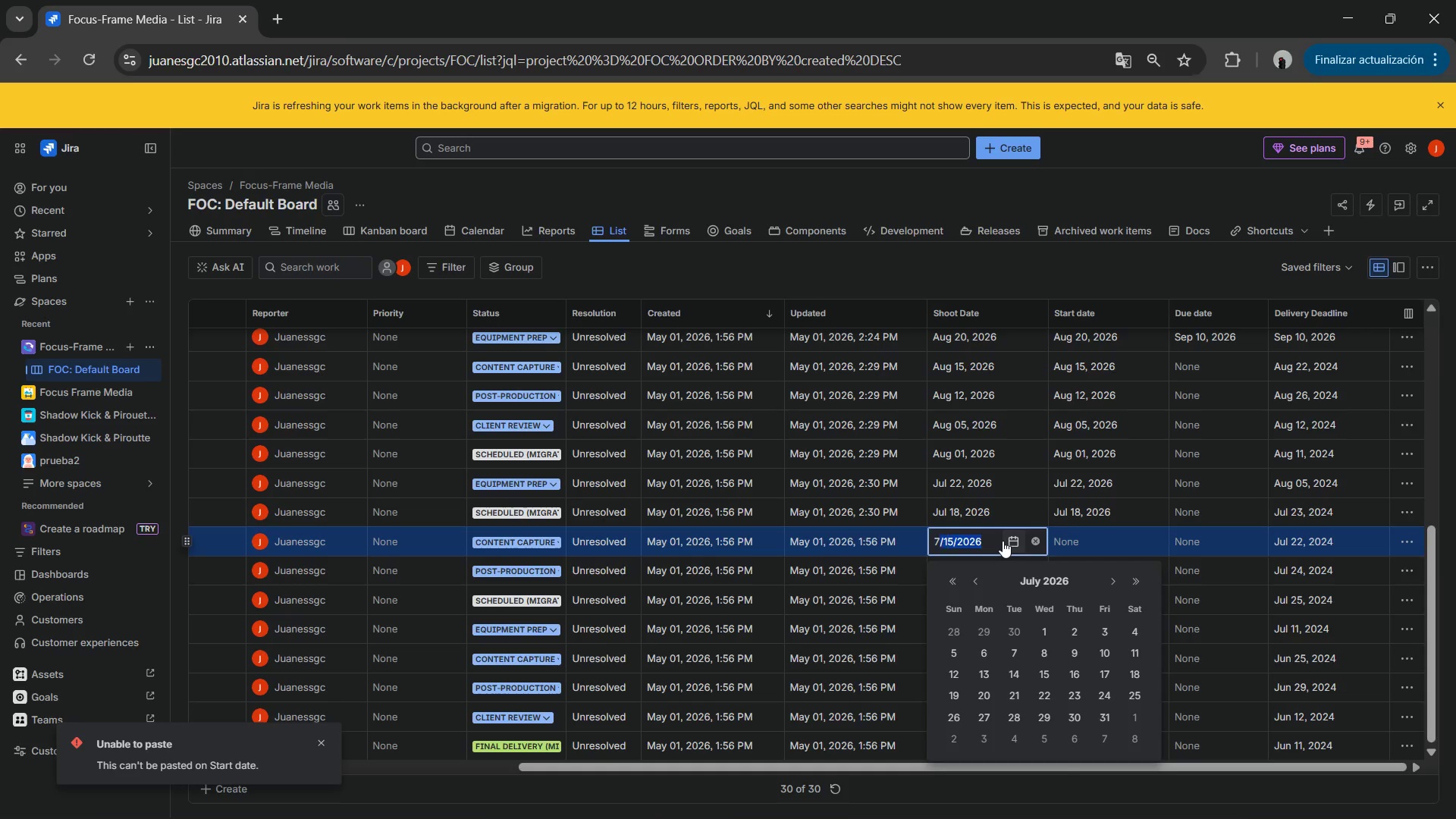 
key(Shift+ArrowLeft)
 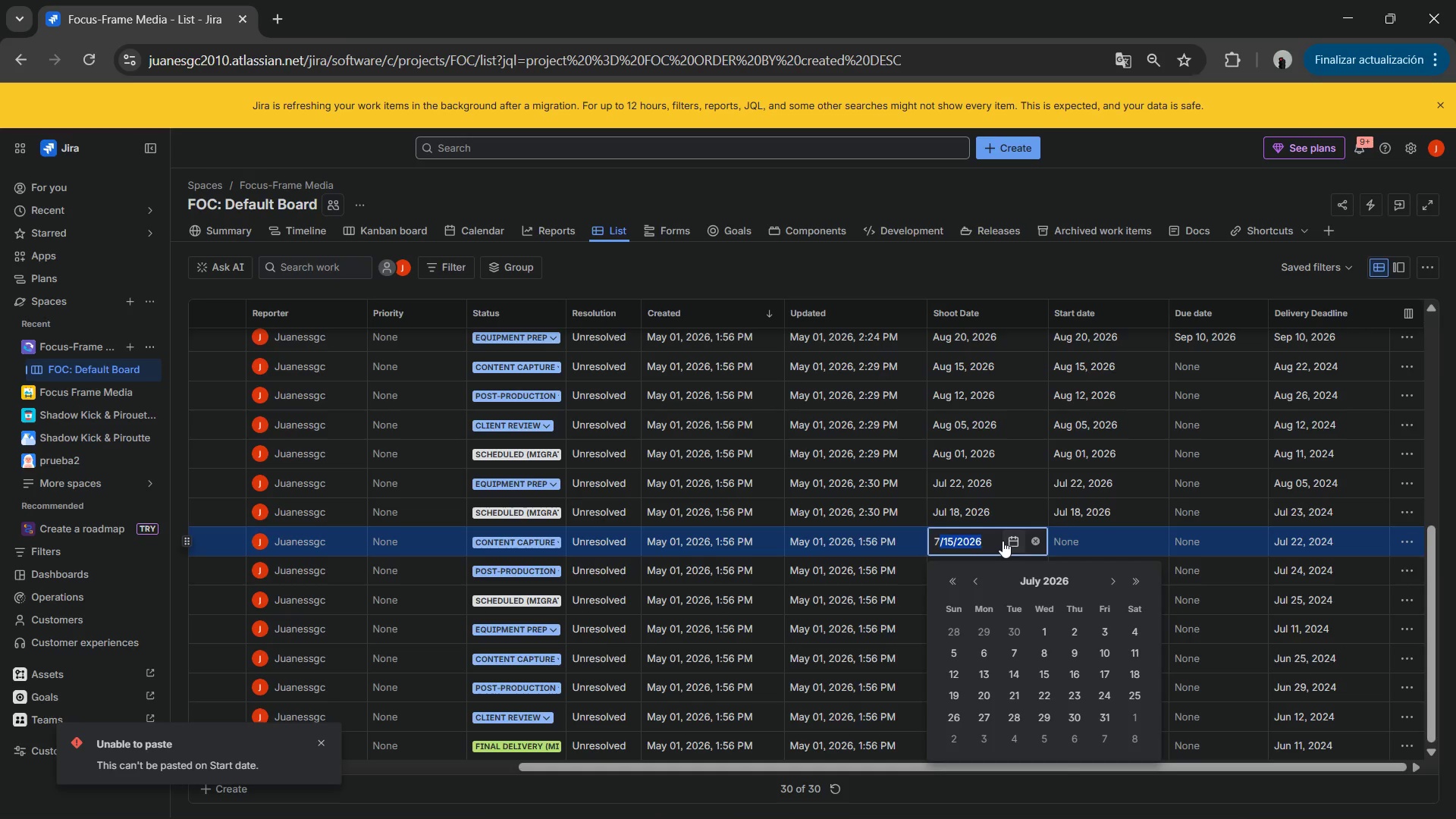 
key(Shift+ArrowLeft)
 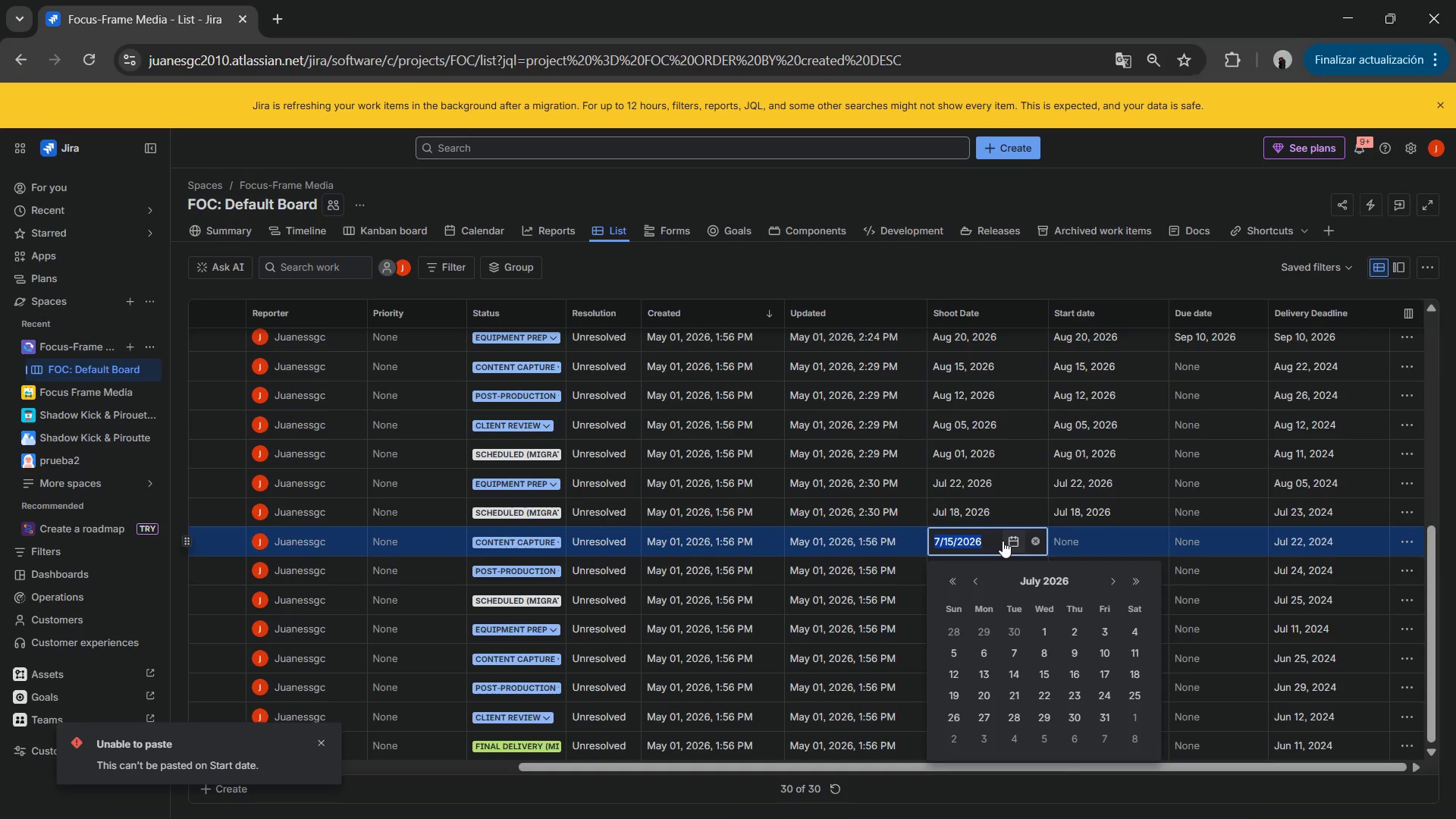 
key(Control+ControlLeft)
 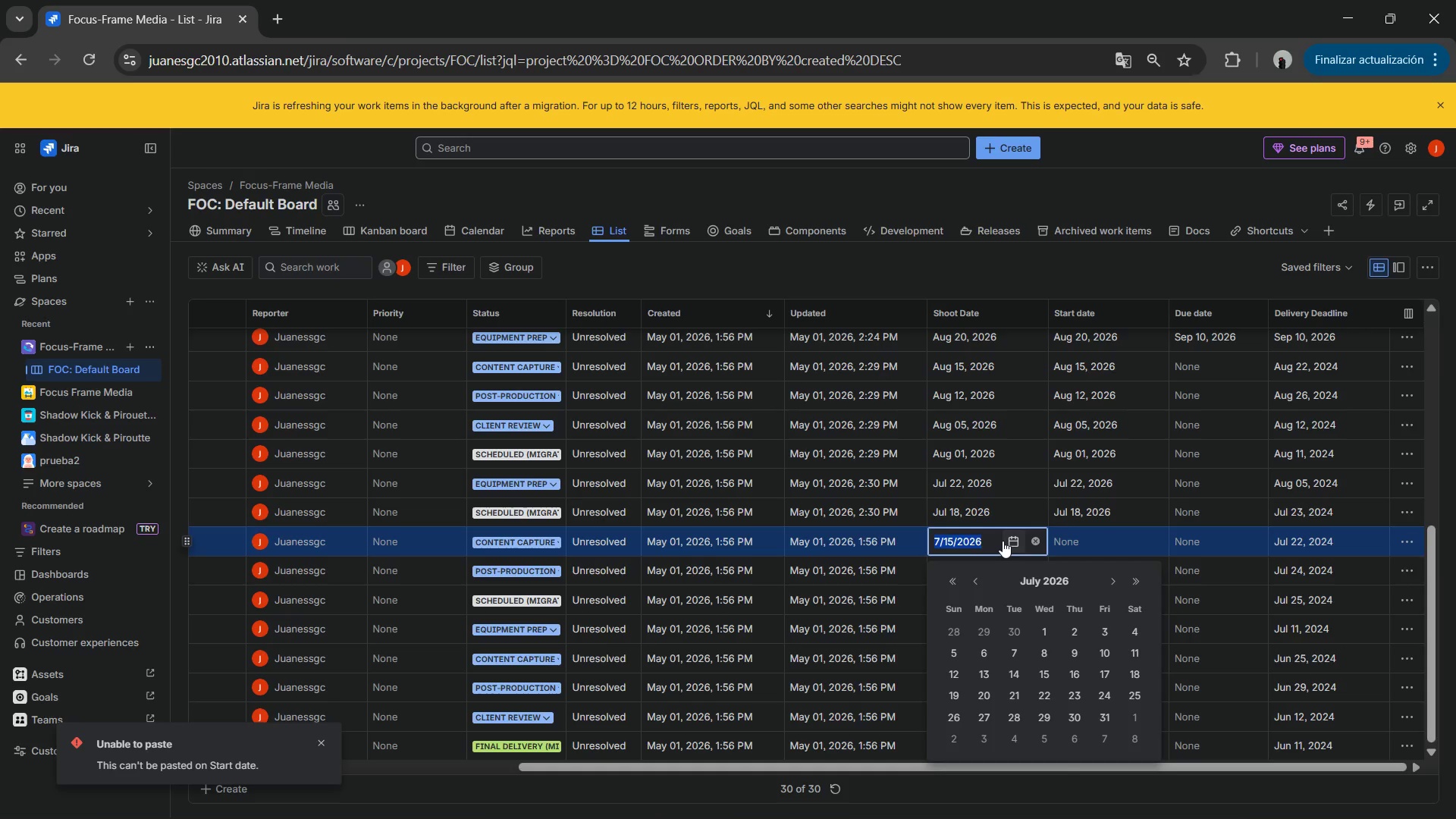 
key(Control+C)
 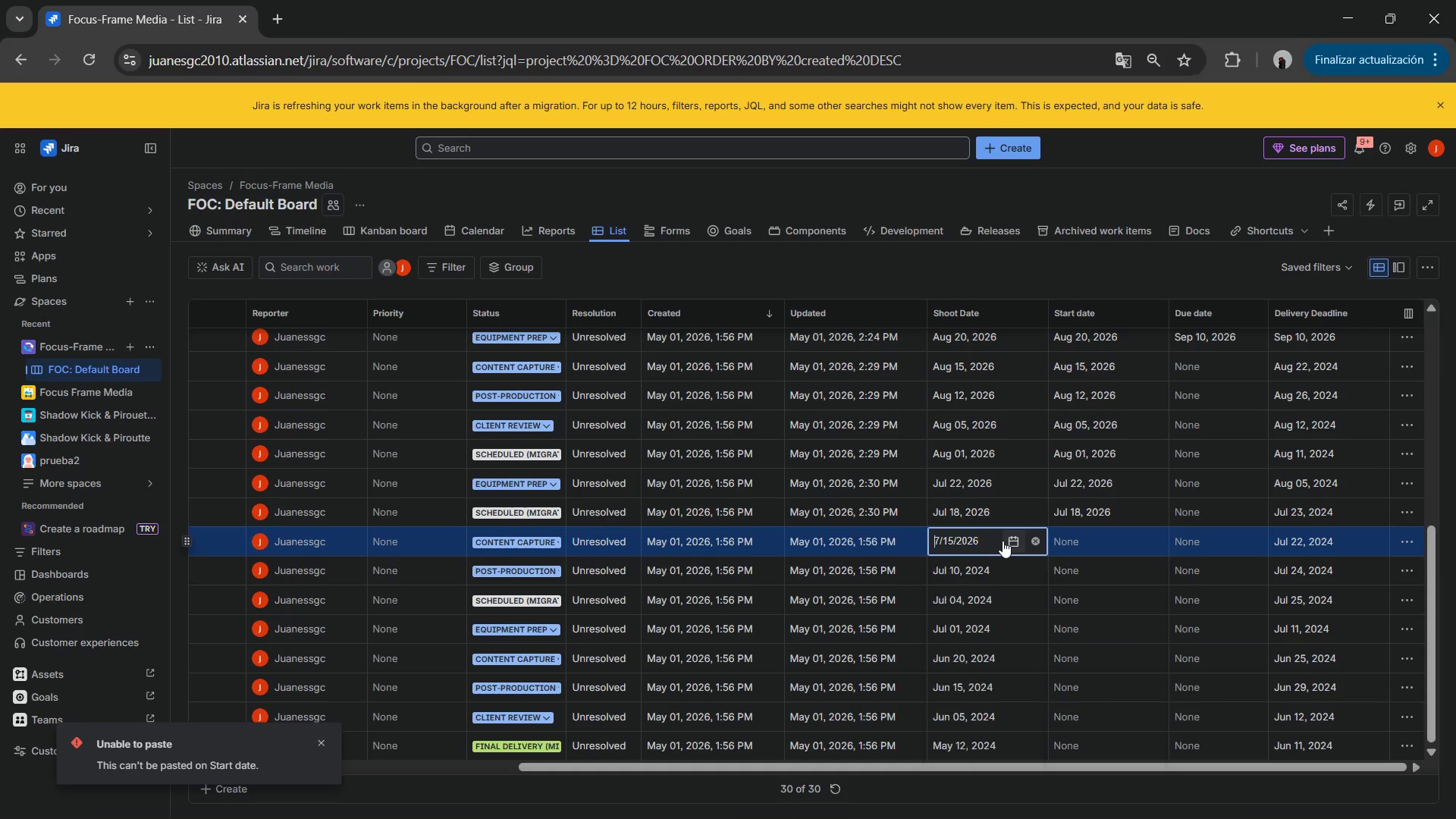 
key(Enter)
 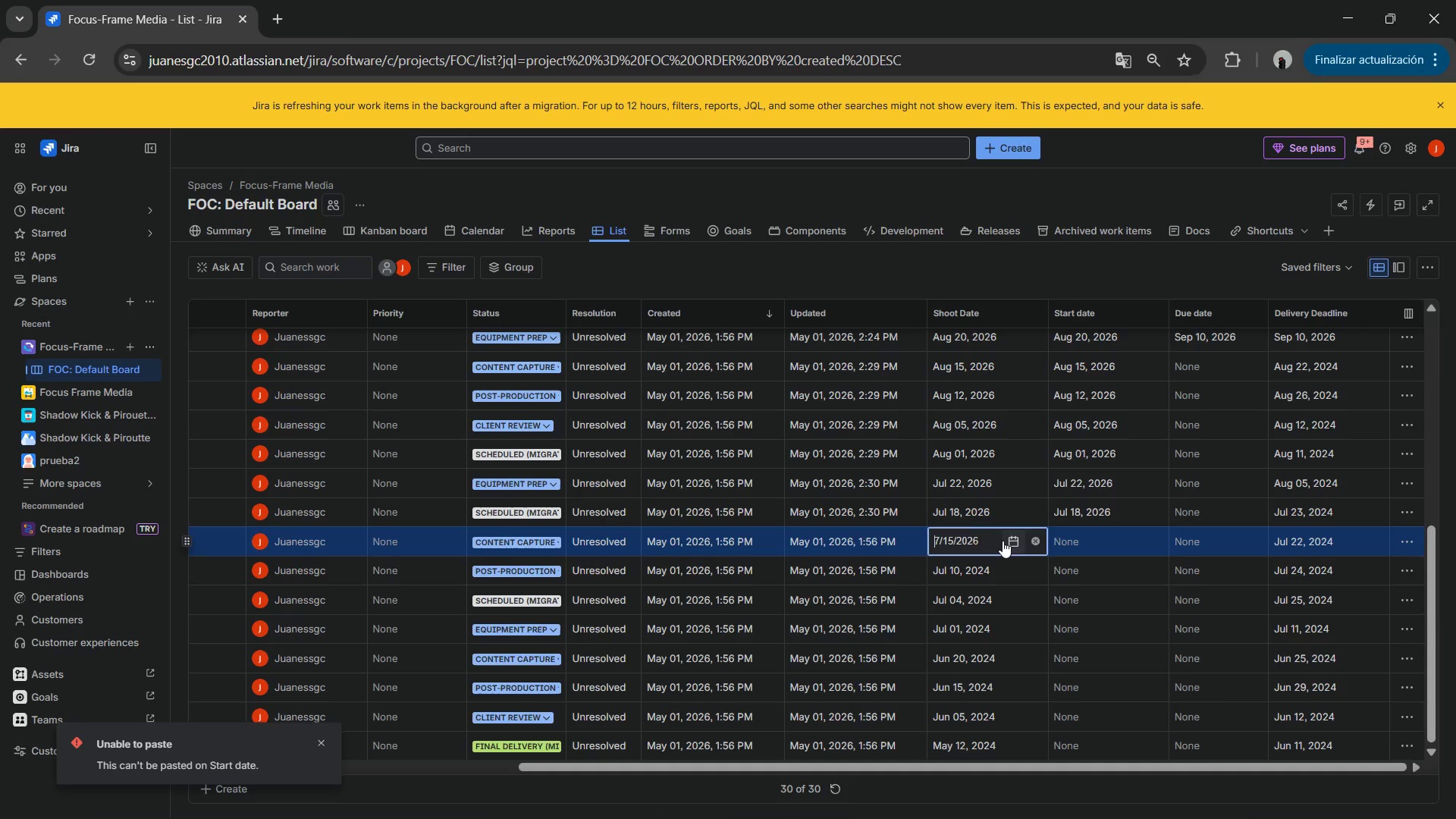 
key(Enter)
 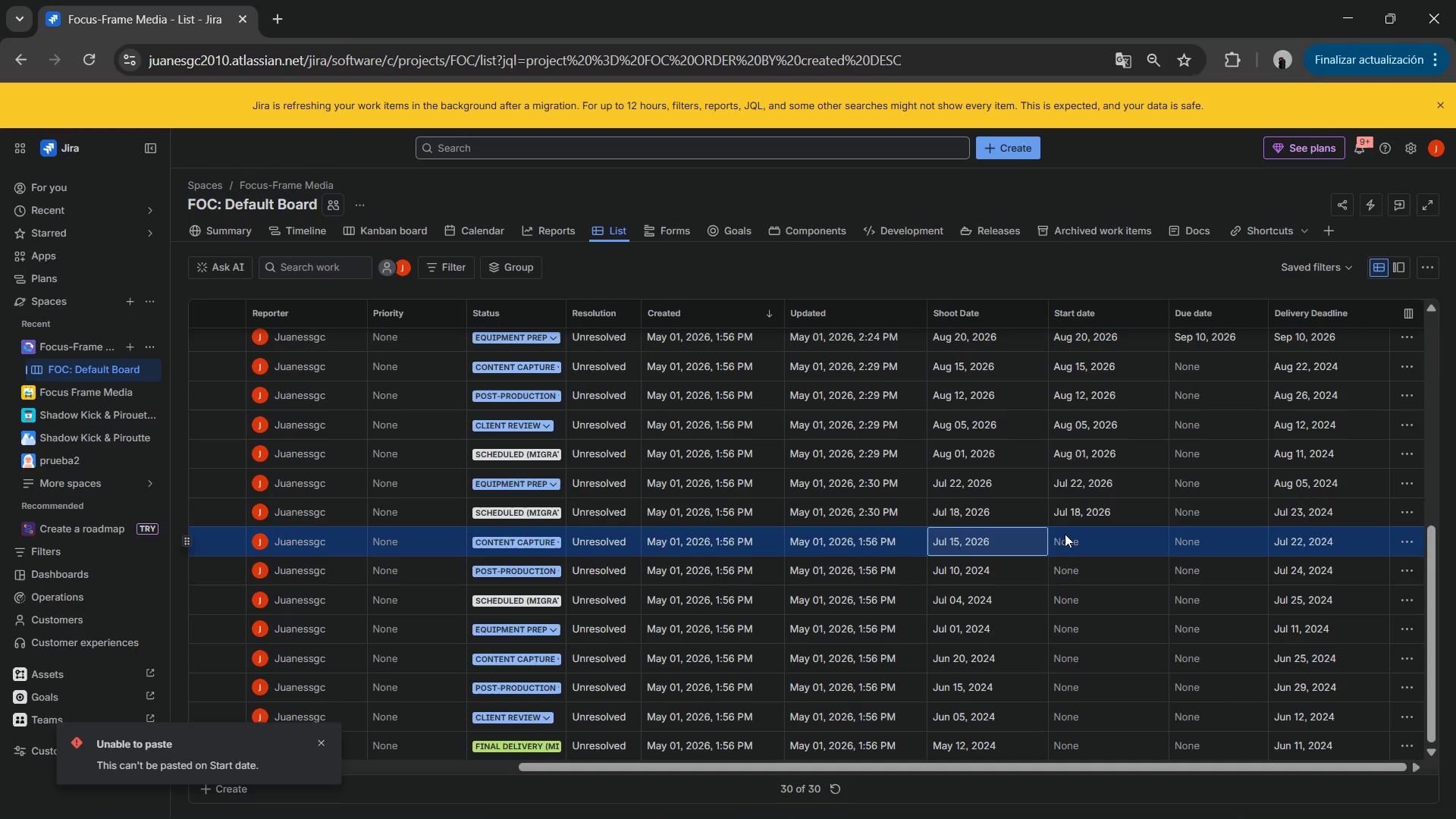 
left_click([1078, 532])
 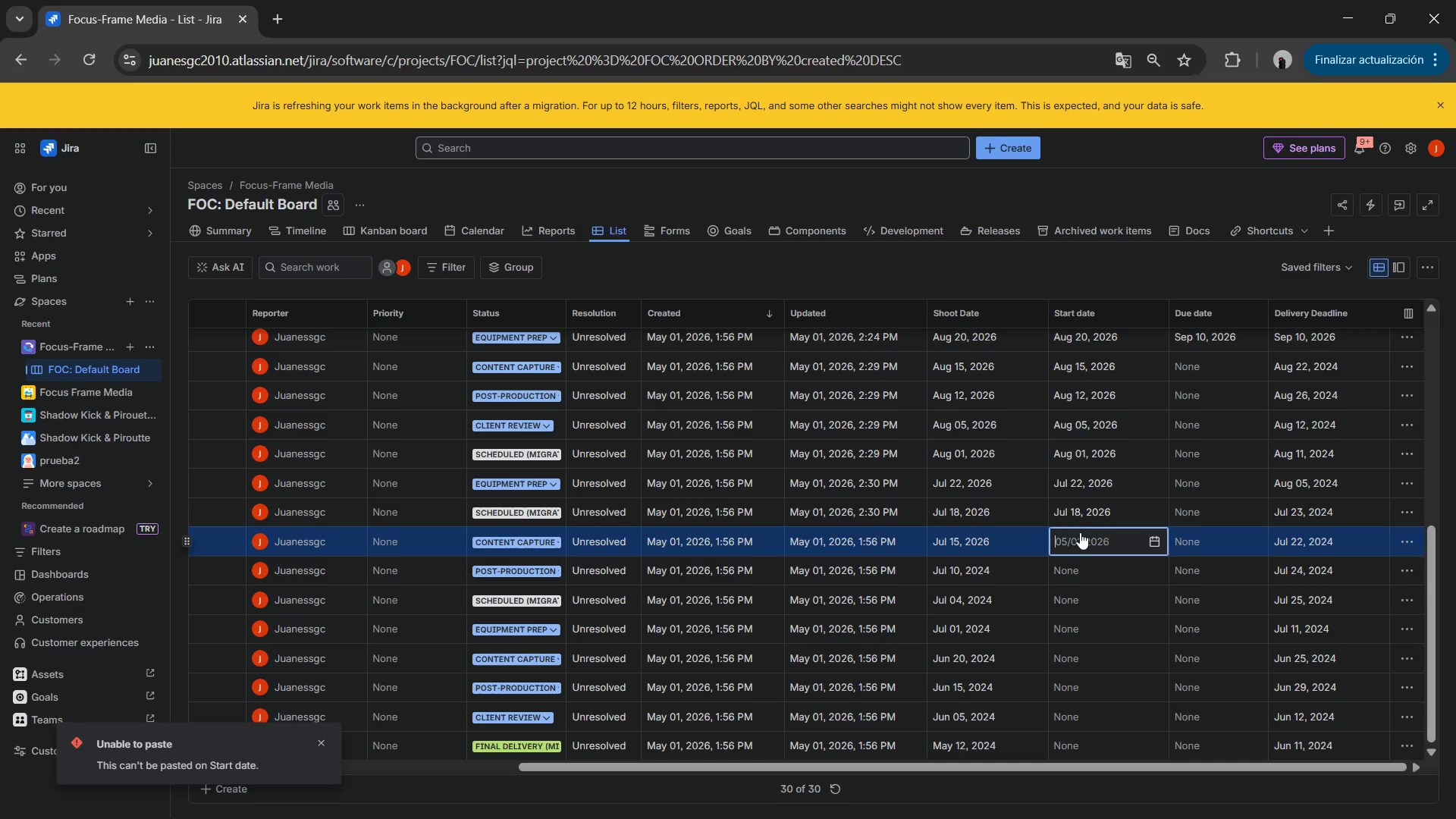 
key(Control+V)
 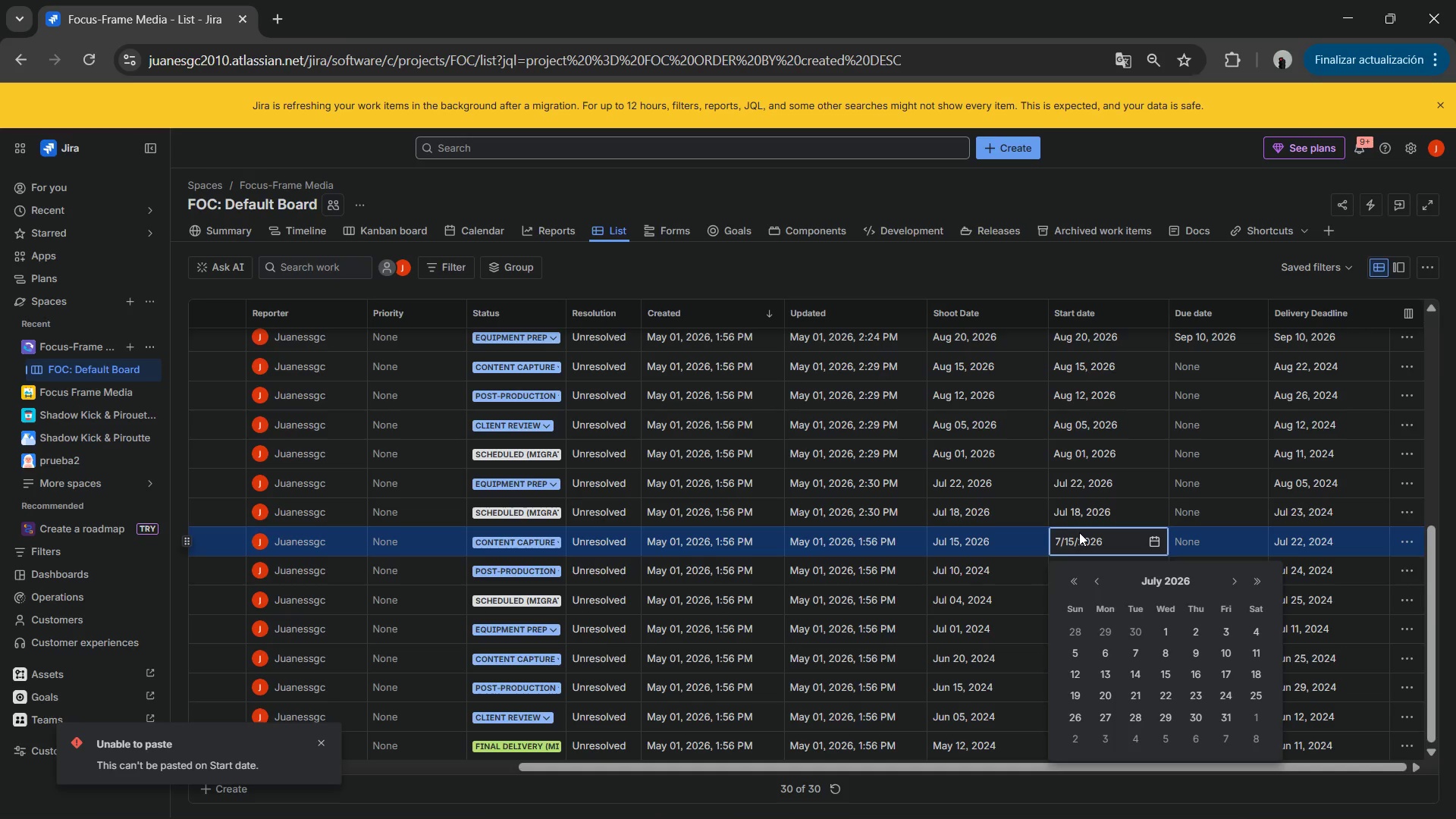 
key(Enter)
 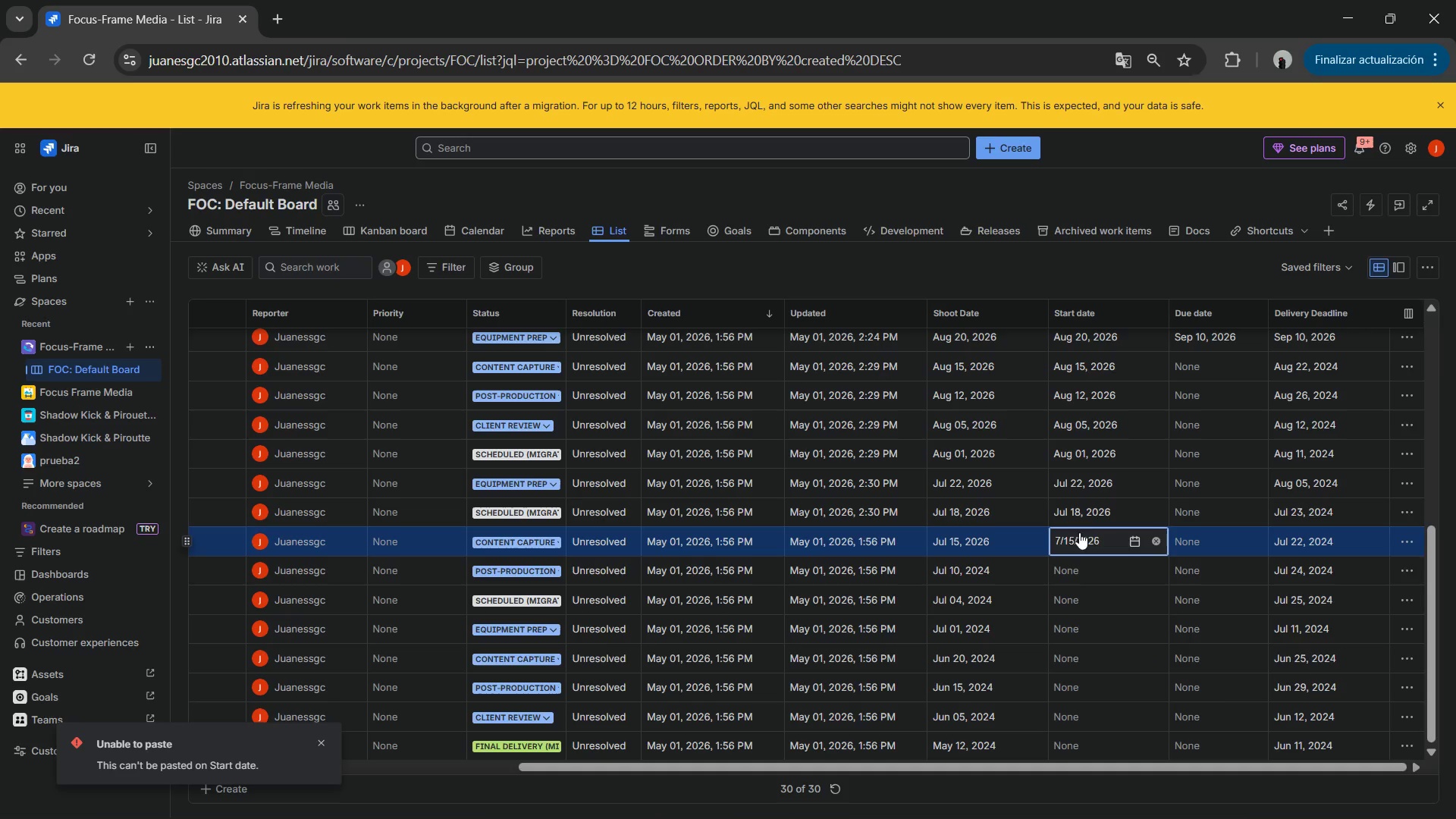 
key(Enter)
 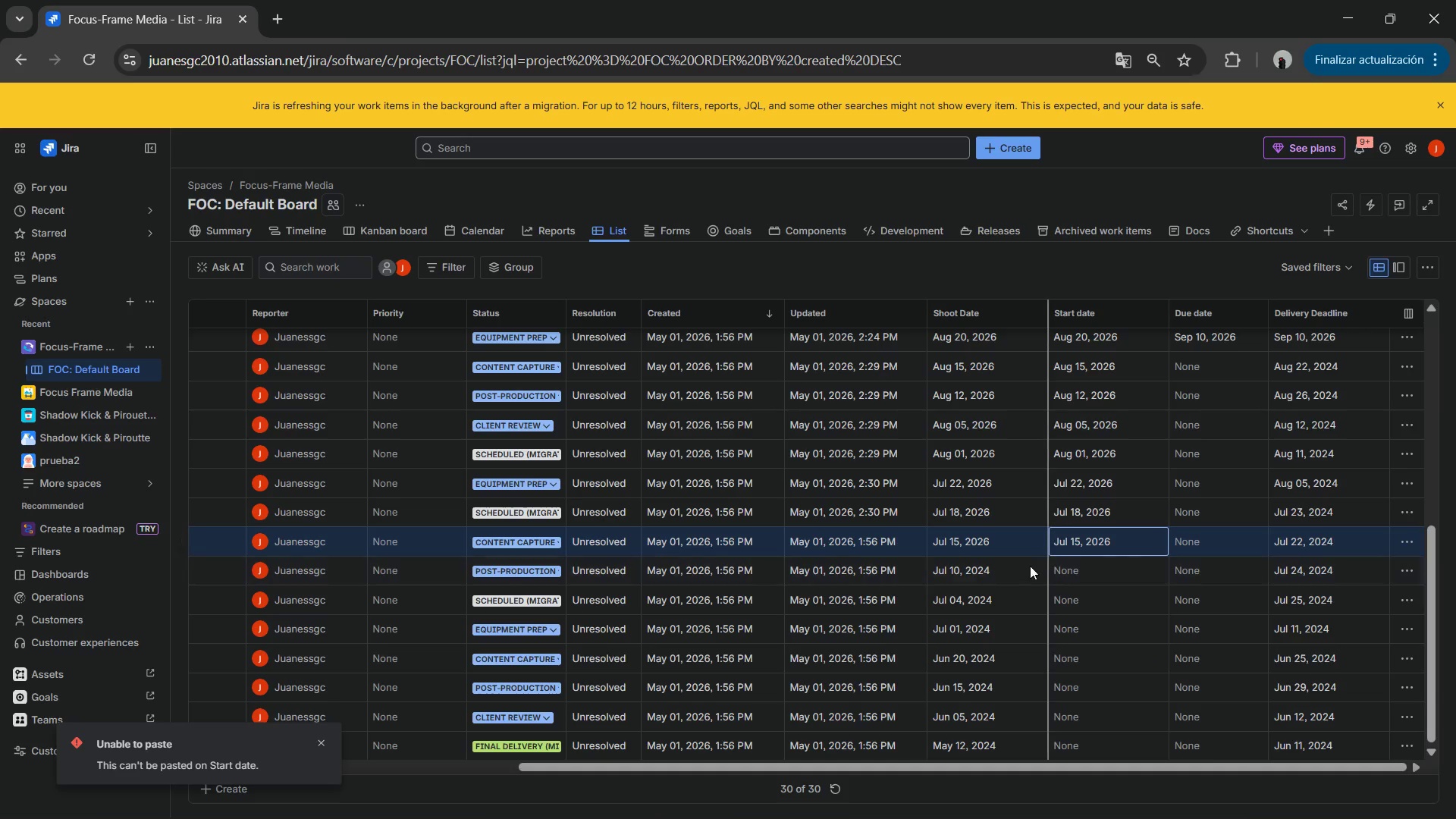 
left_click([1020, 565])
 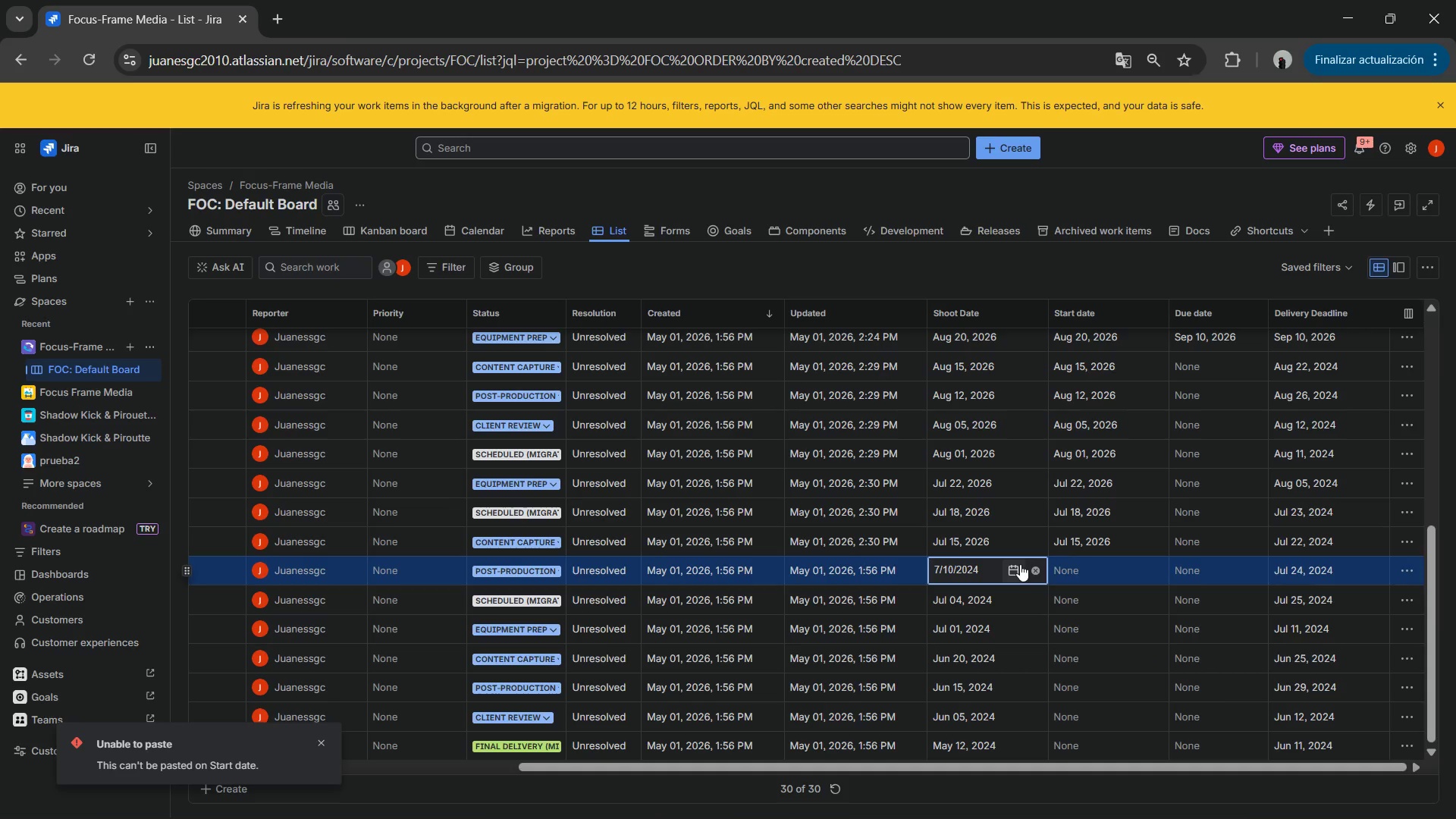 
key(Numpad7)
 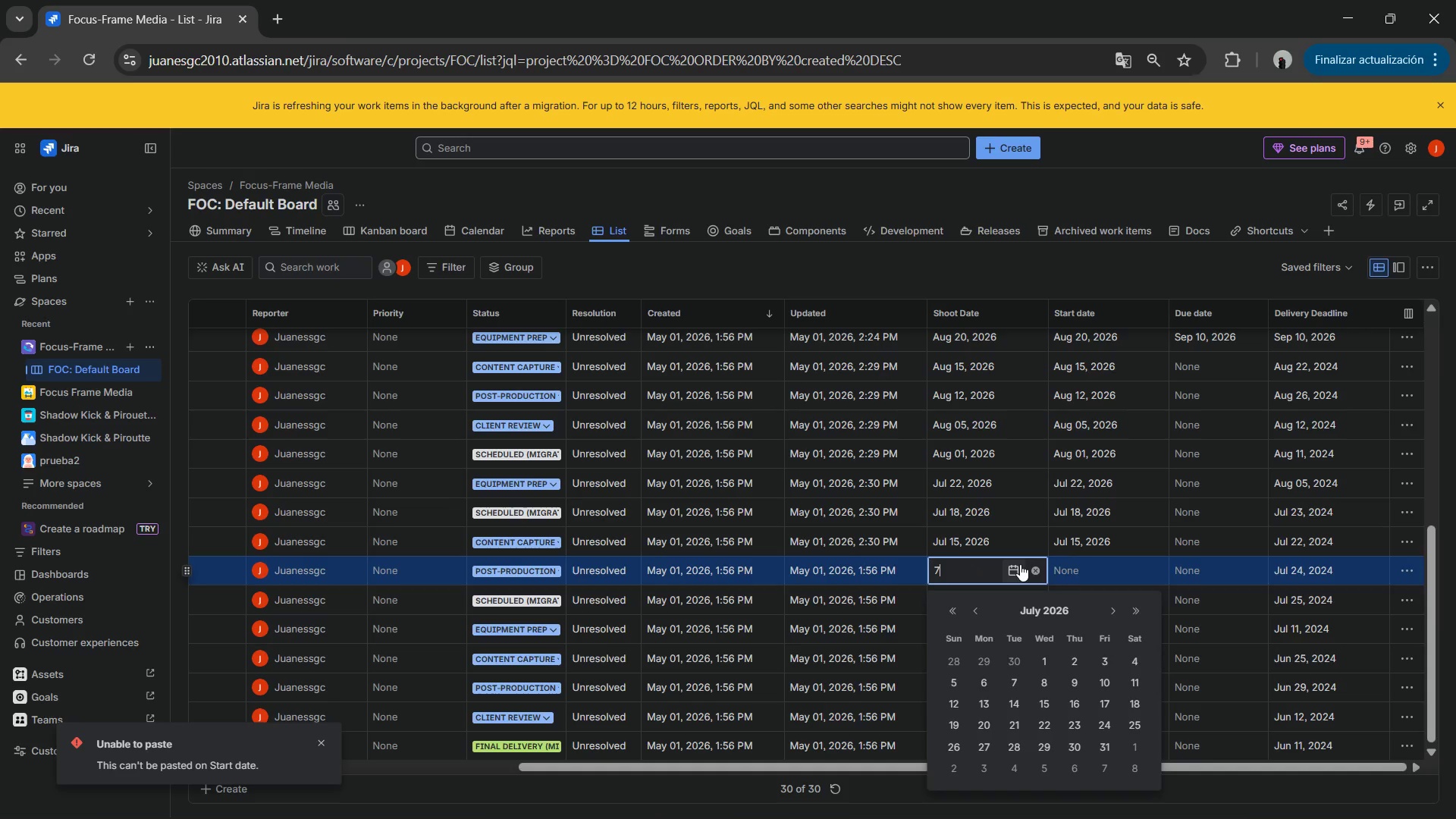 
key(NumpadDivide)
 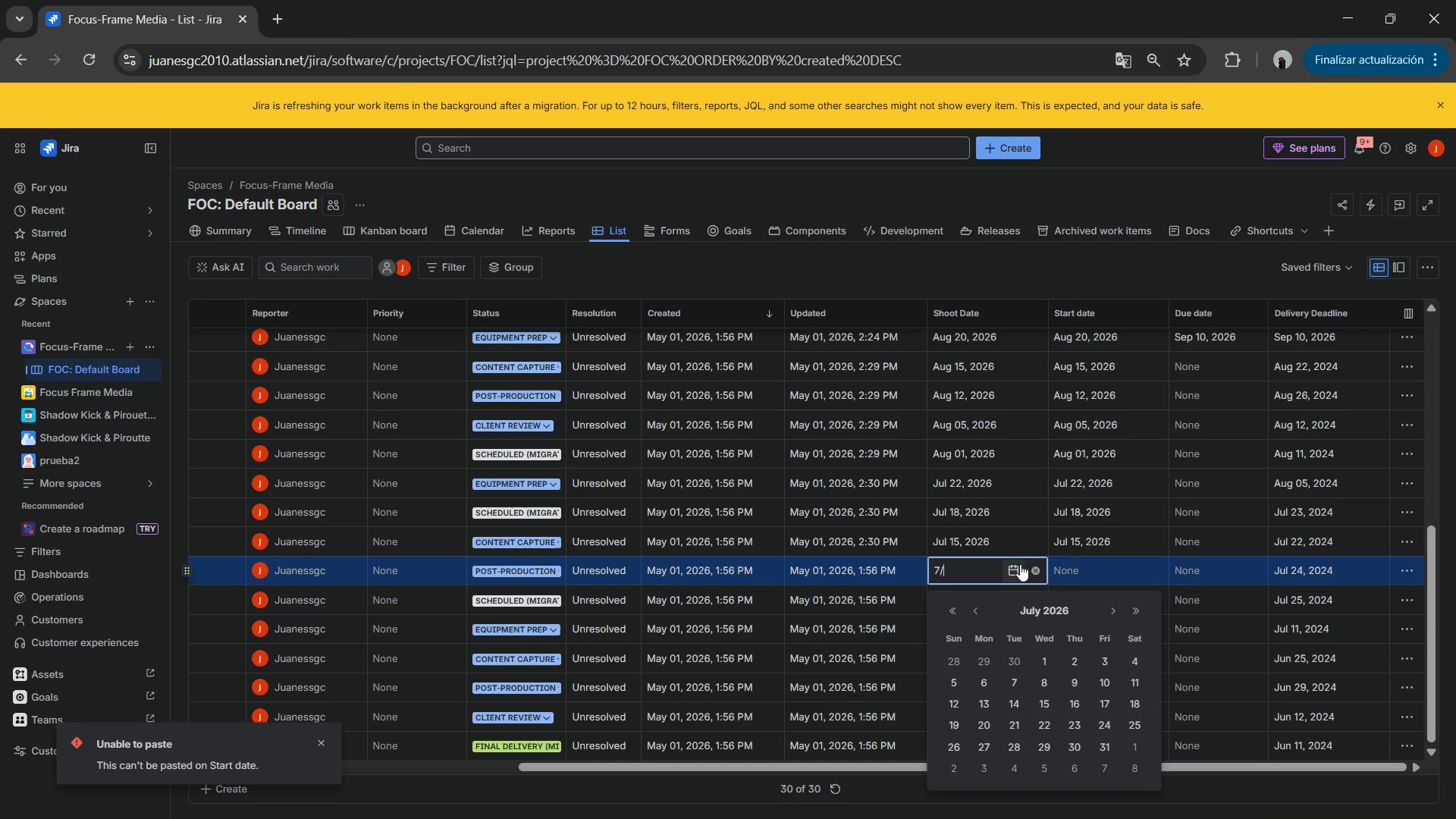 
key(Numpad1)
 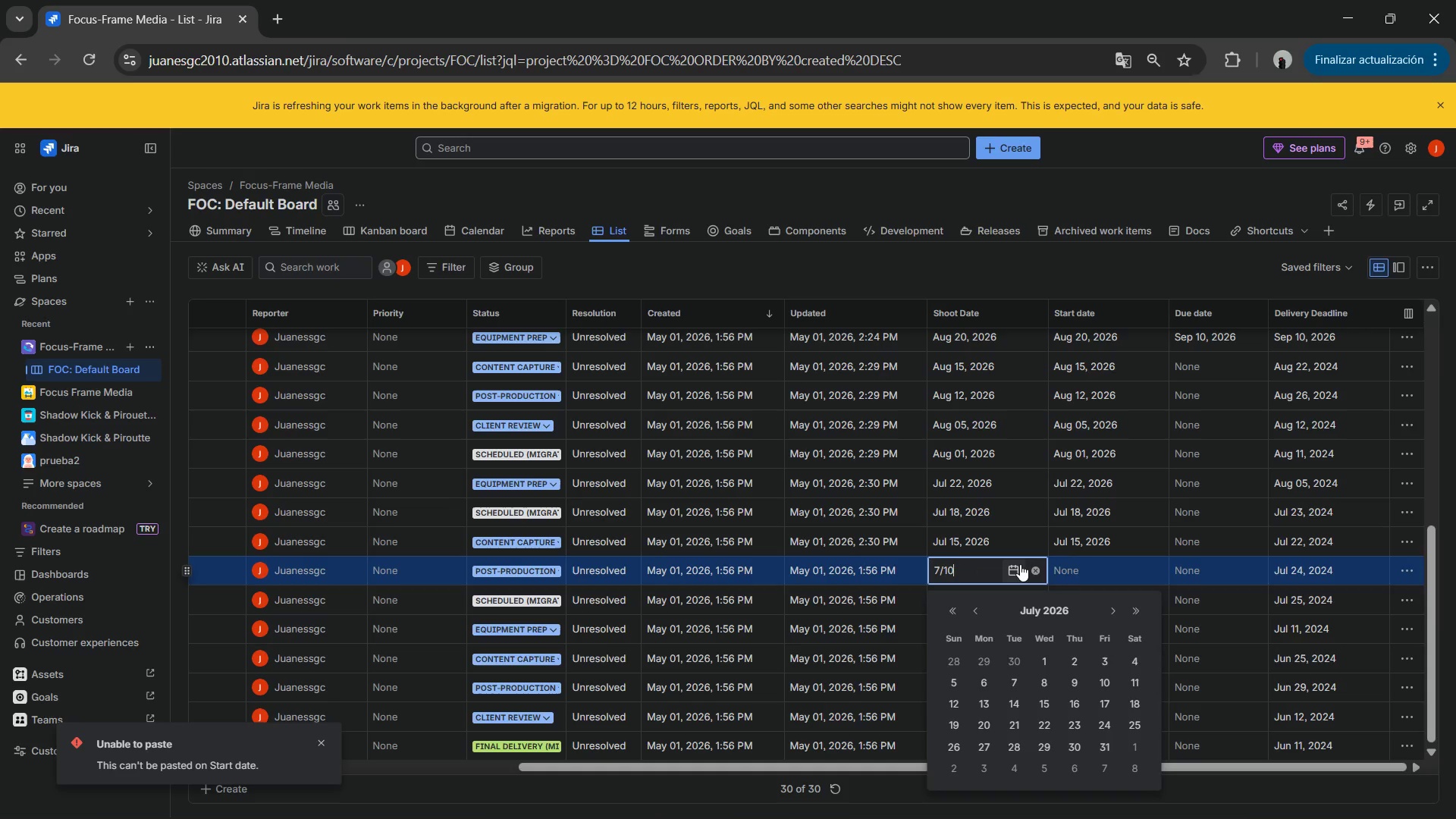 
key(Numpad0)
 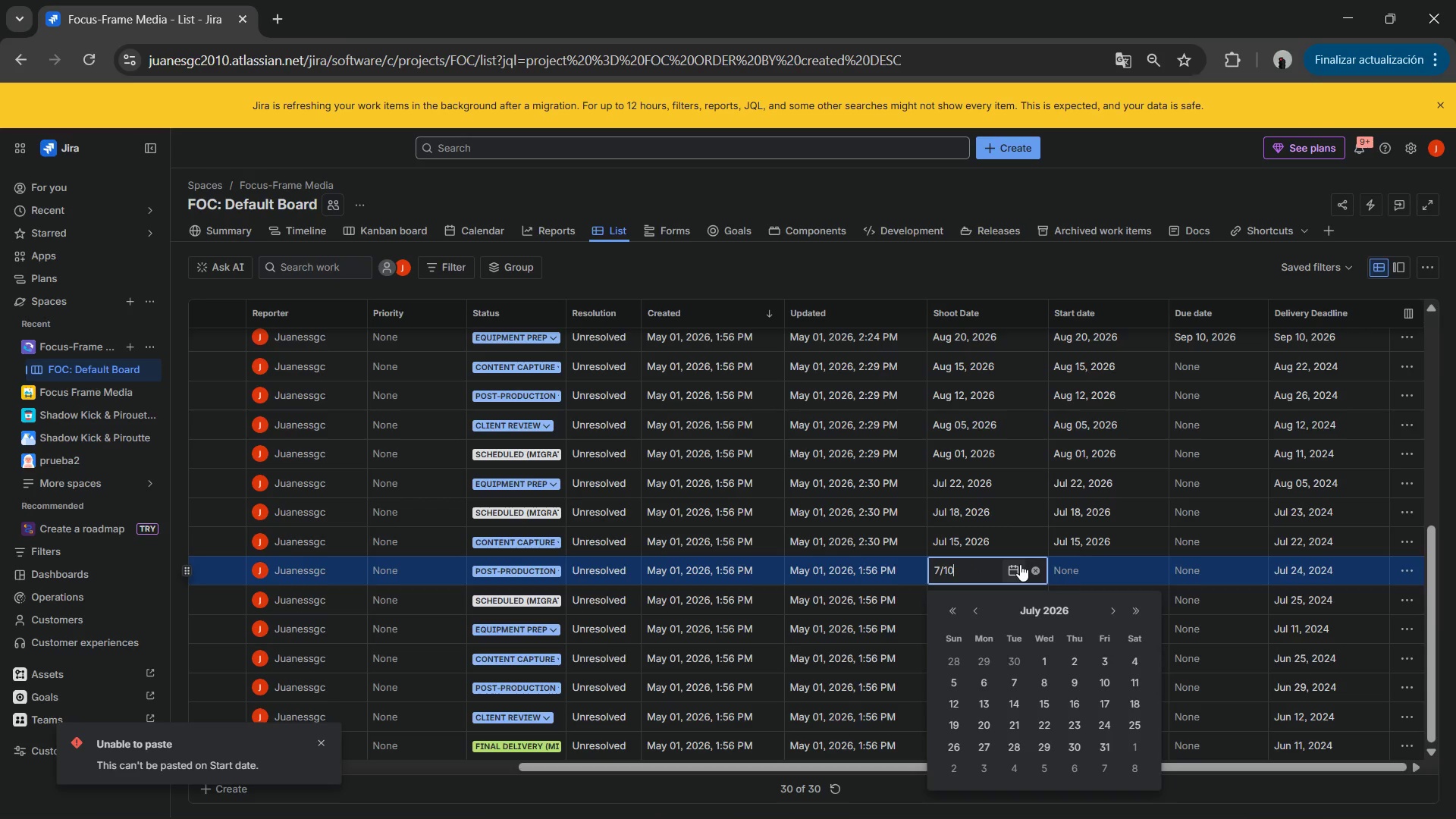 
key(NumpadDivide)
 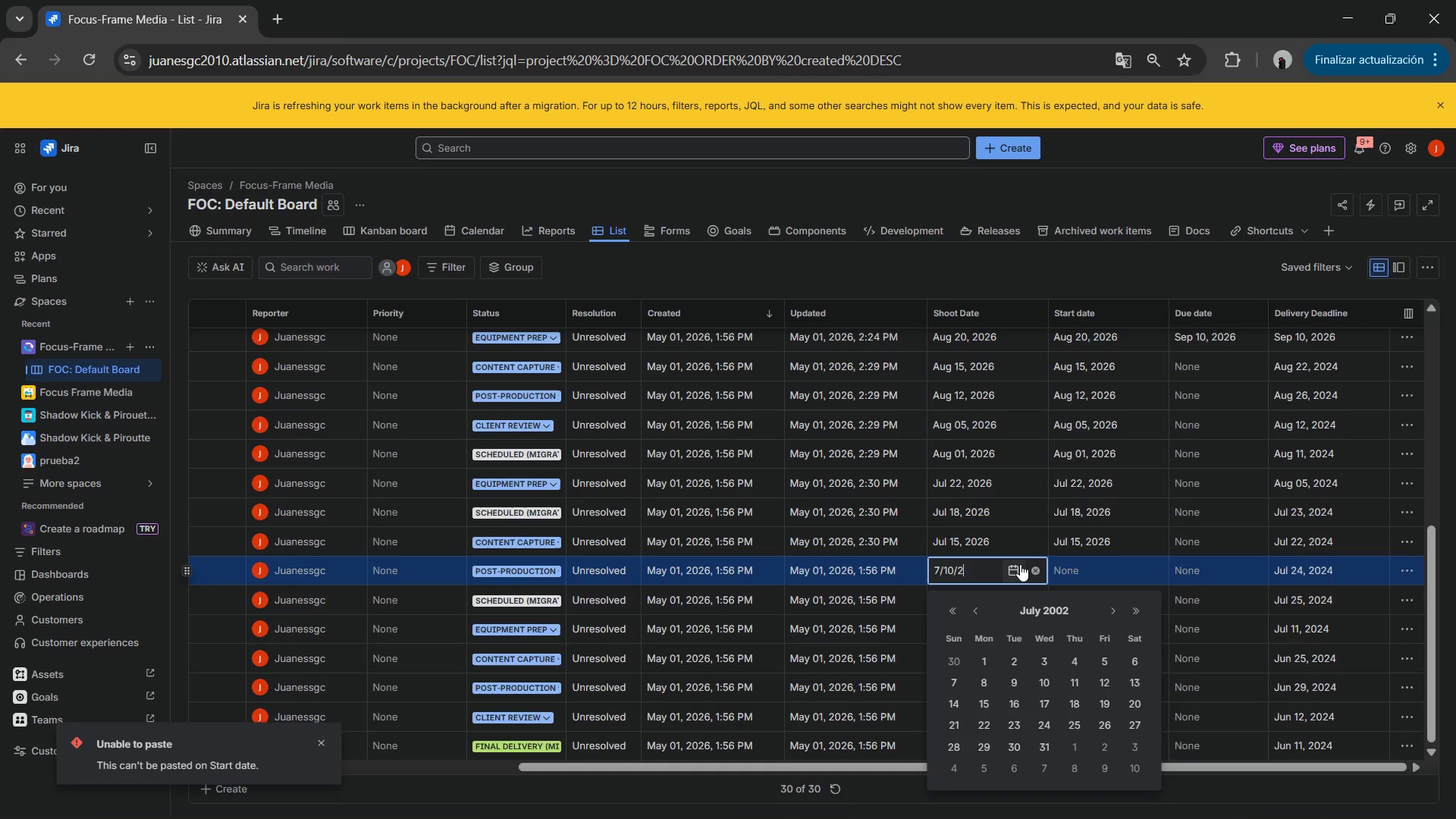 
key(Numpad2)
 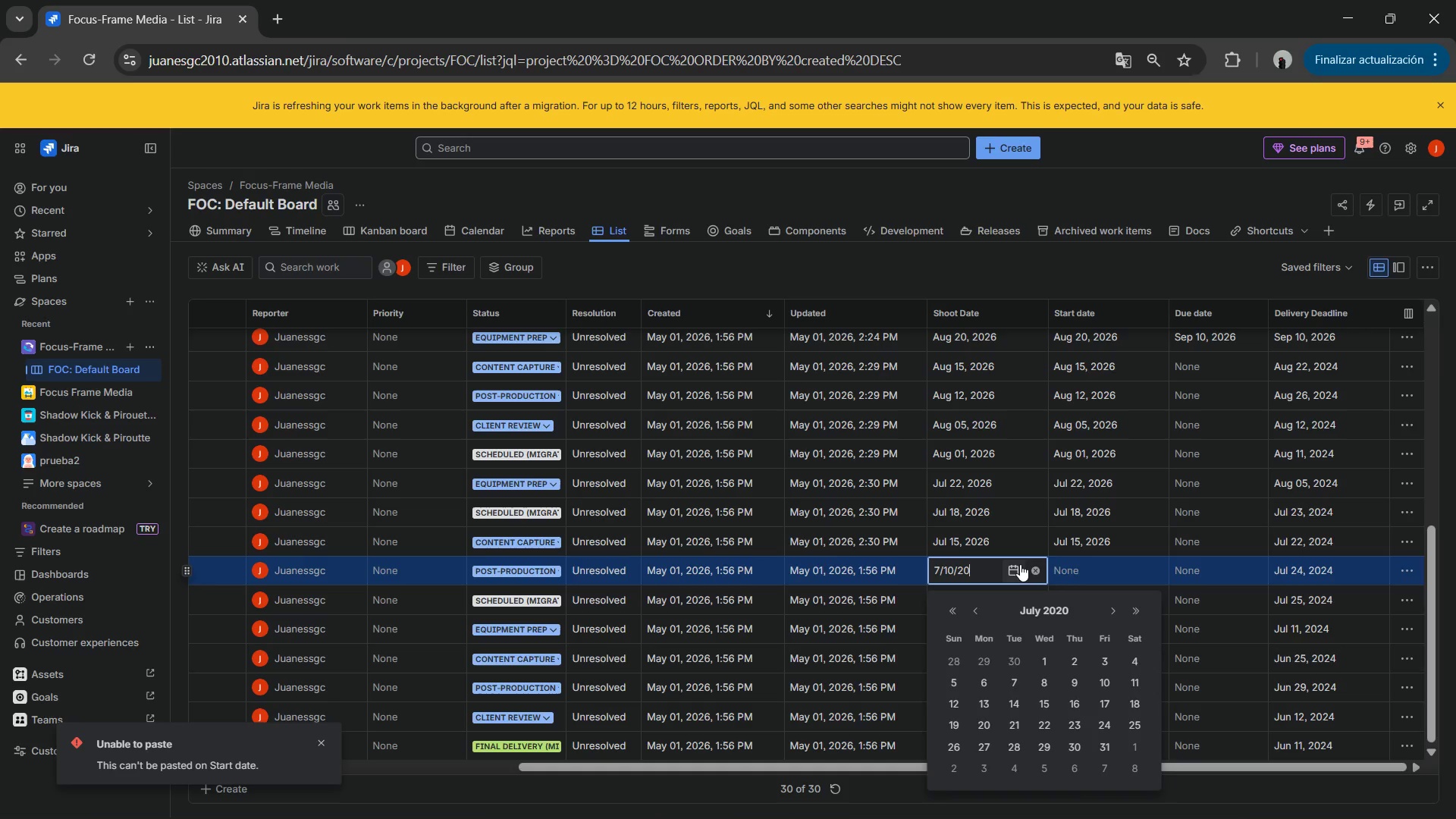 
key(Numpad0)
 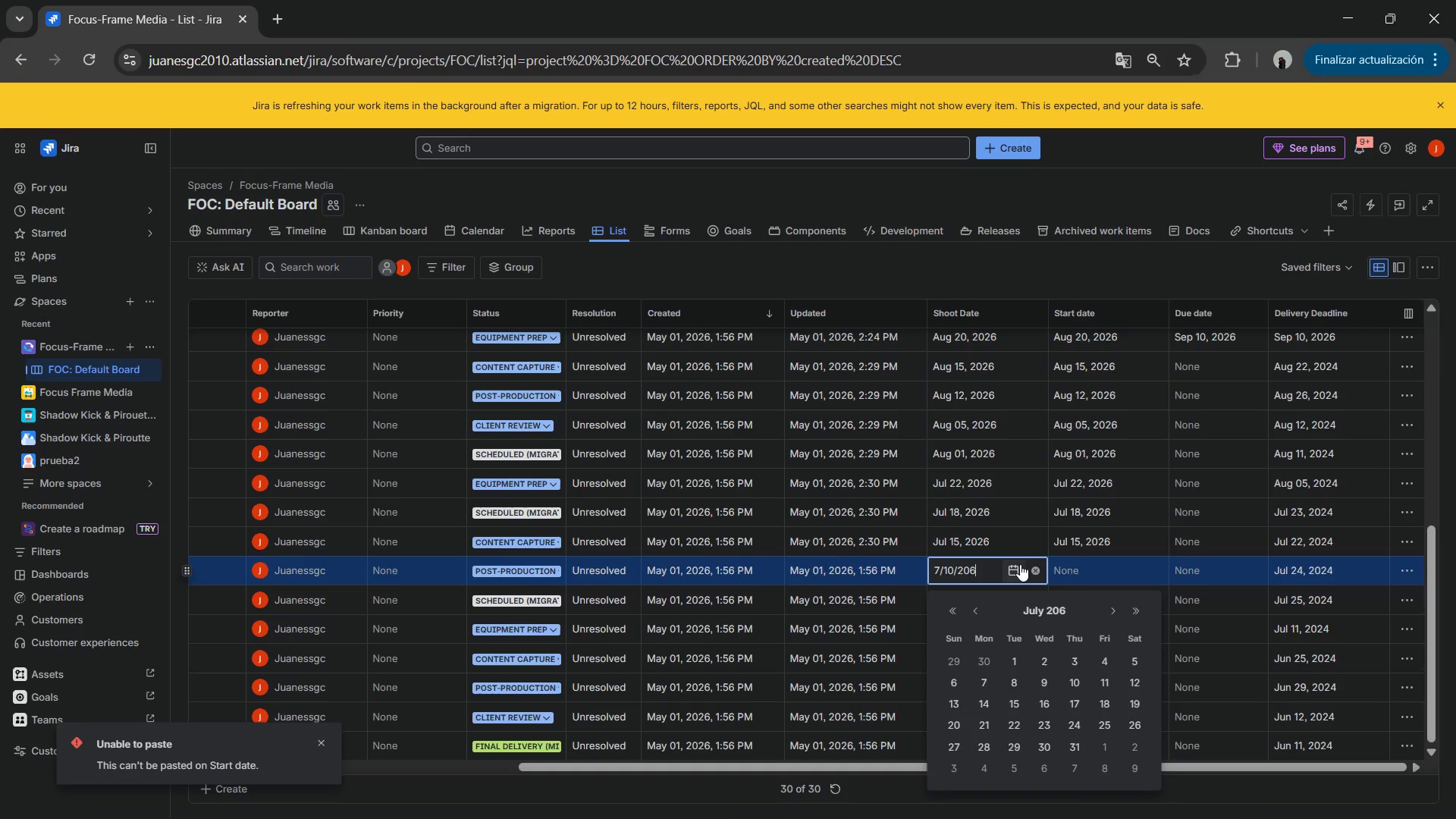 
key(Numpad6)
 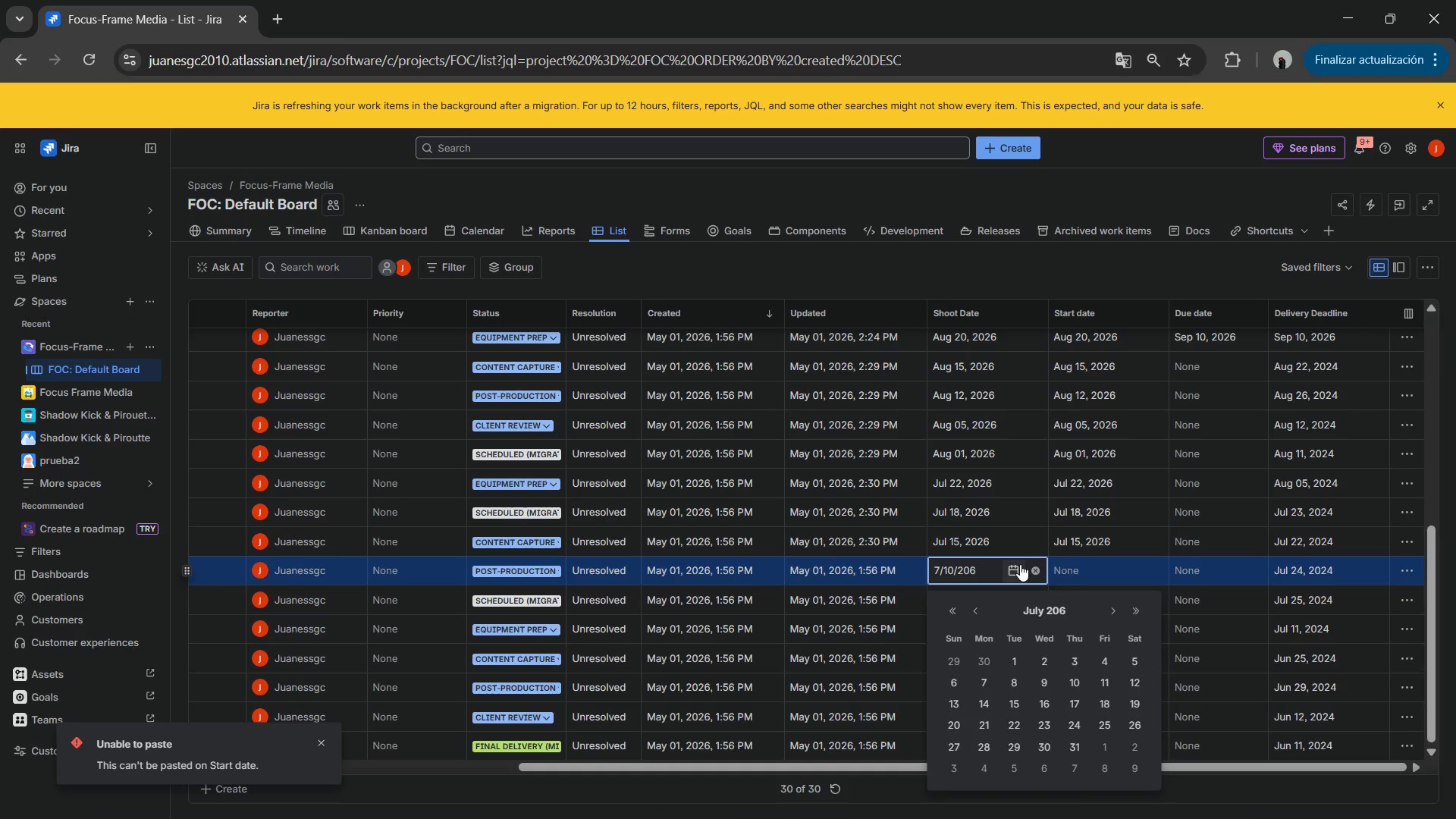 
key(Backspace)
 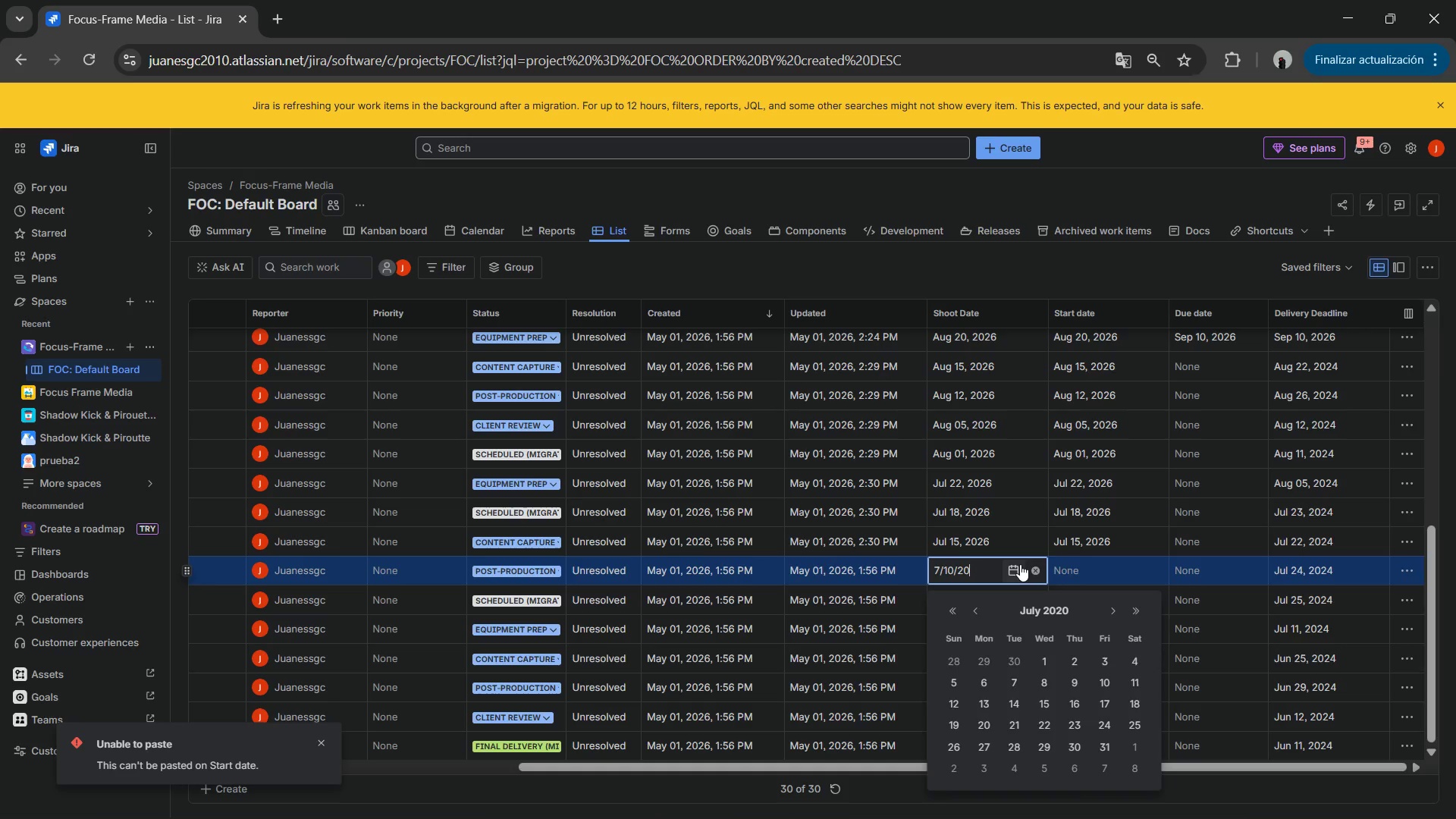 
key(Numpad2)
 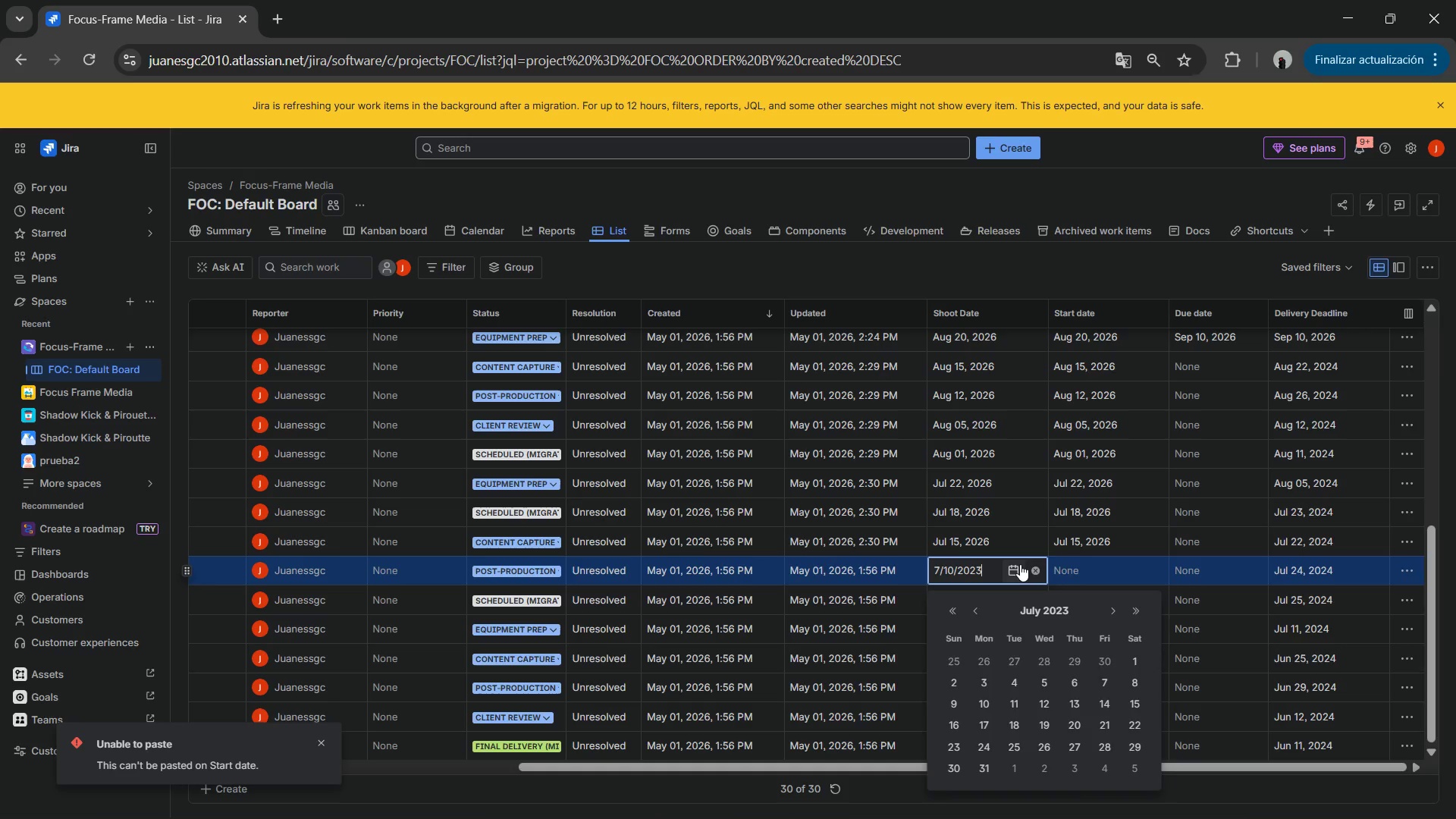 
key(Numpad3)
 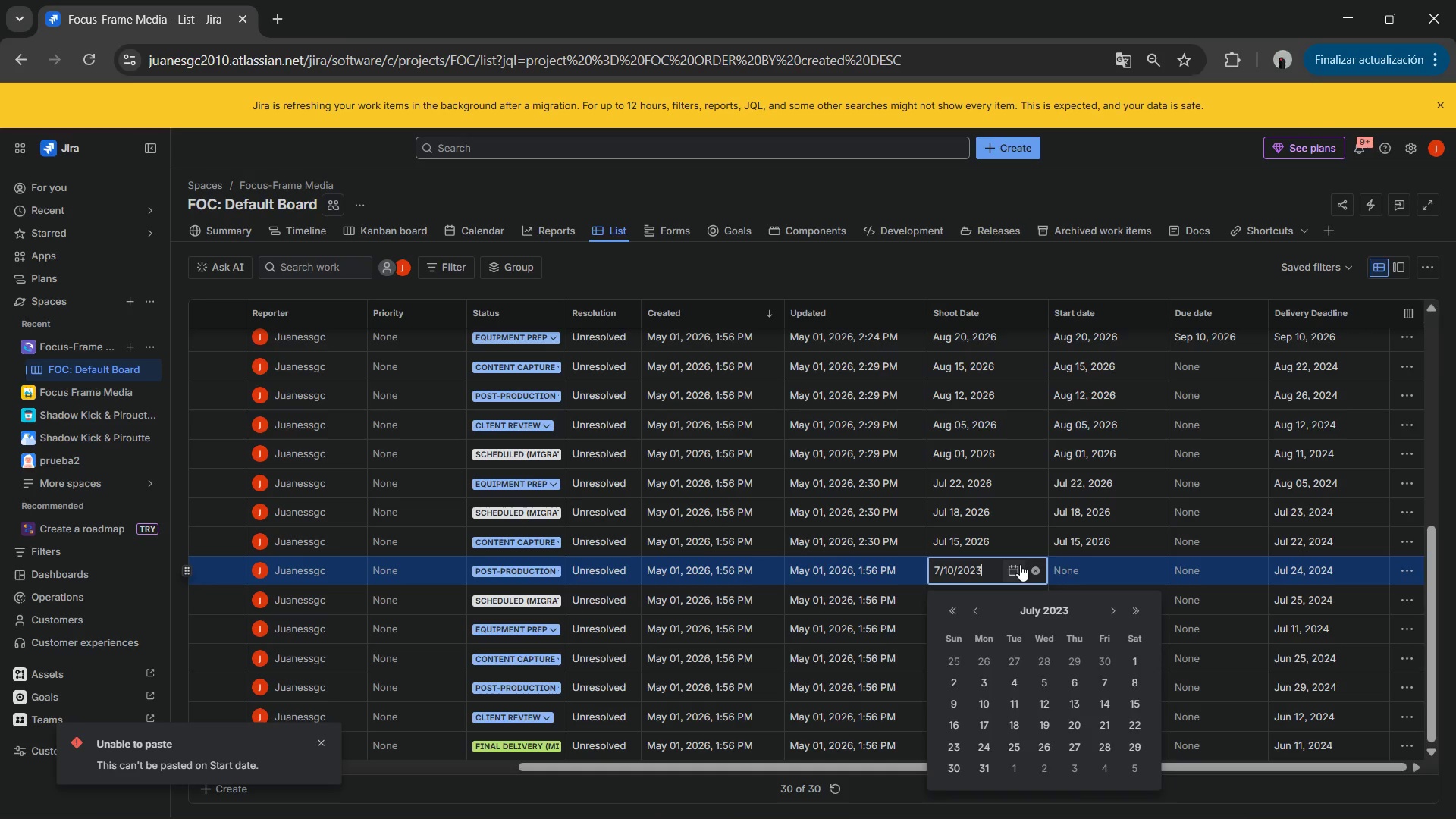 
key(Numpad6)
 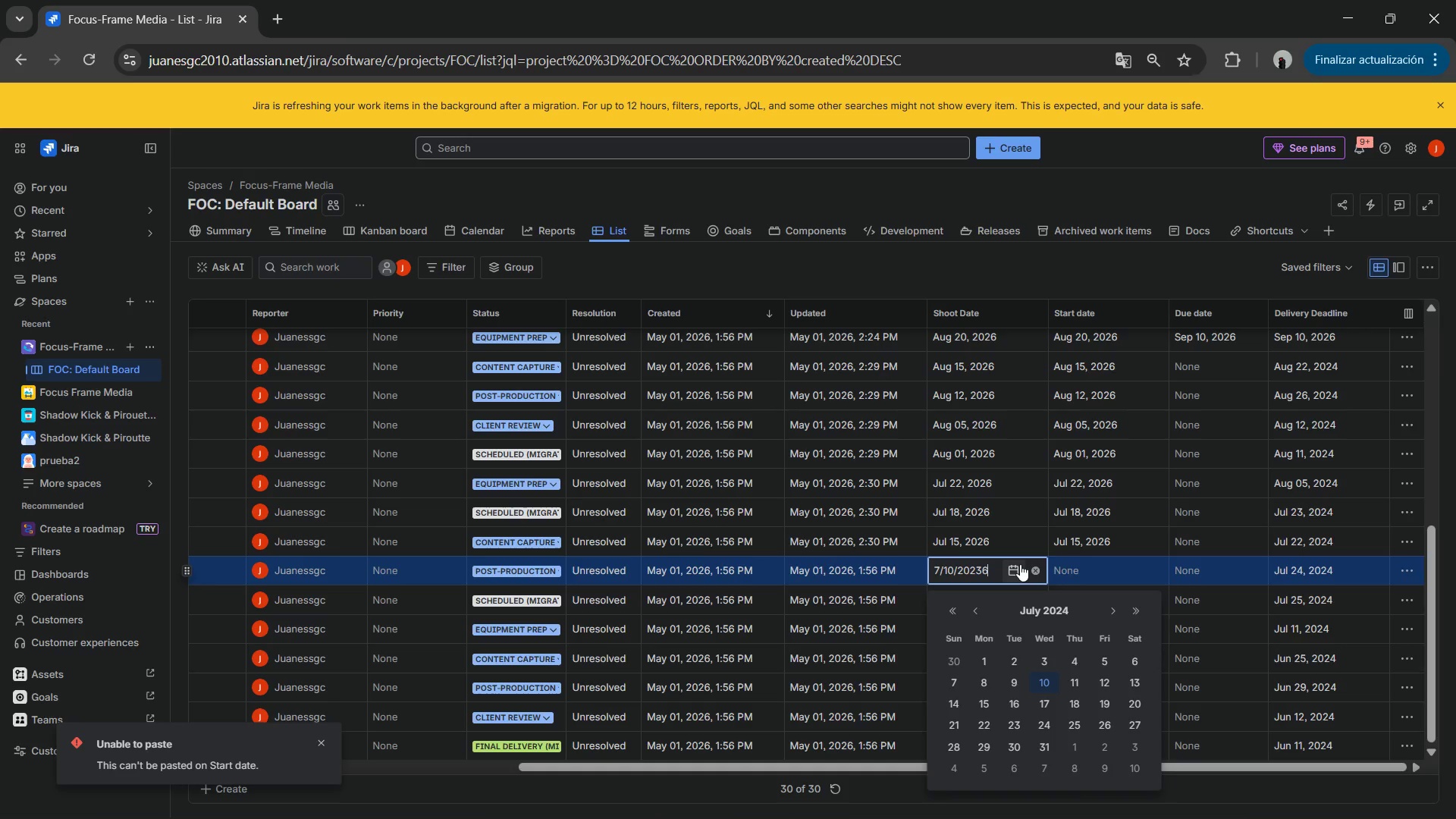 
key(Backspace)
 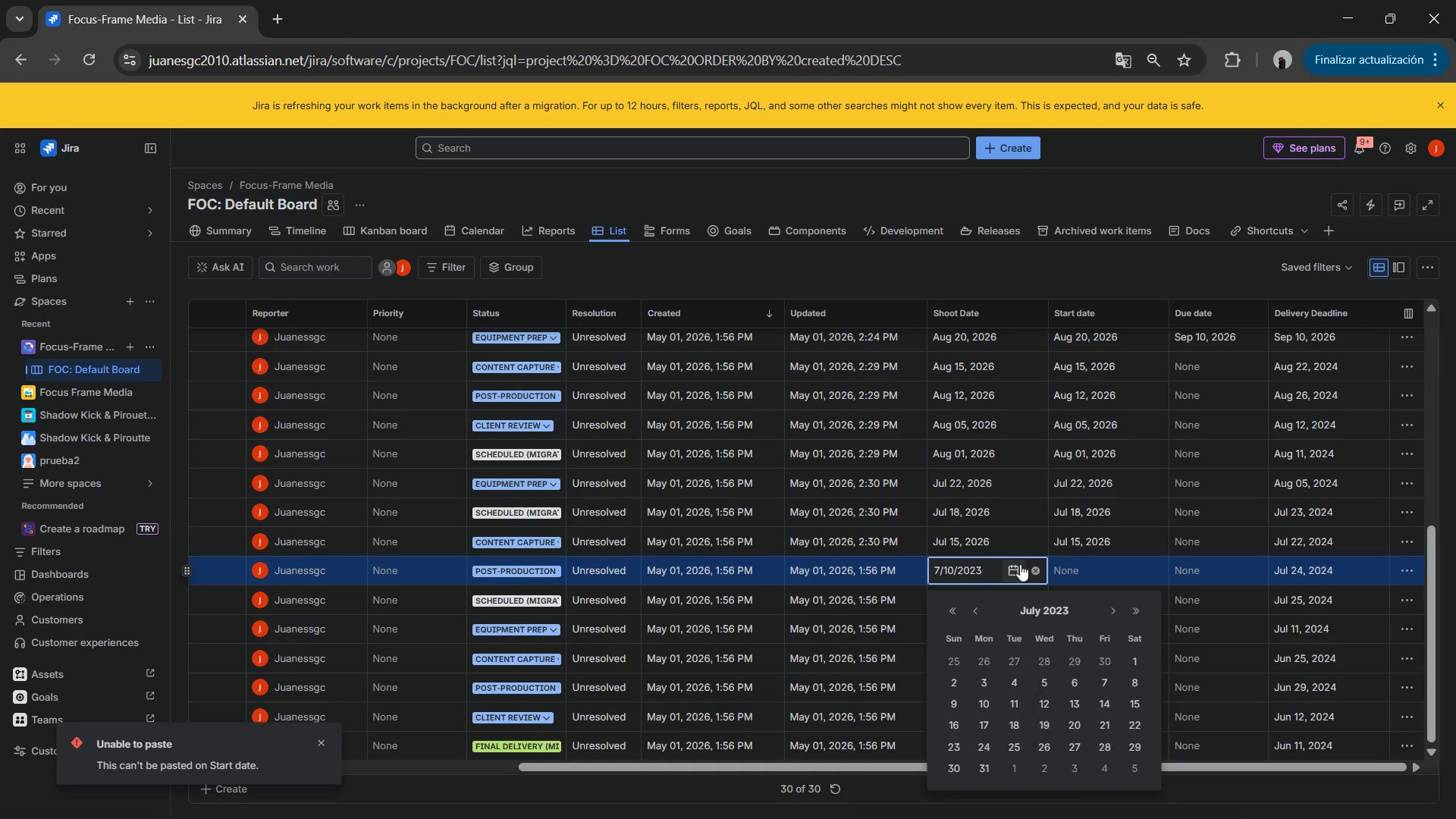 
key(Backspace)
 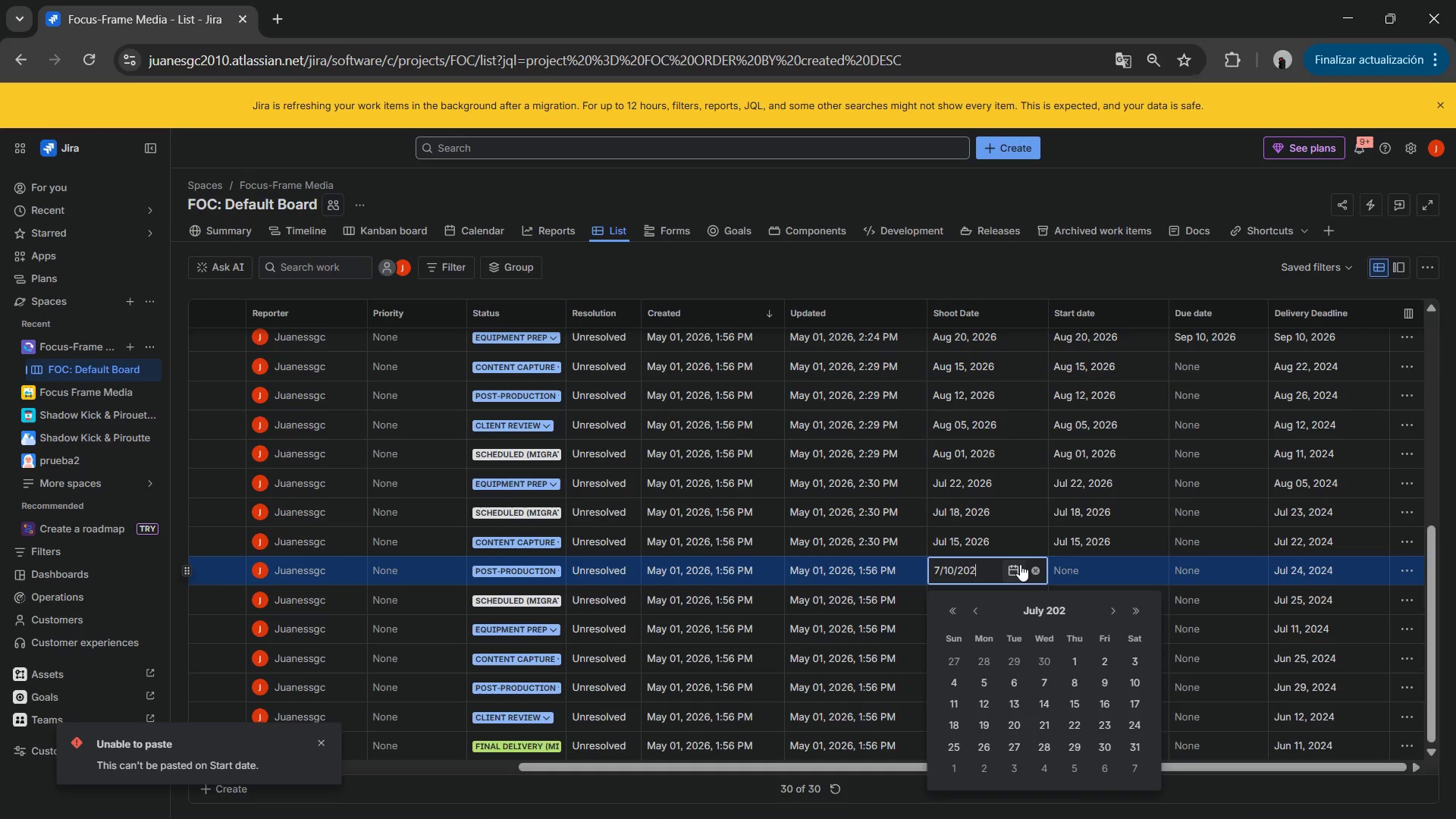 
key(Numpad6)
 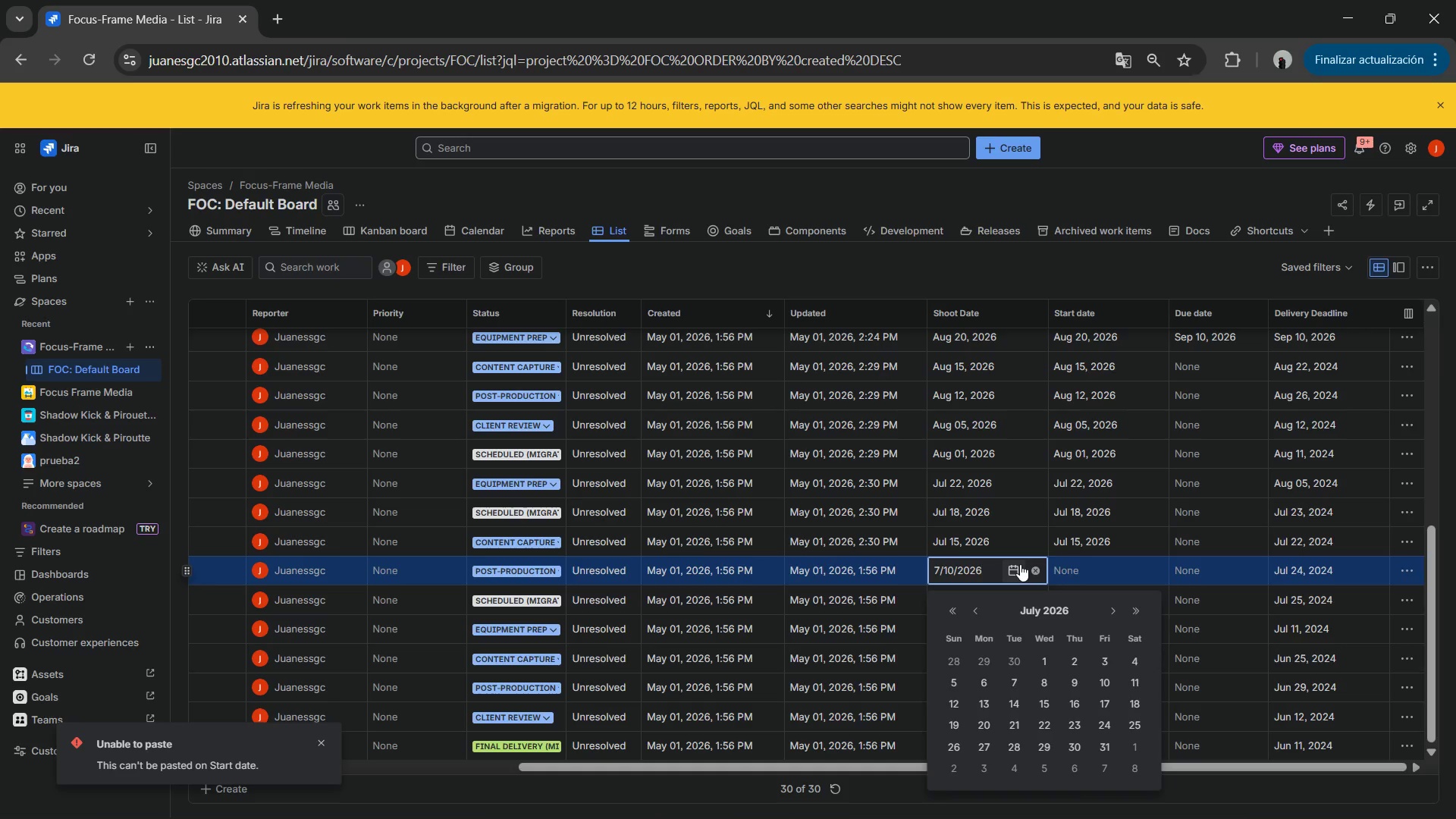 
key(Shift+ArrowLeft)
 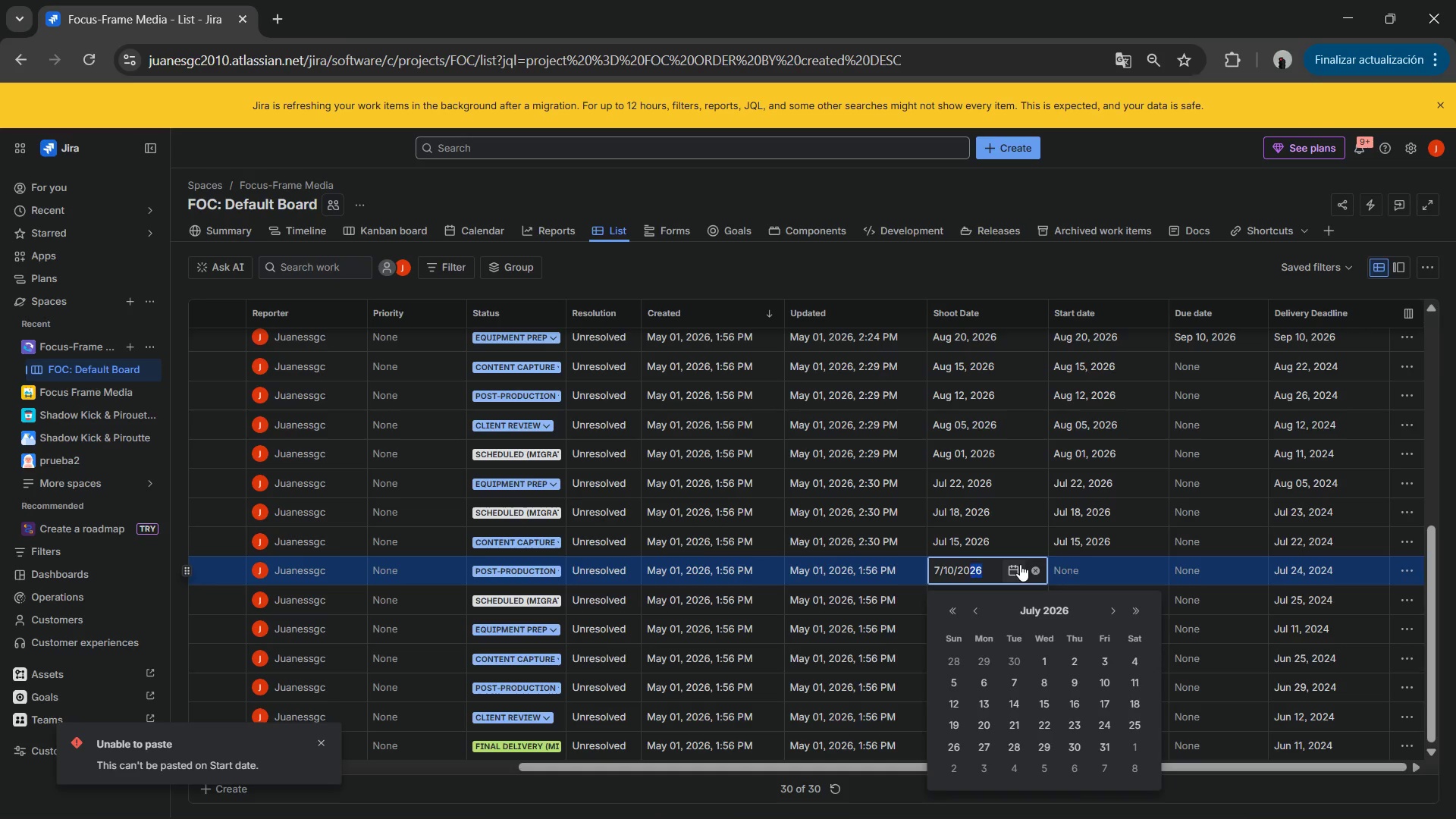 
key(Shift+ArrowLeft)
 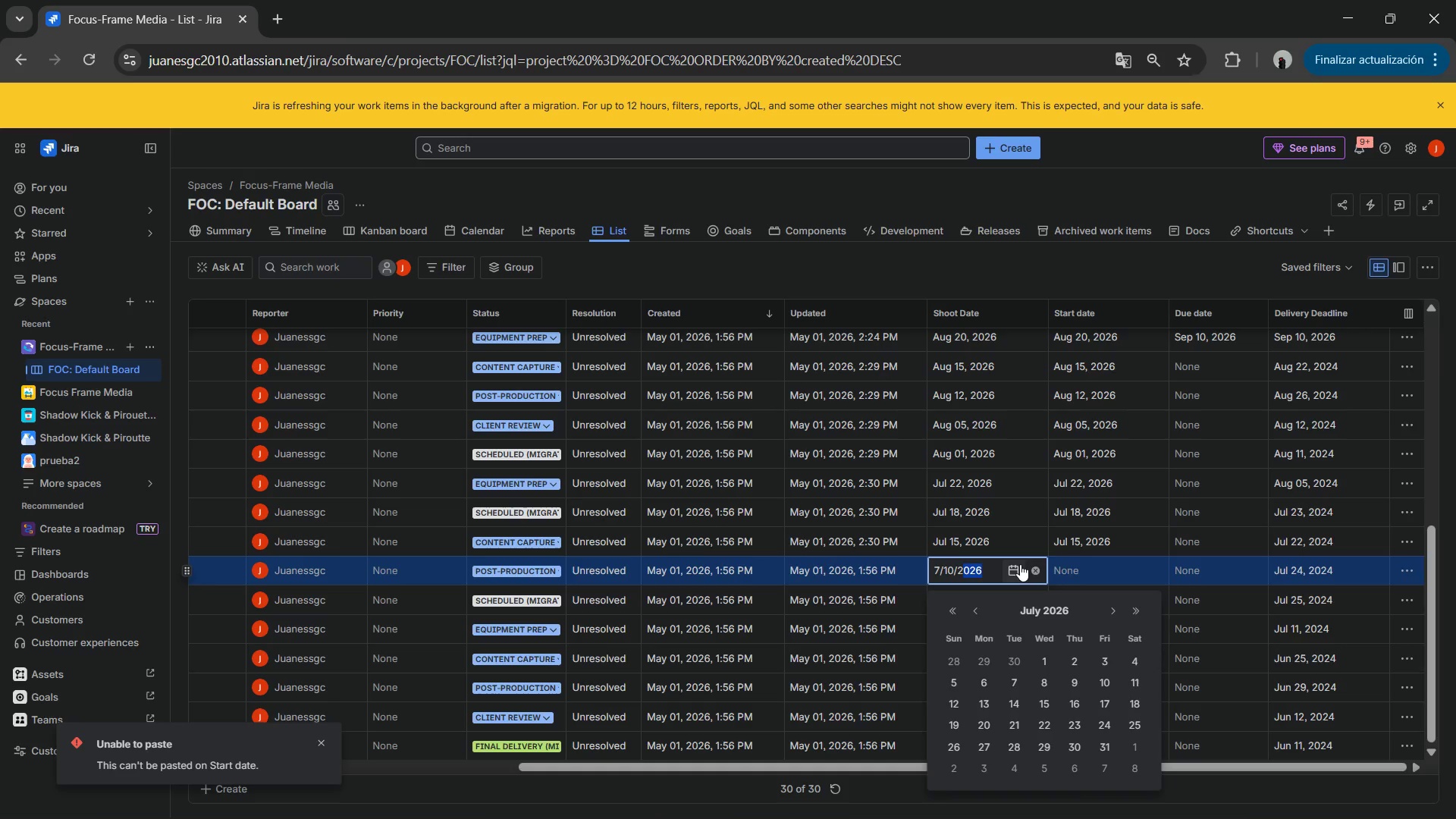 
key(Shift+ArrowLeft)
 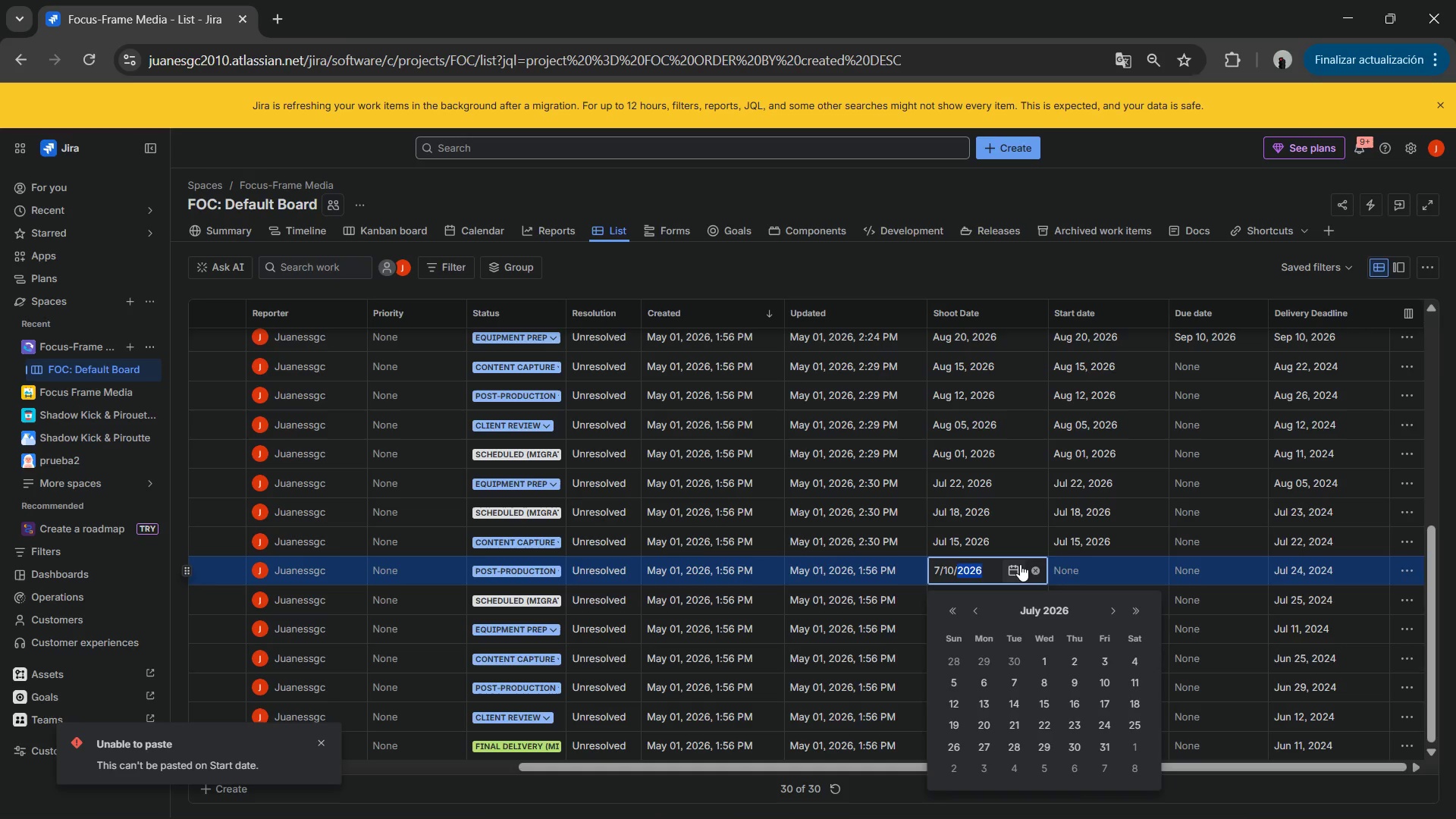 
key(Shift+ArrowLeft)
 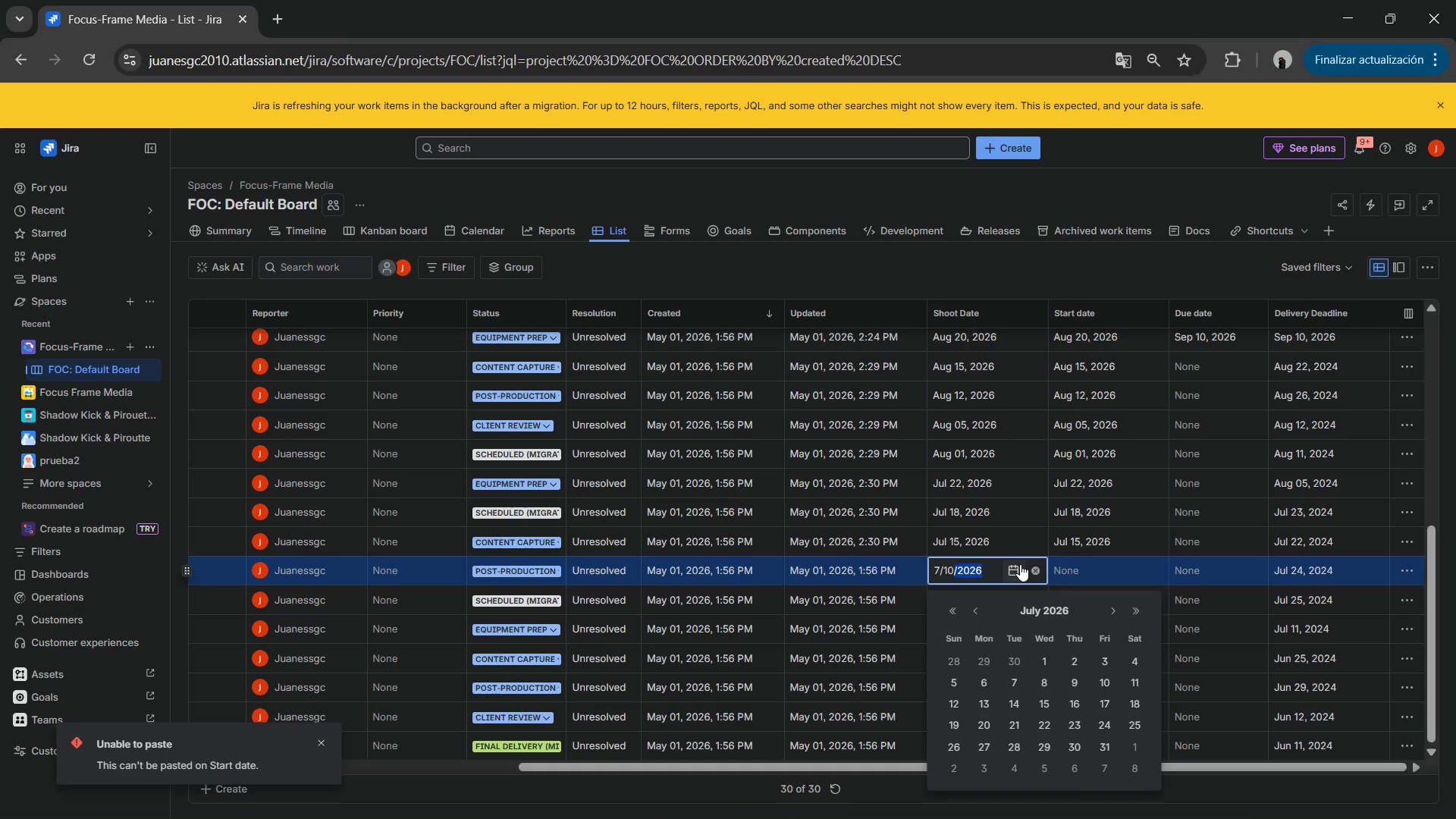 
key(Shift+ArrowLeft)
 